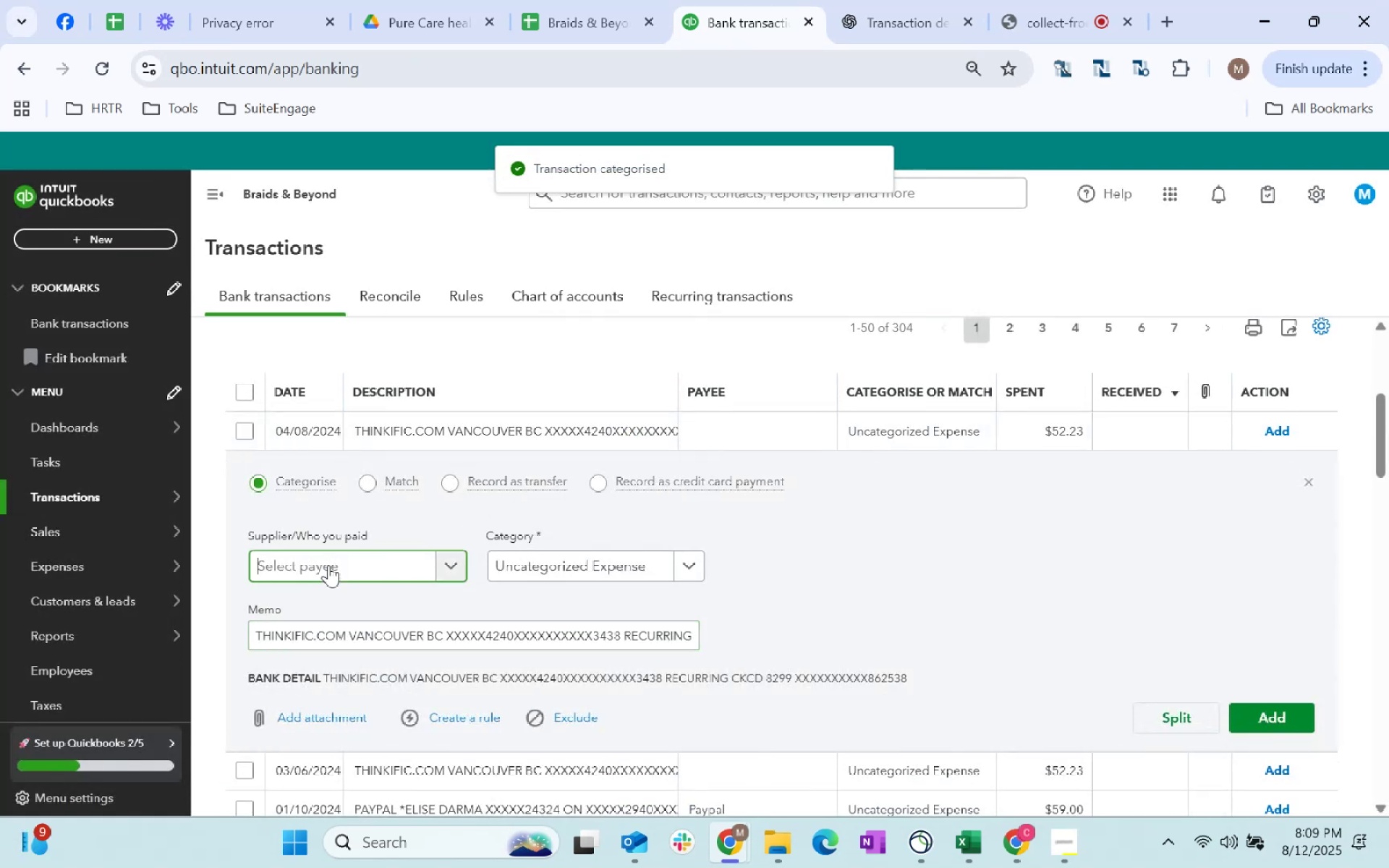 
type(thinki)
key(Tab)
type(other sell)
key(Tab)
 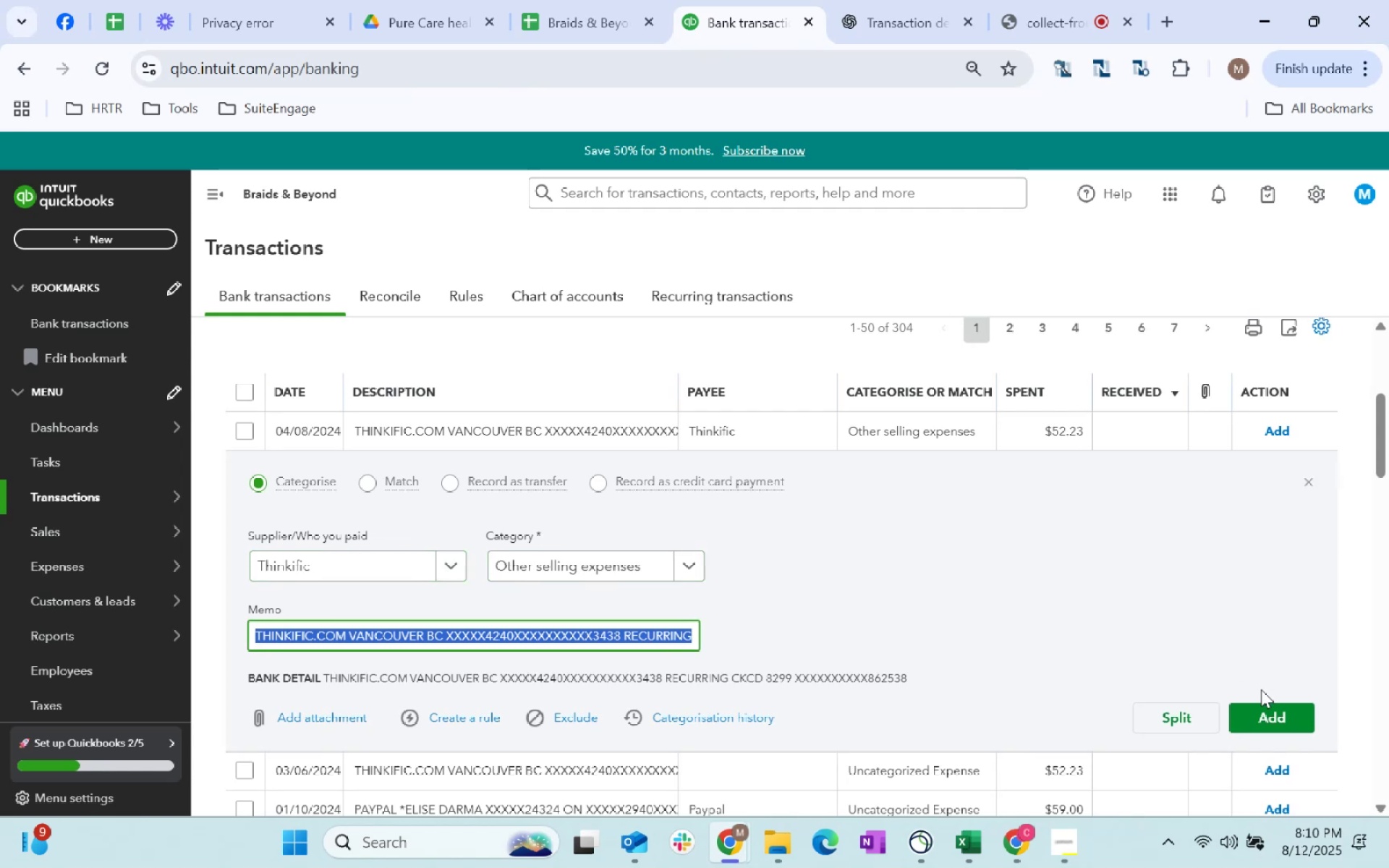 
left_click([1271, 720])
 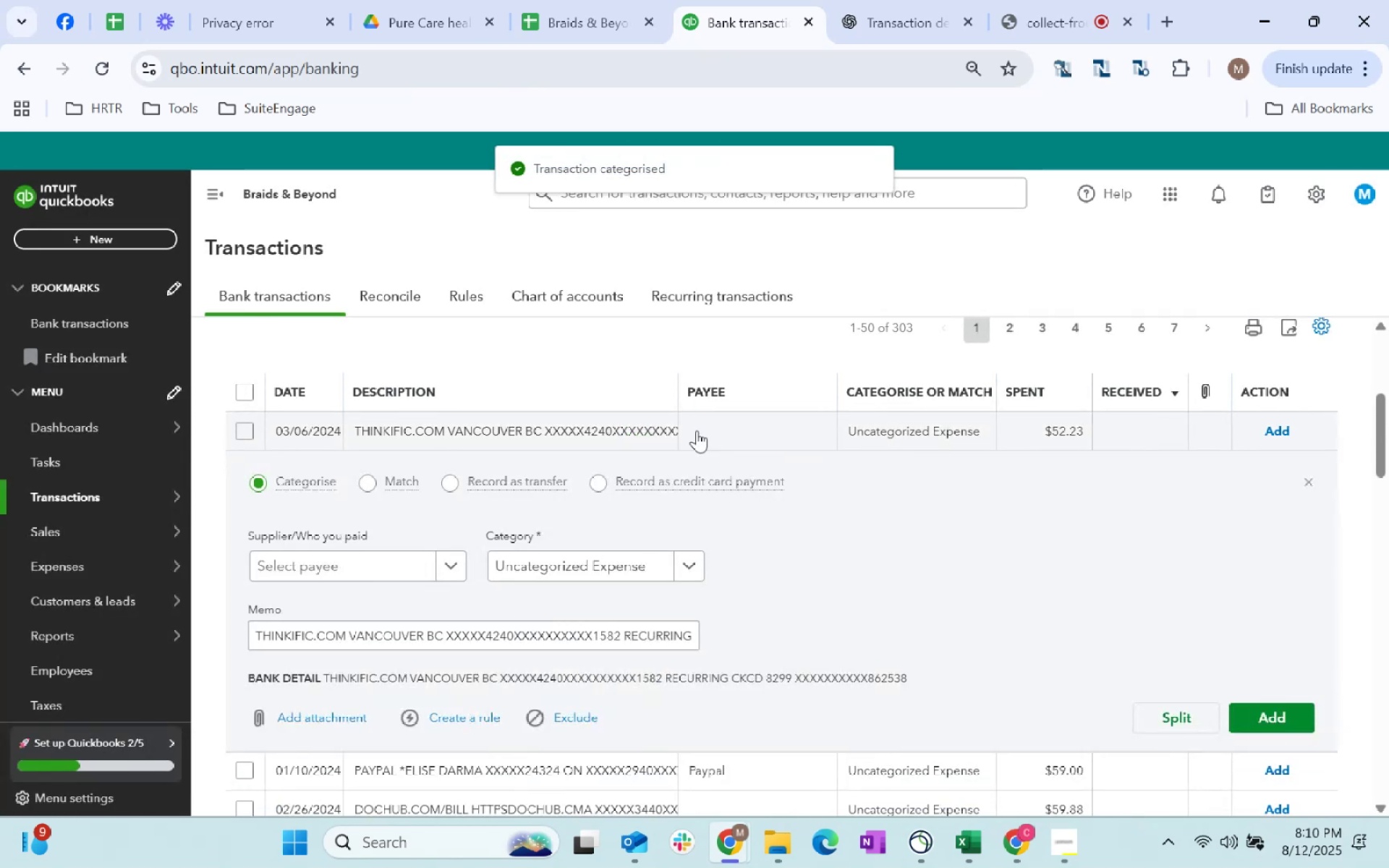 
scroll: coordinate [425, 607], scroll_direction: down, amount: 4.0
 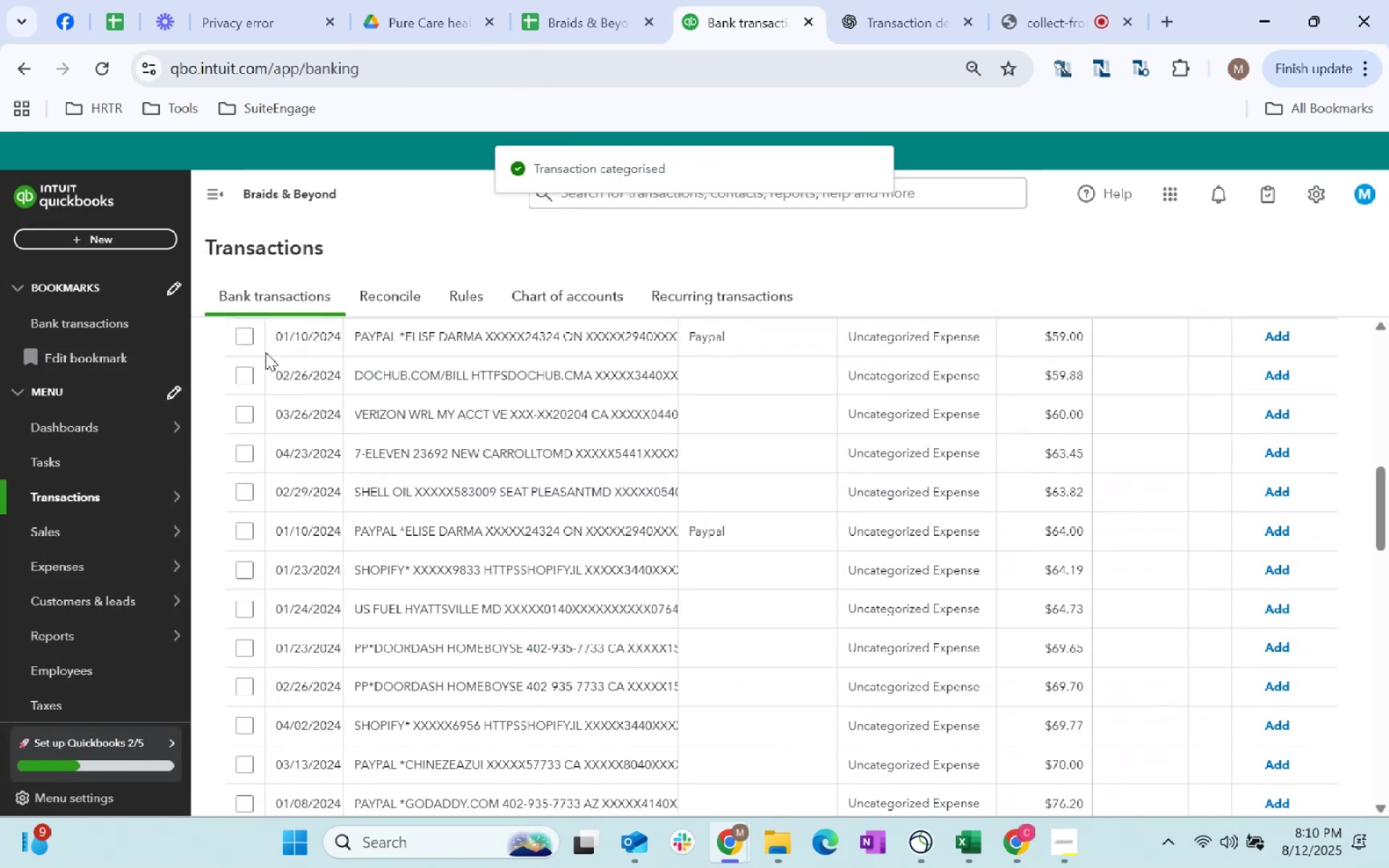 
scroll: coordinate [424, 516], scroll_direction: up, amount: 4.0
 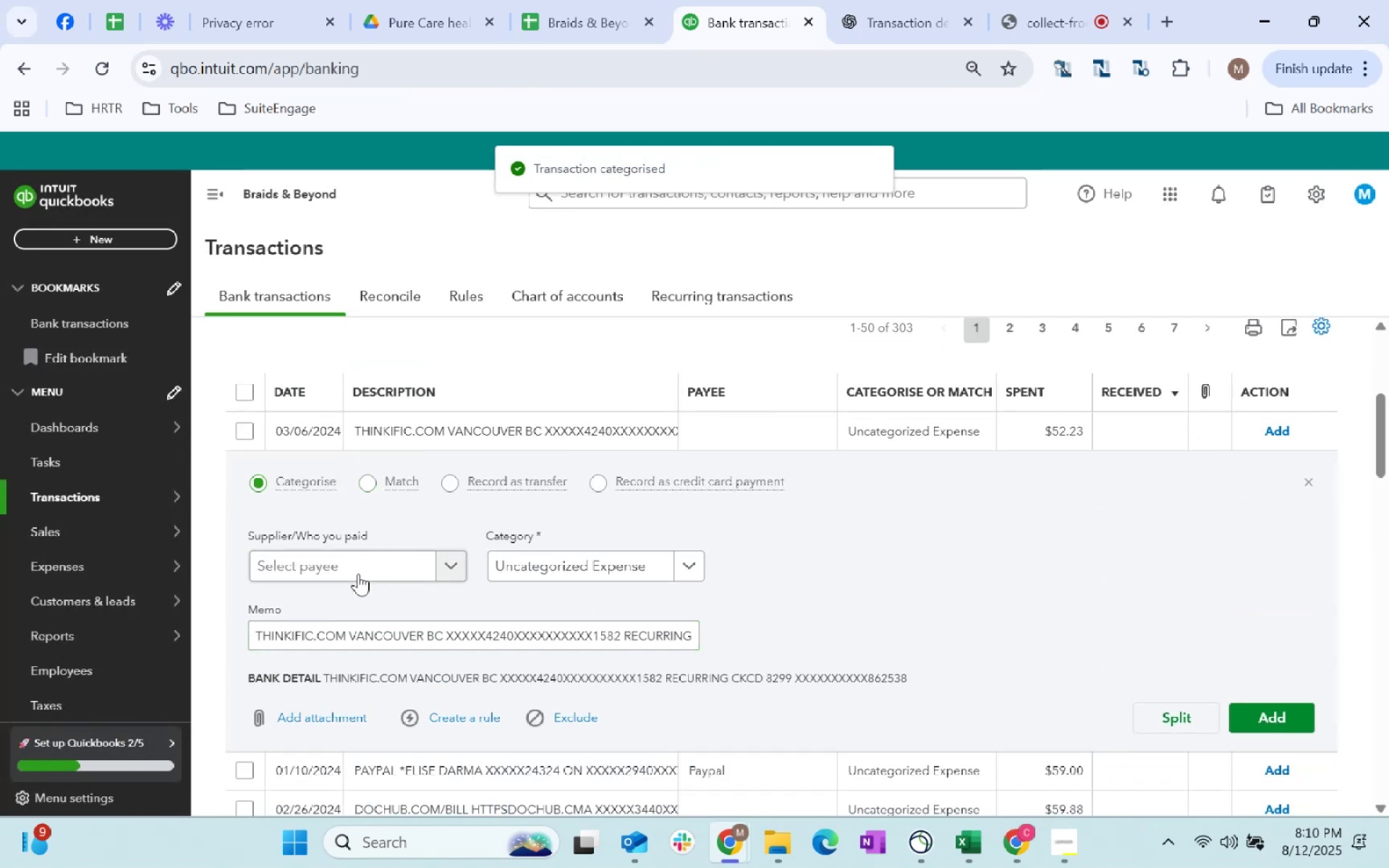 
left_click([357, 569])
 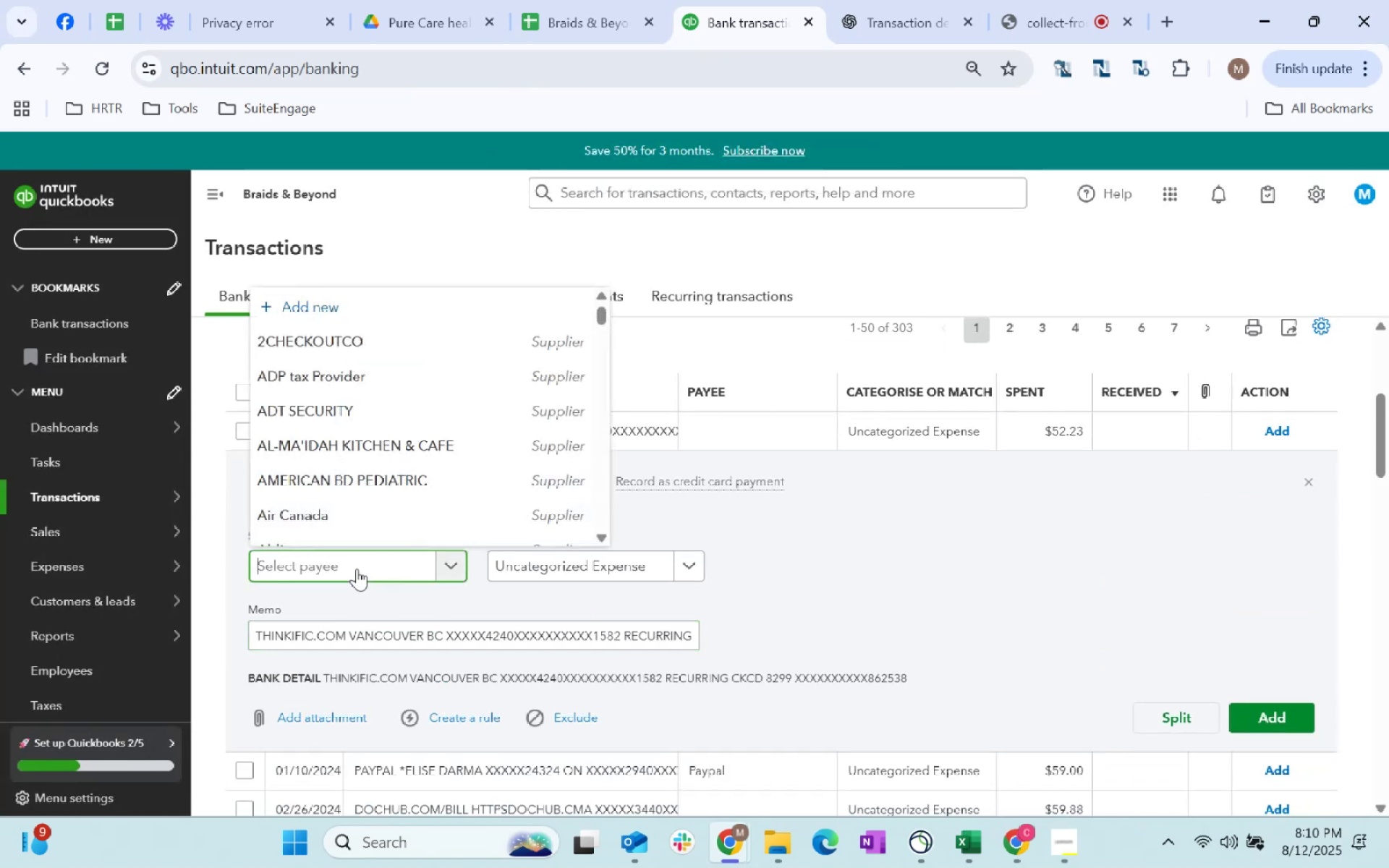 
type(thikific)
key(Tab)
 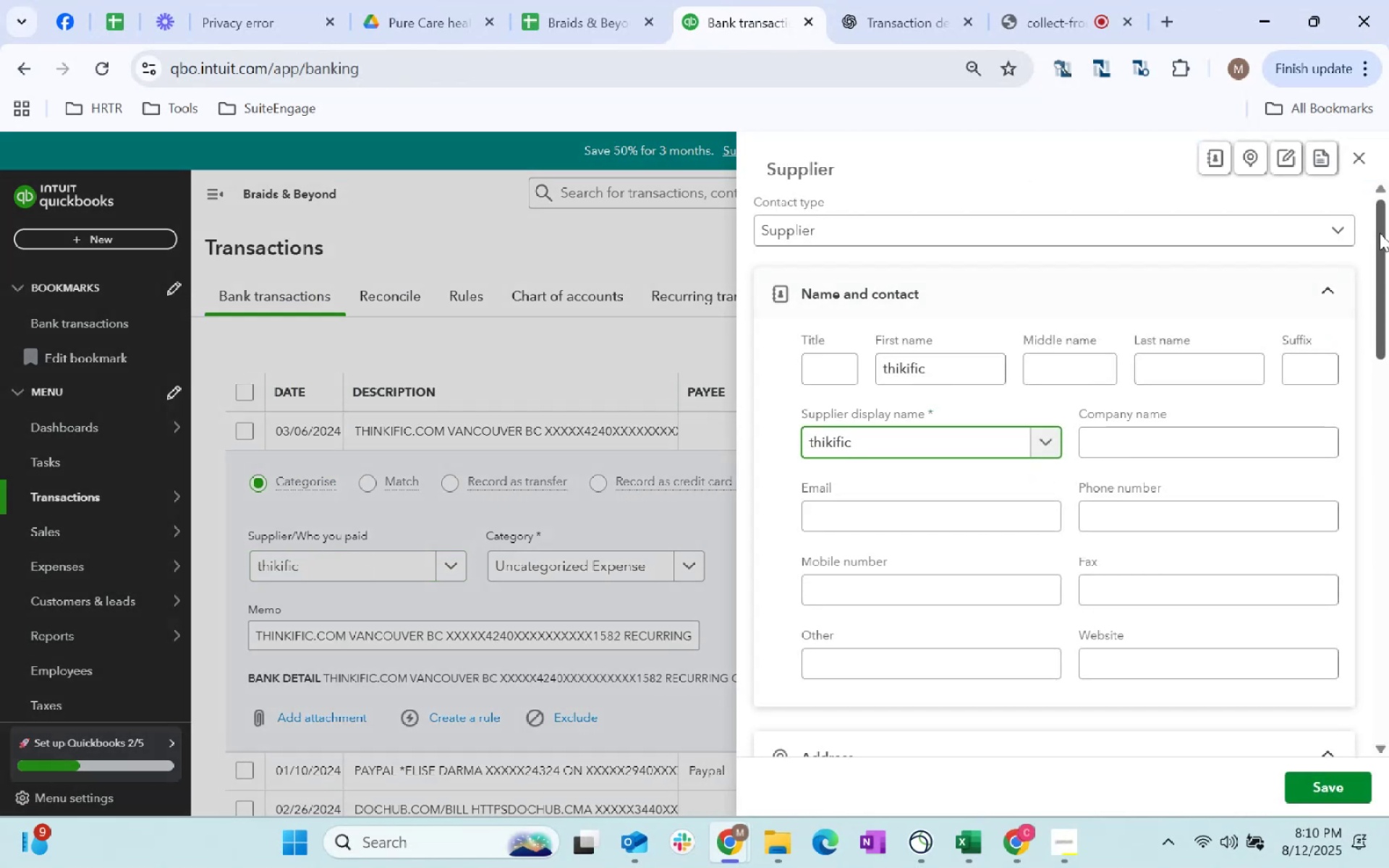 
left_click([1348, 153])
 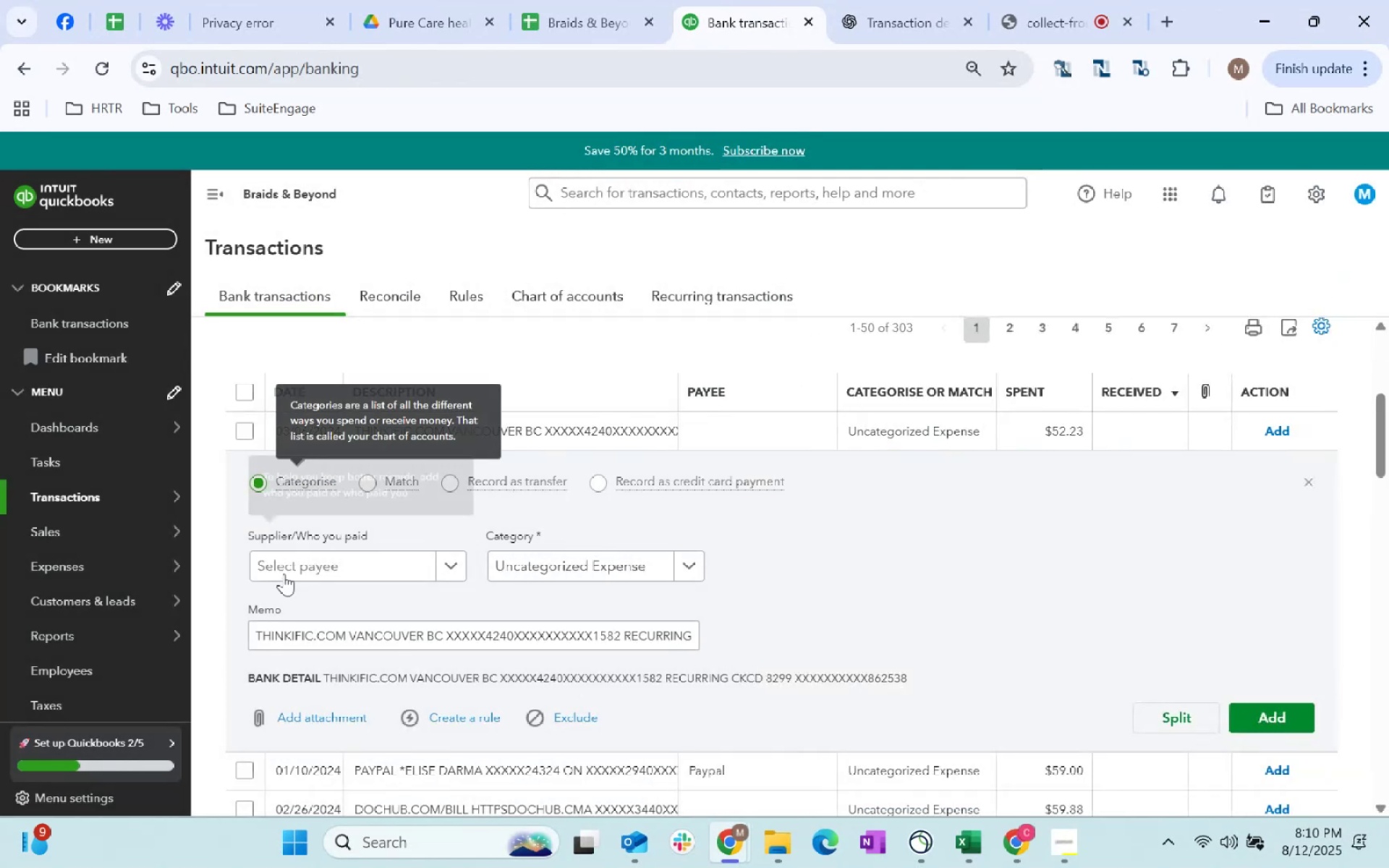 
left_click([294, 582])
 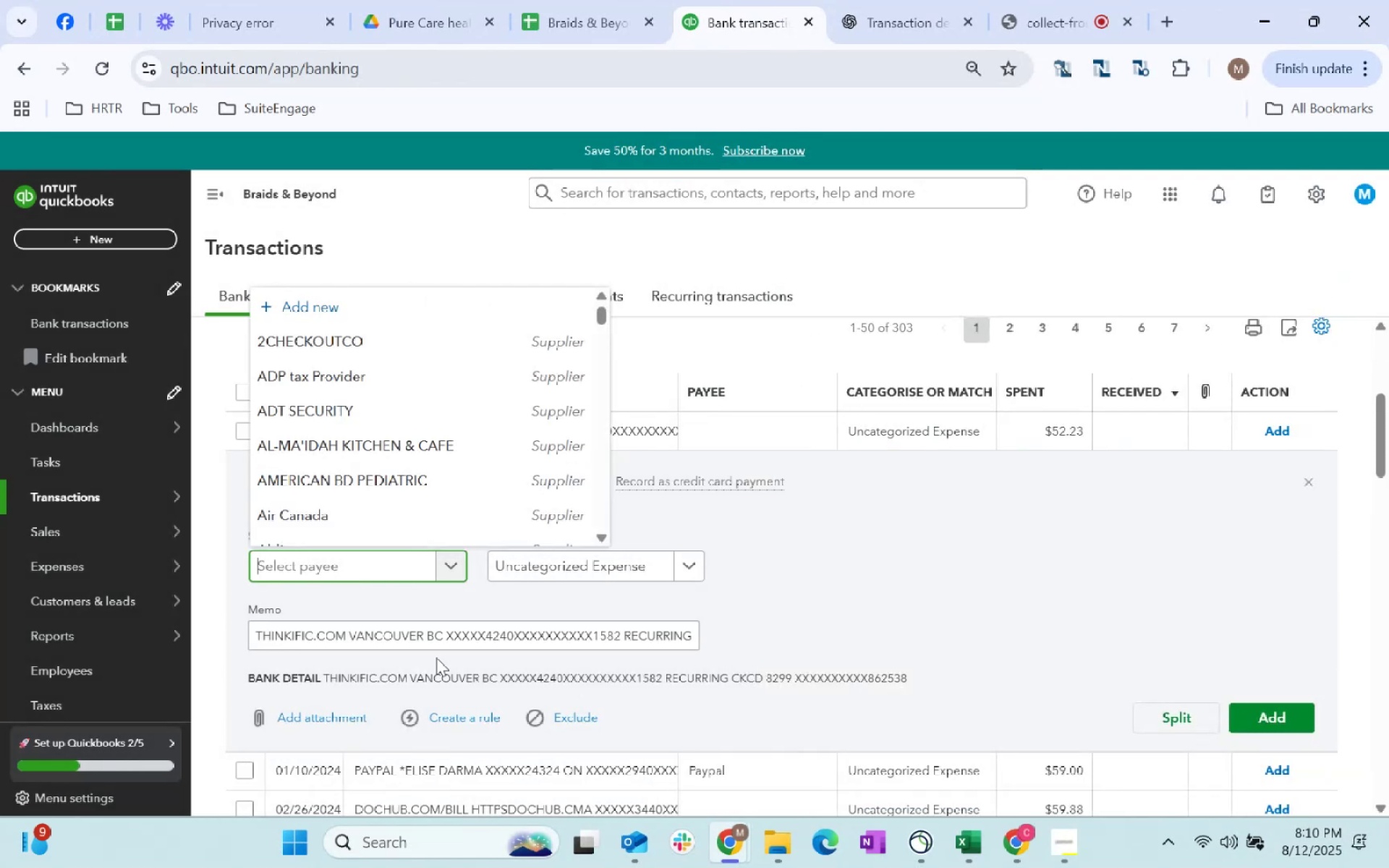 
type(thinki)
key(Tab)
type(other selling)
key(Tab)
 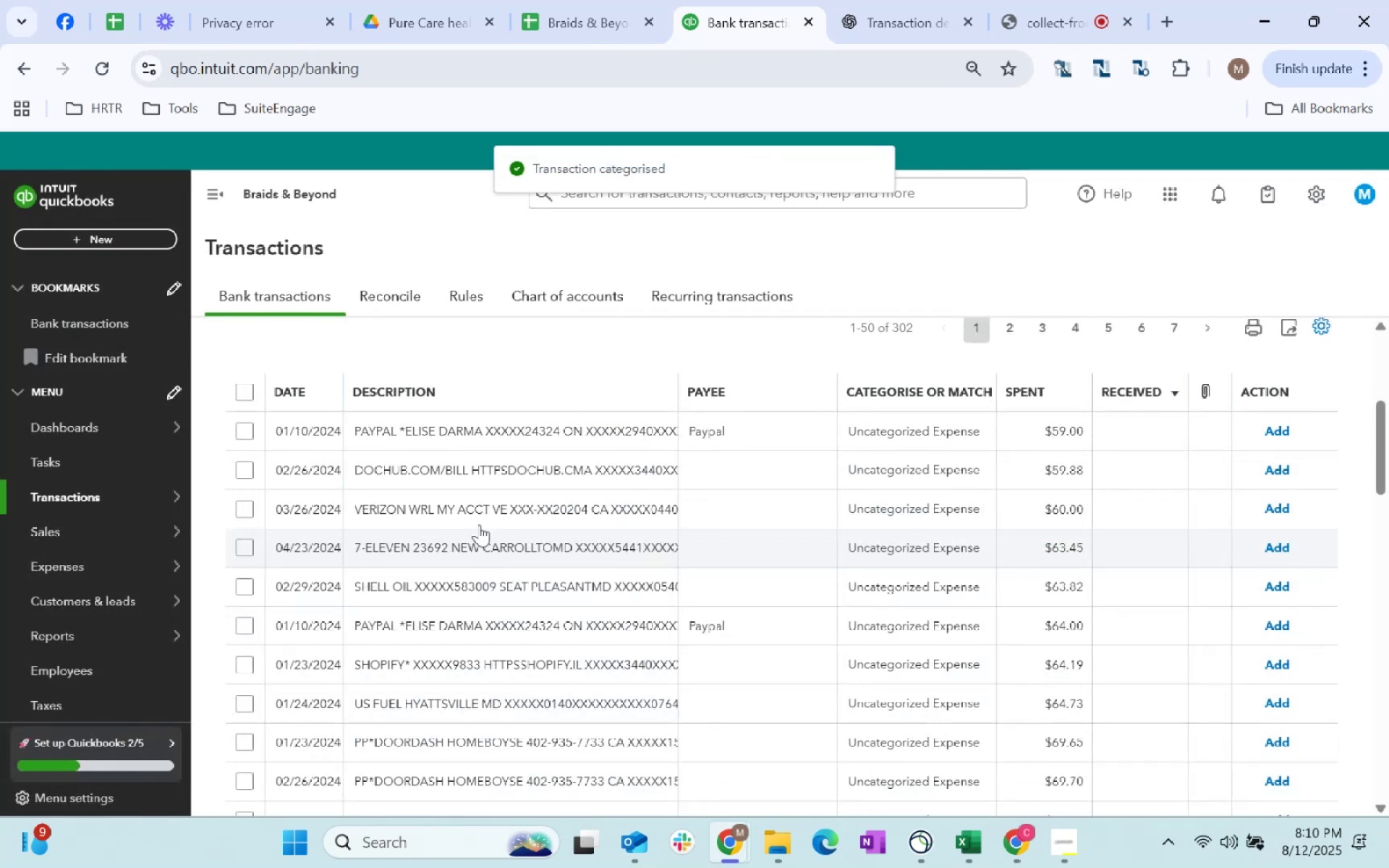 
left_click([508, 439])
 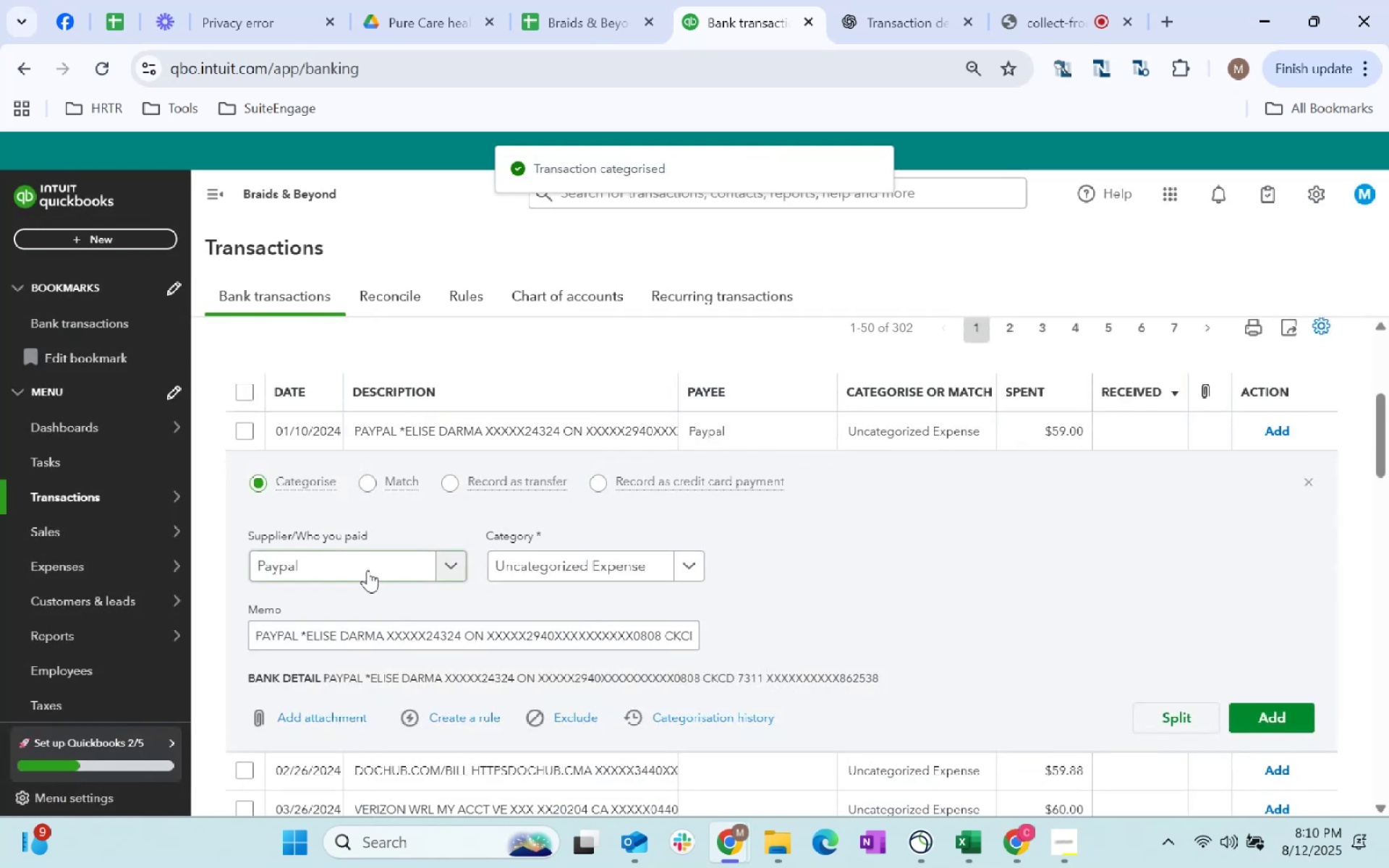 
left_click([653, 565])
 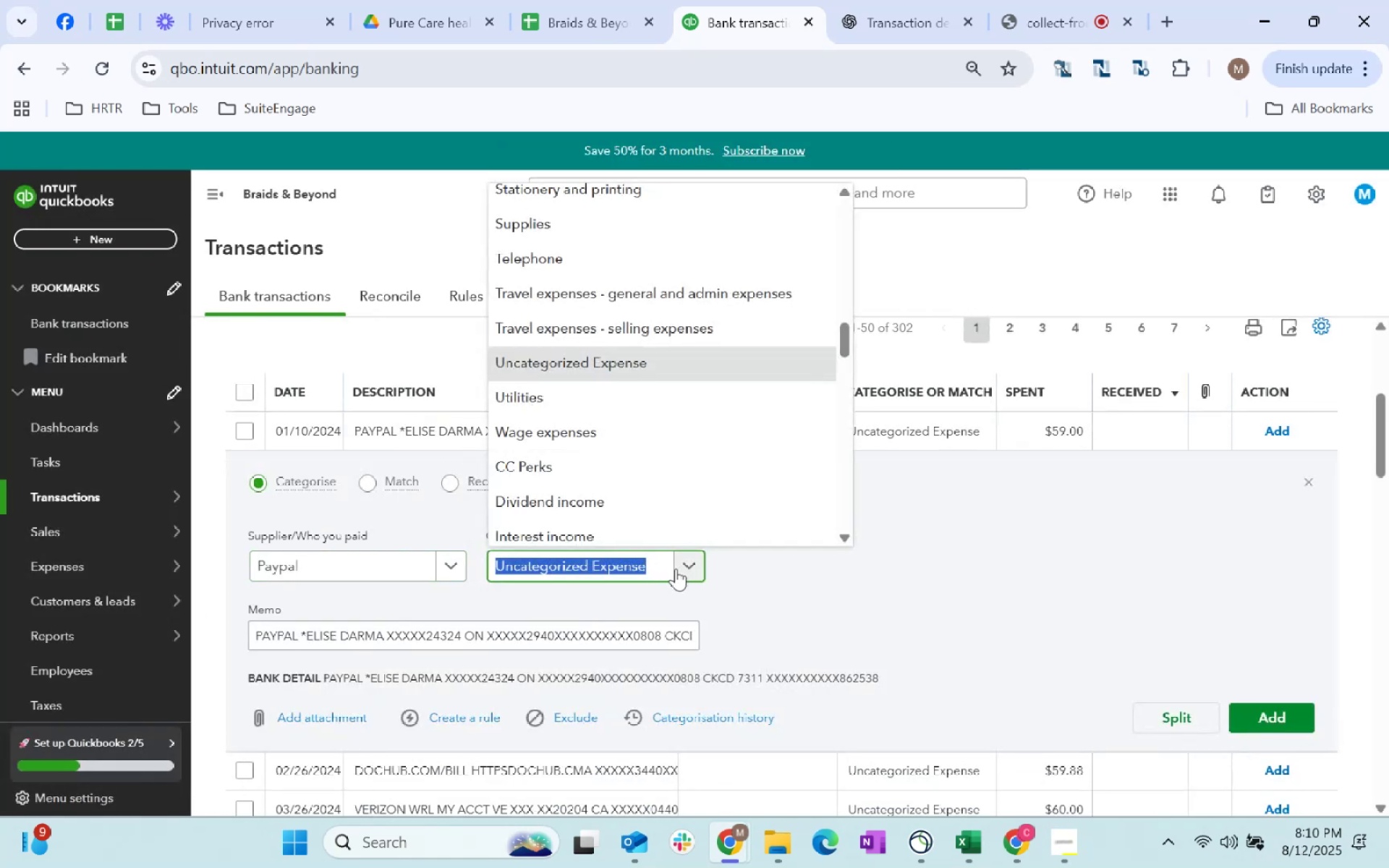 
type(supplies)
key(Tab)
 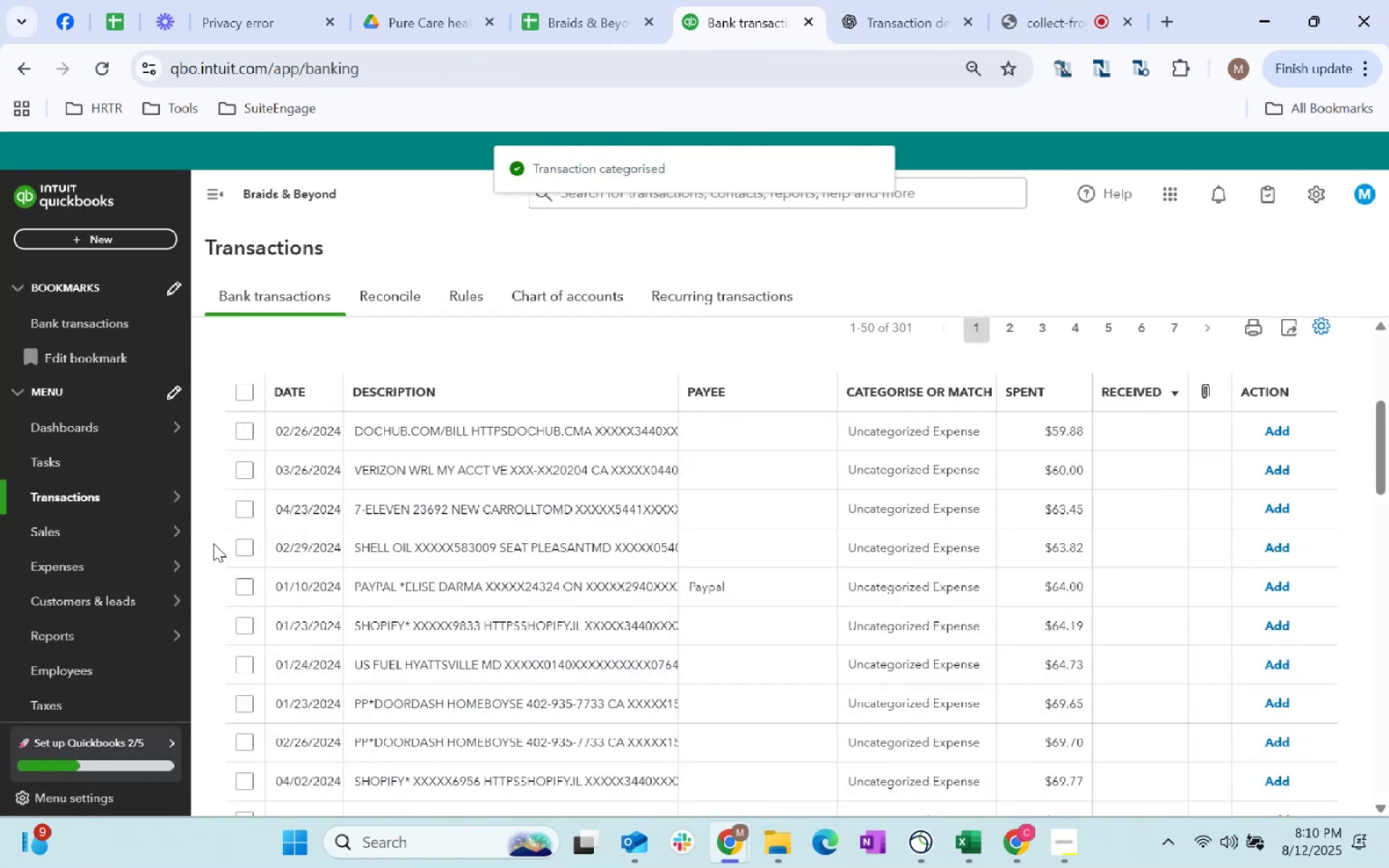 
left_click([710, 431])
 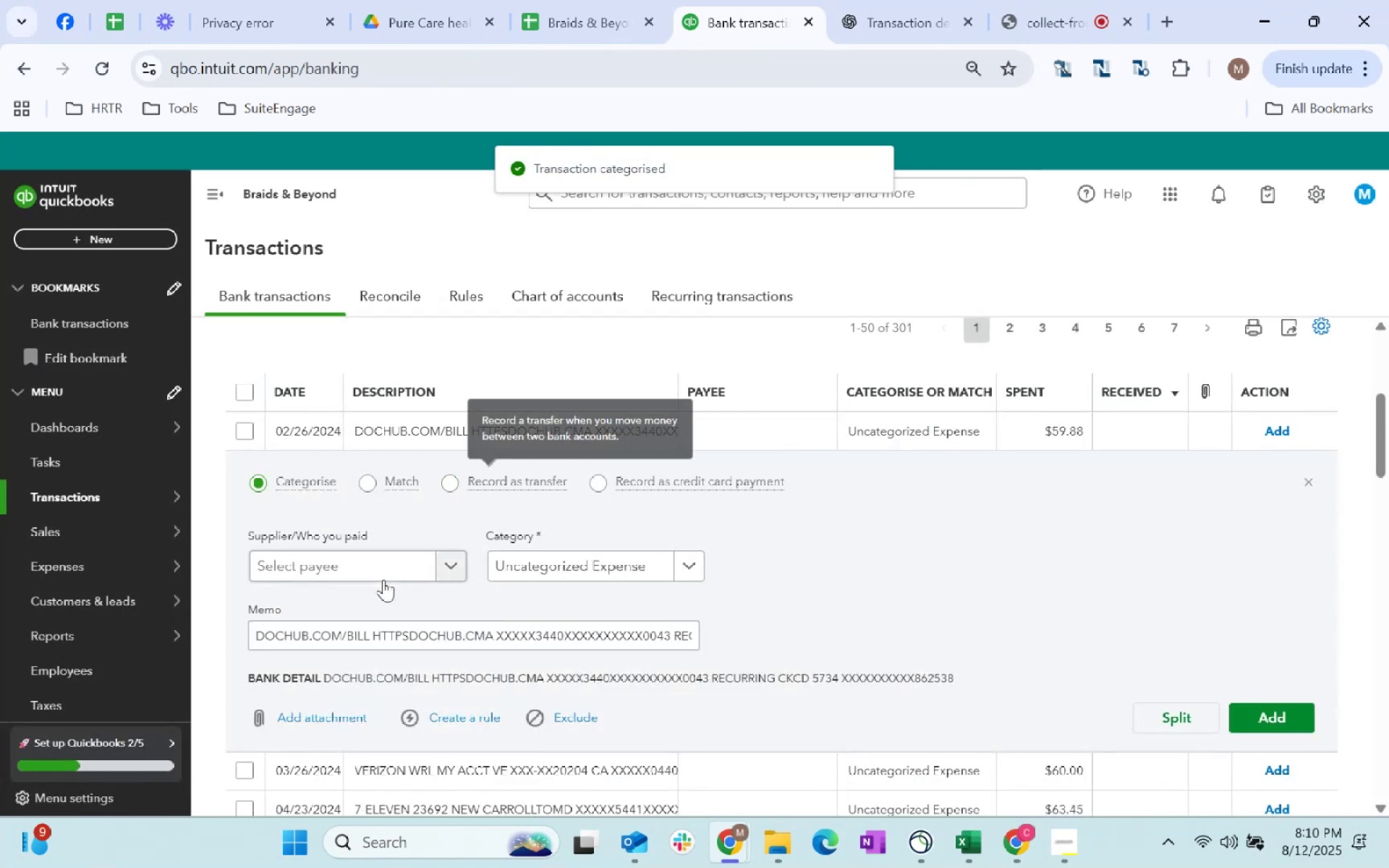 
left_click([342, 572])
 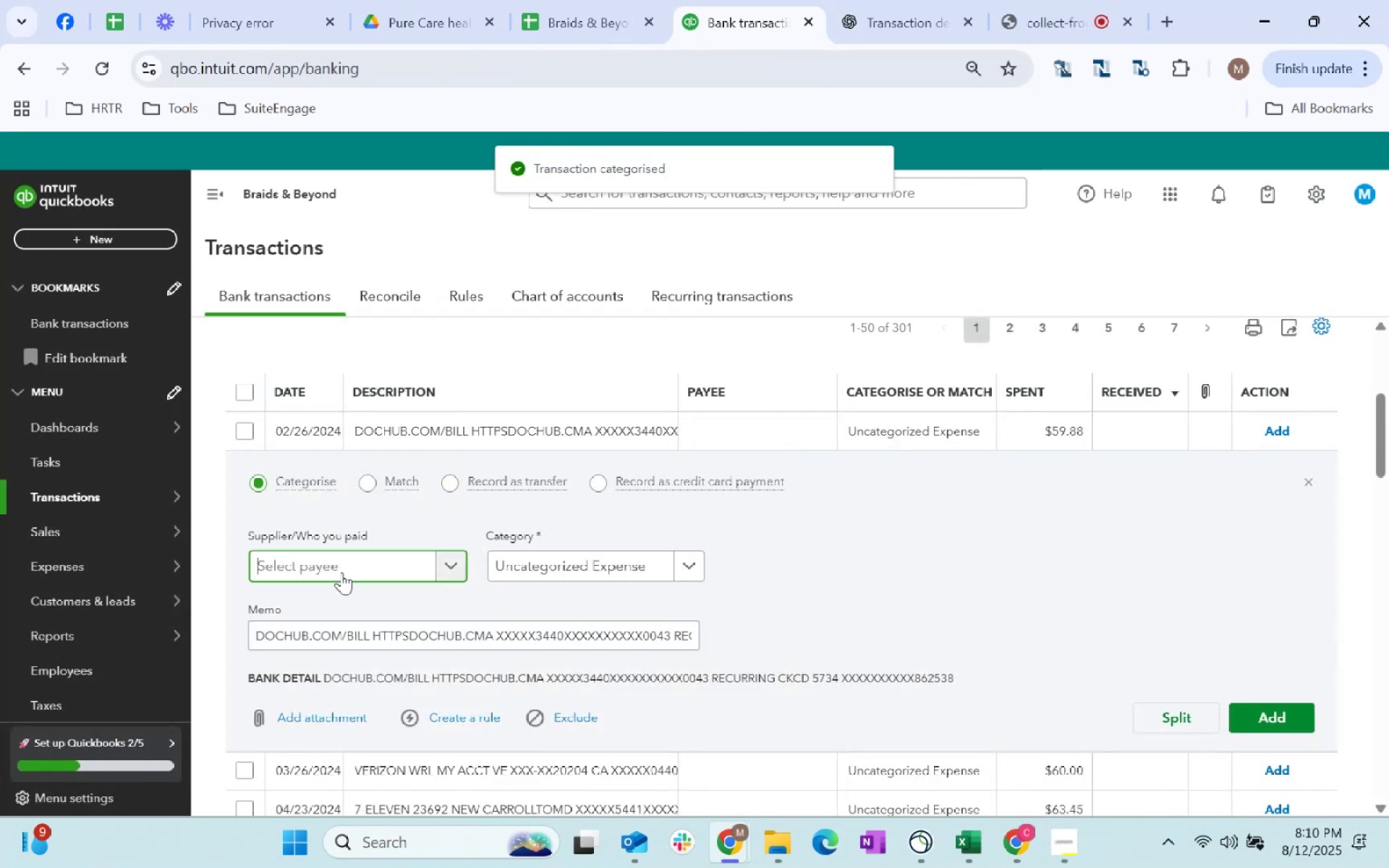 
type(Dochub)
 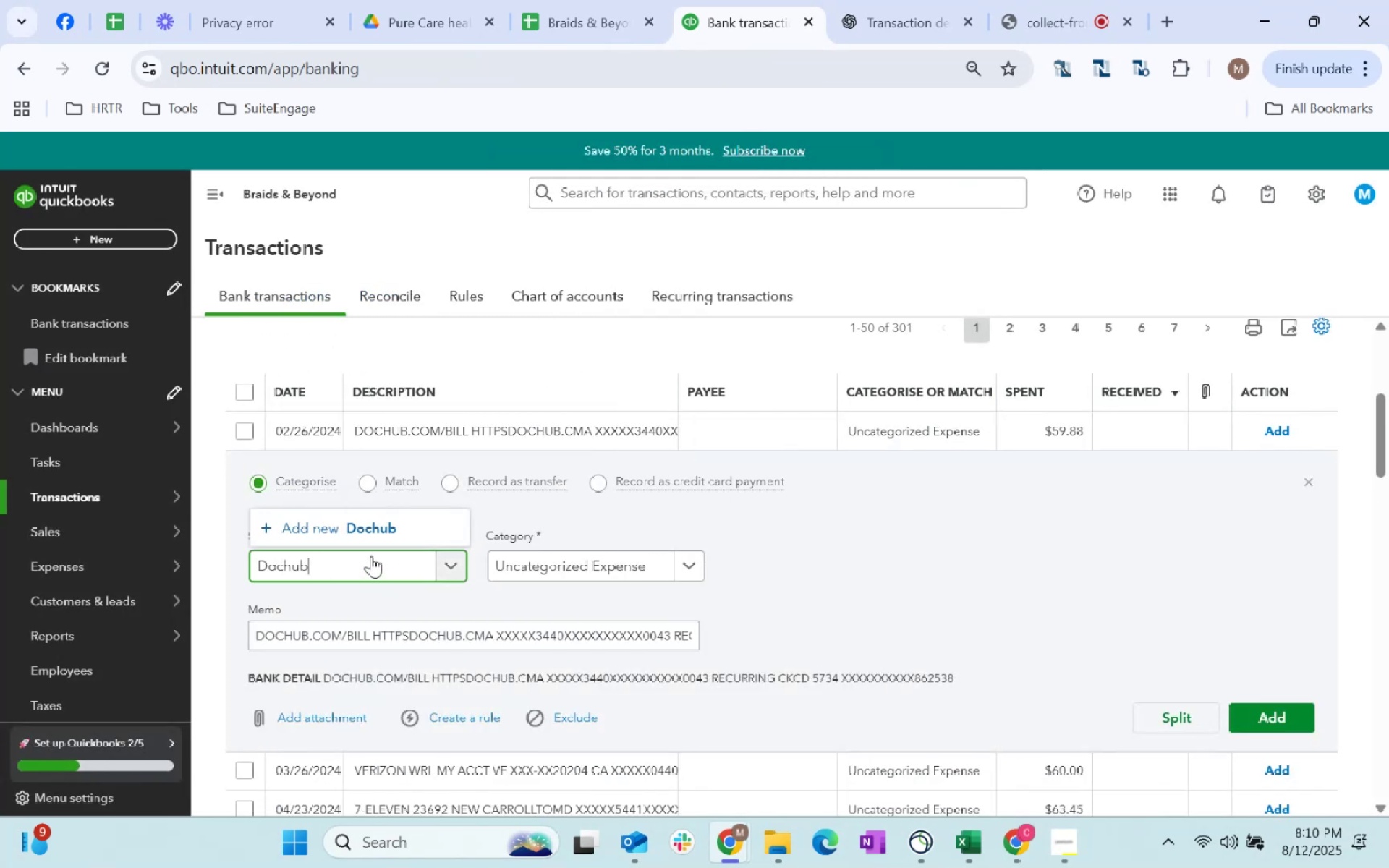 
left_click([422, 519])
 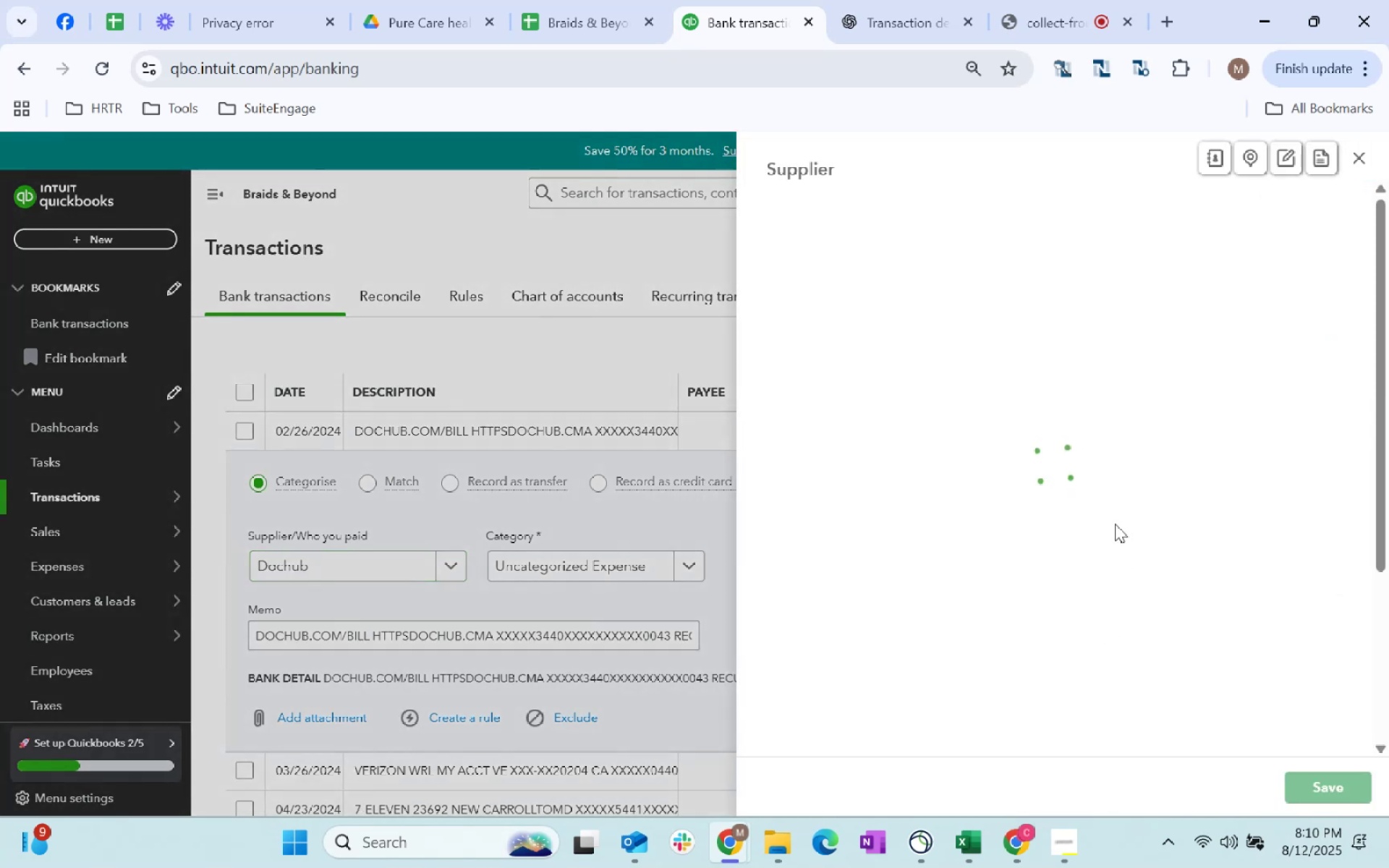 
scroll: coordinate [1051, 503], scroll_direction: down, amount: 353.0
 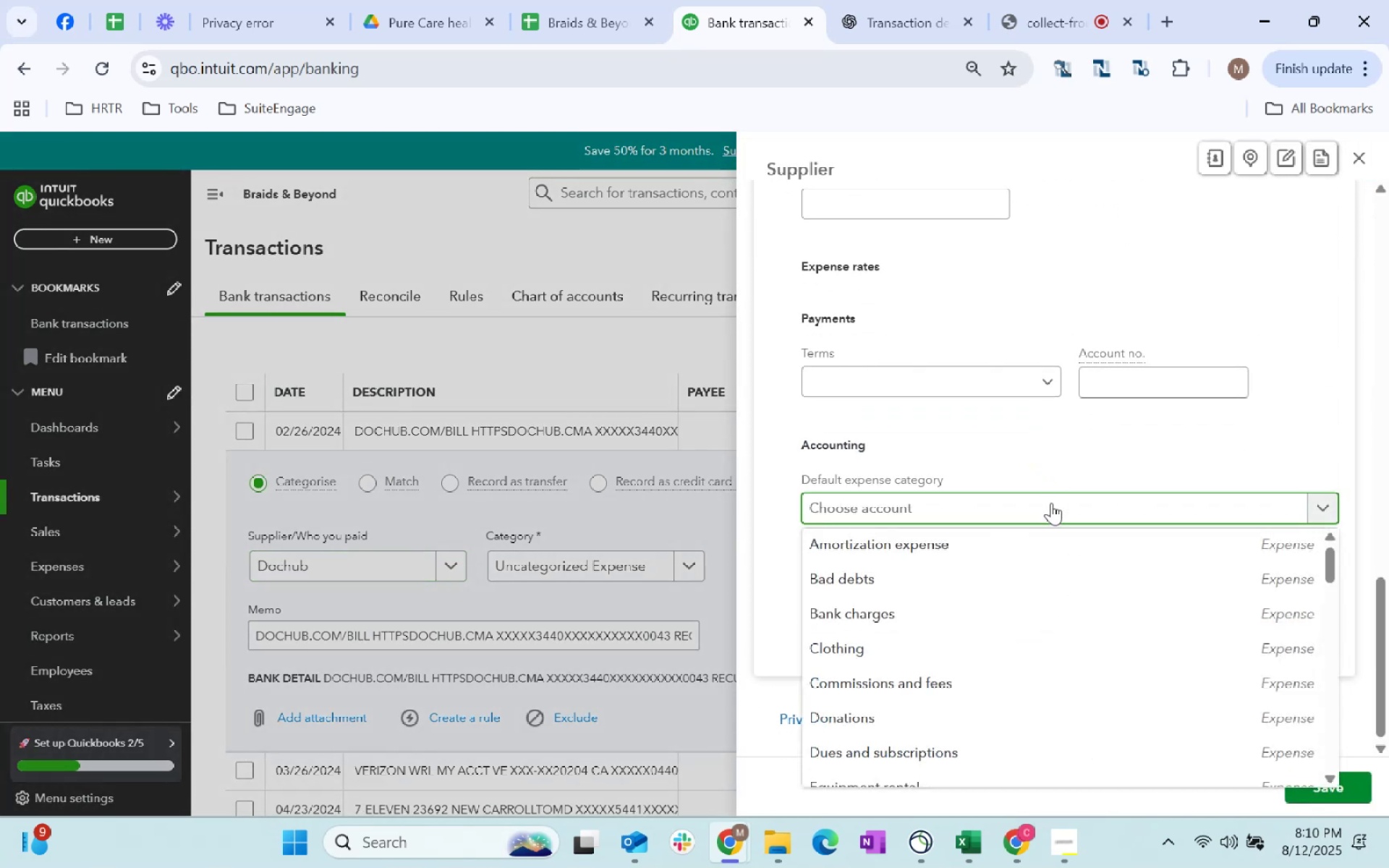 
type(software)
key(Tab)
 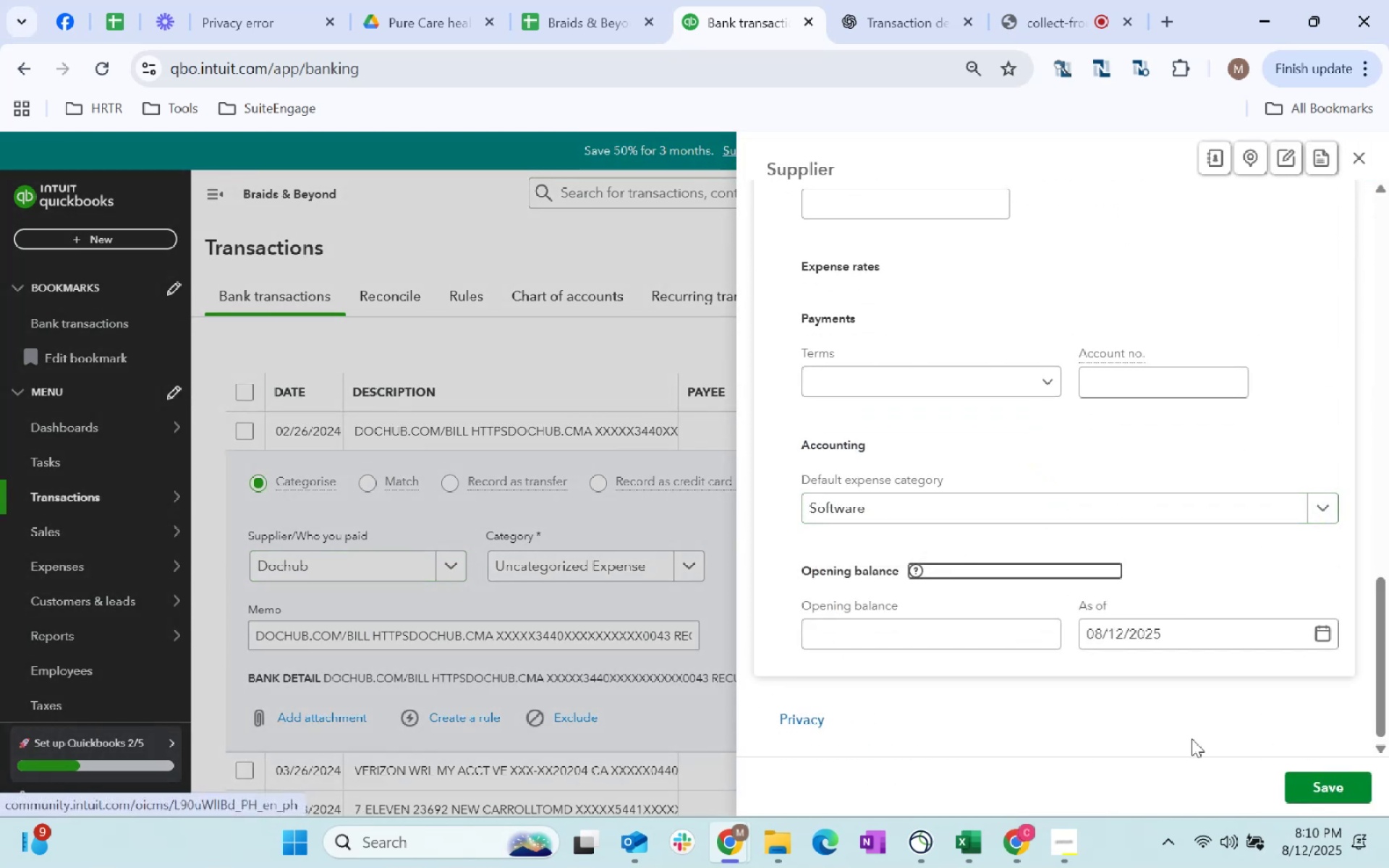 
left_click([1322, 785])
 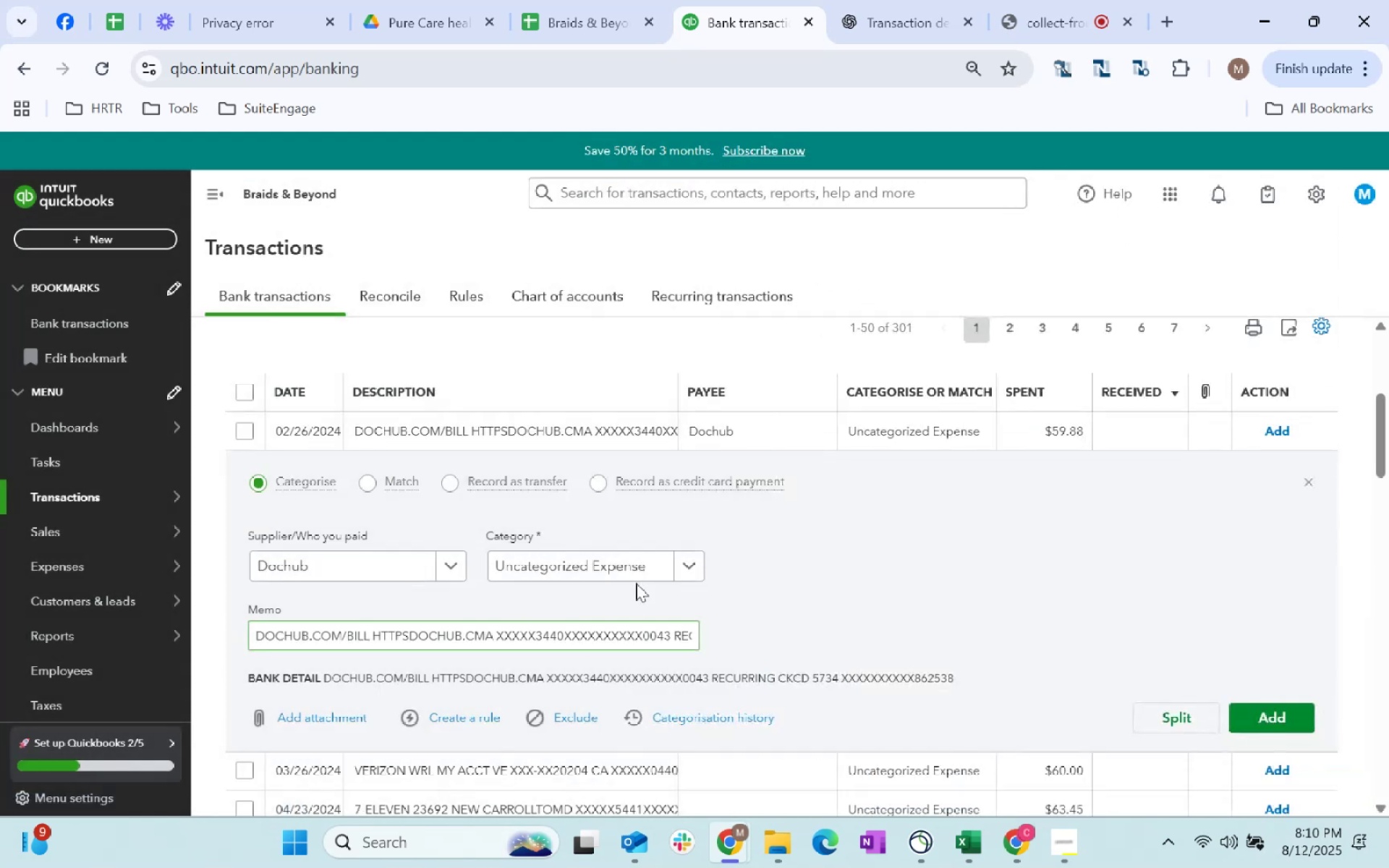 
left_click([632, 575])
 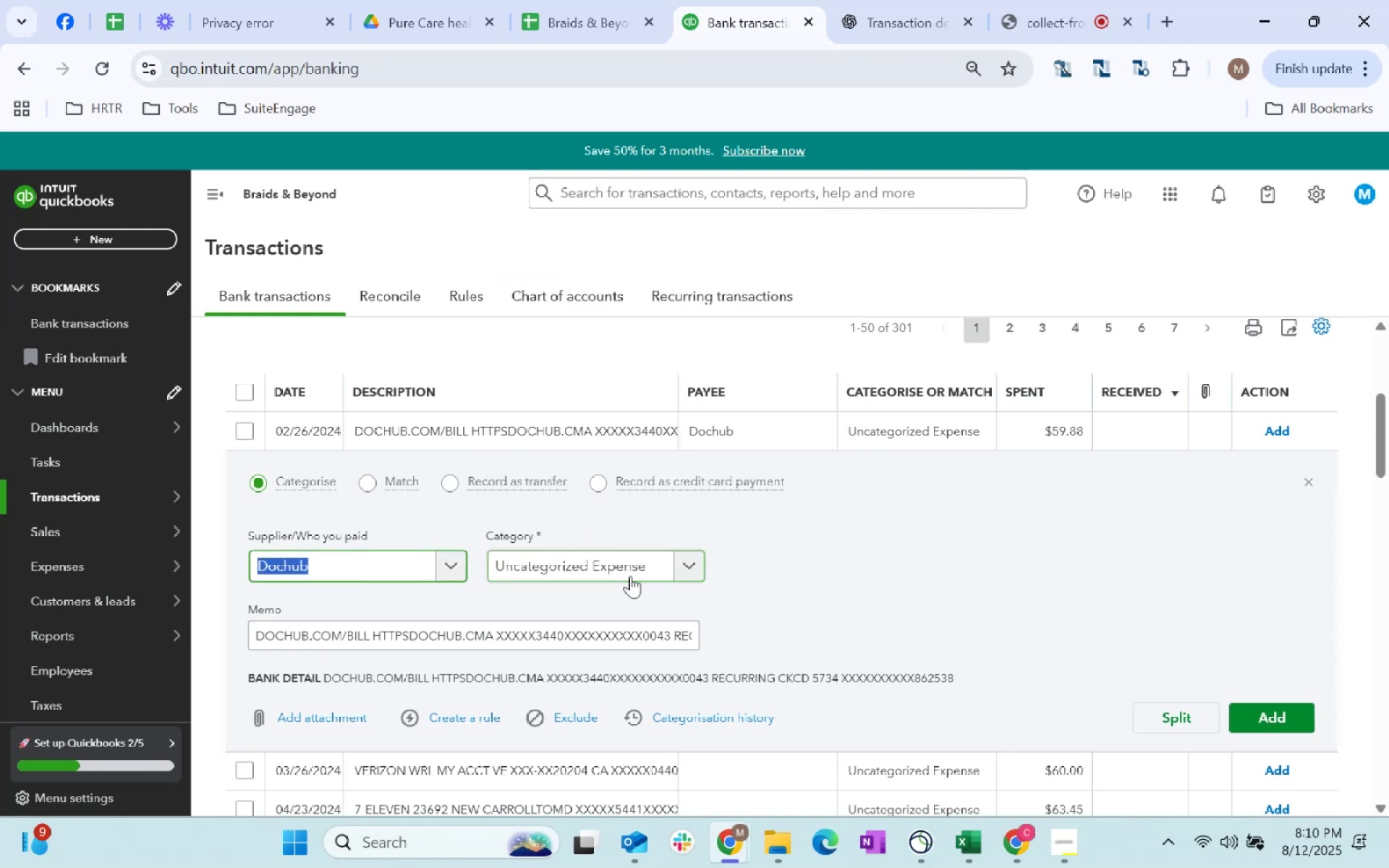 
key(Tab)
type(software)
key(Tab)
 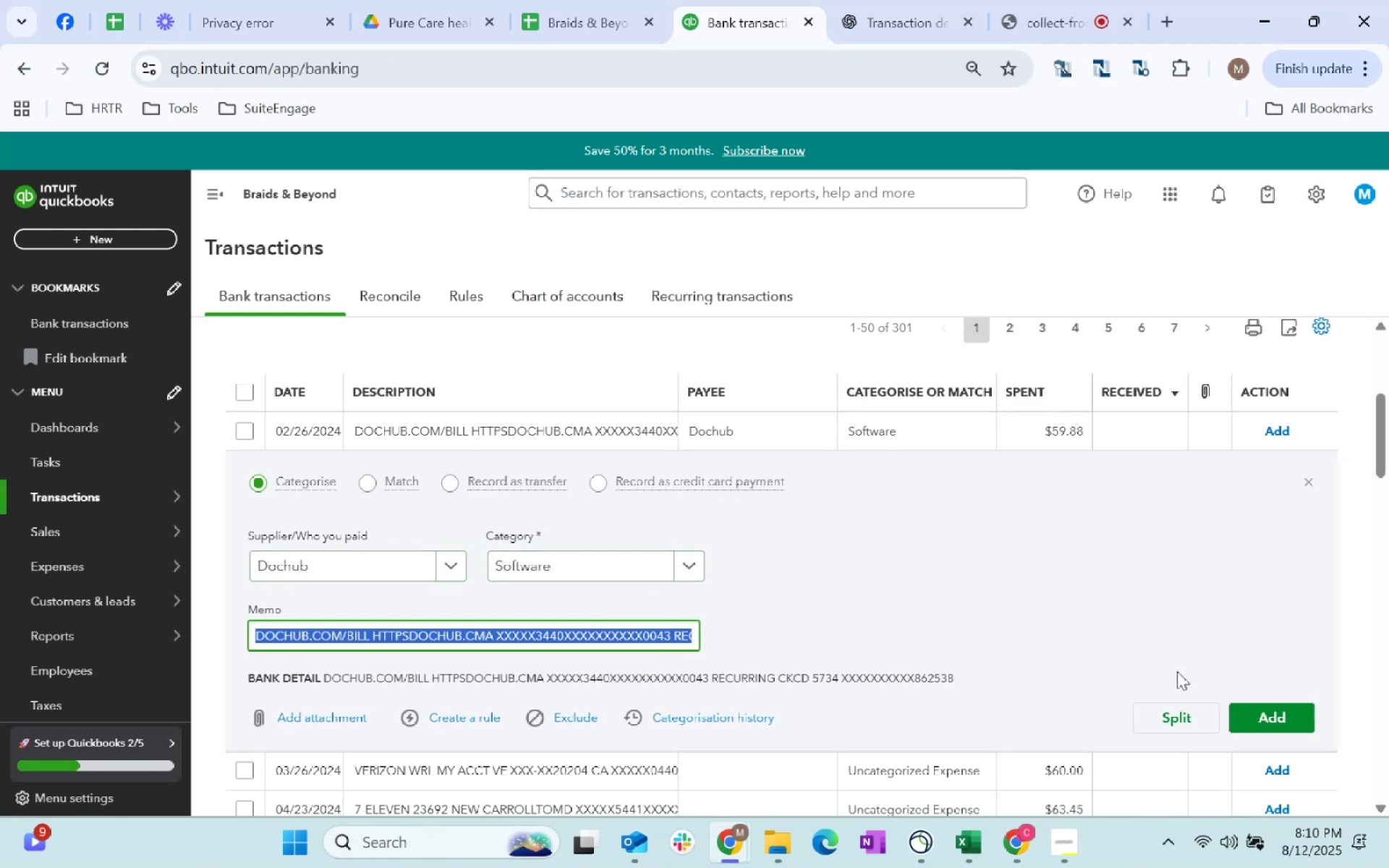 
left_click([1270, 726])
 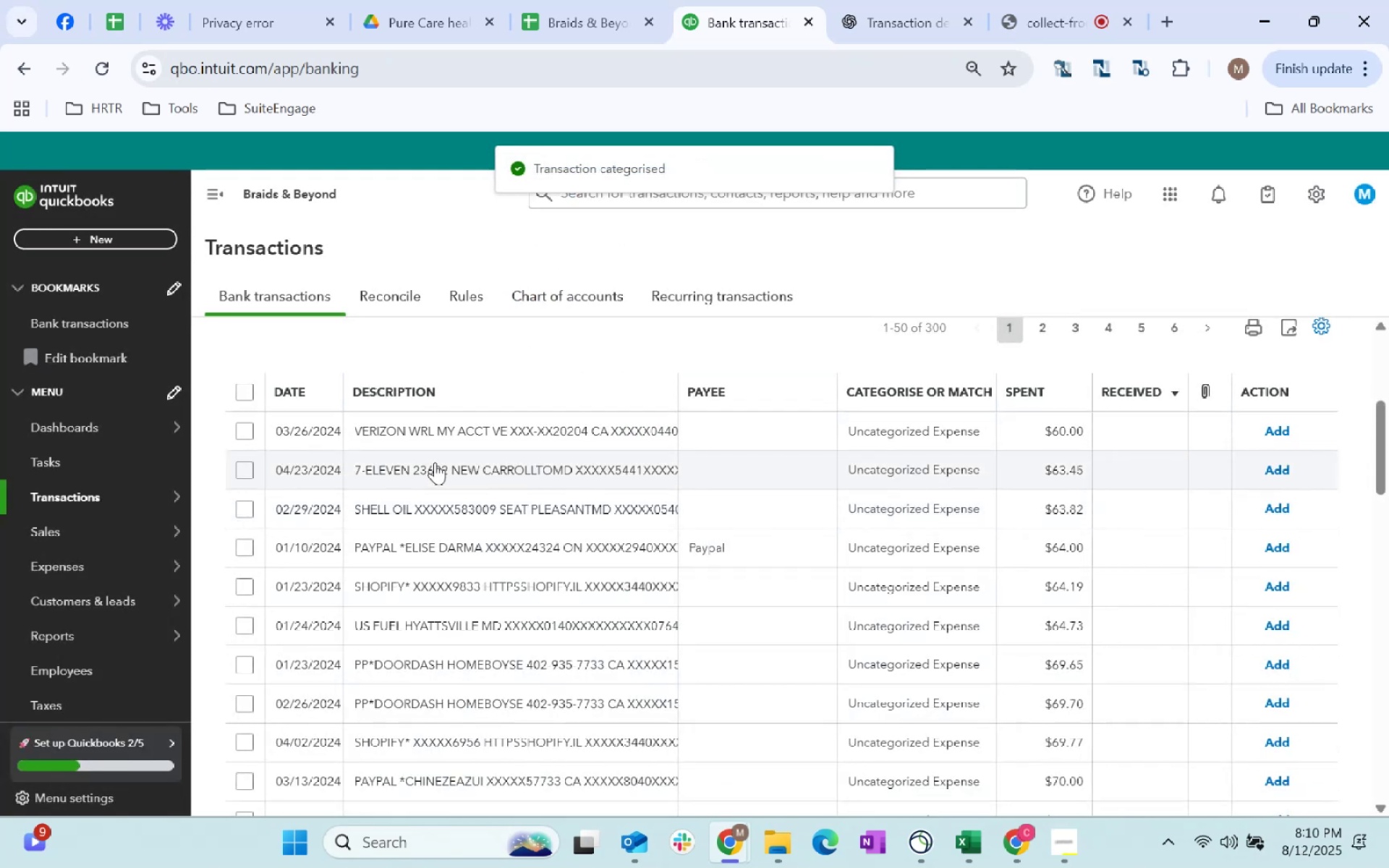 
left_click([750, 430])
 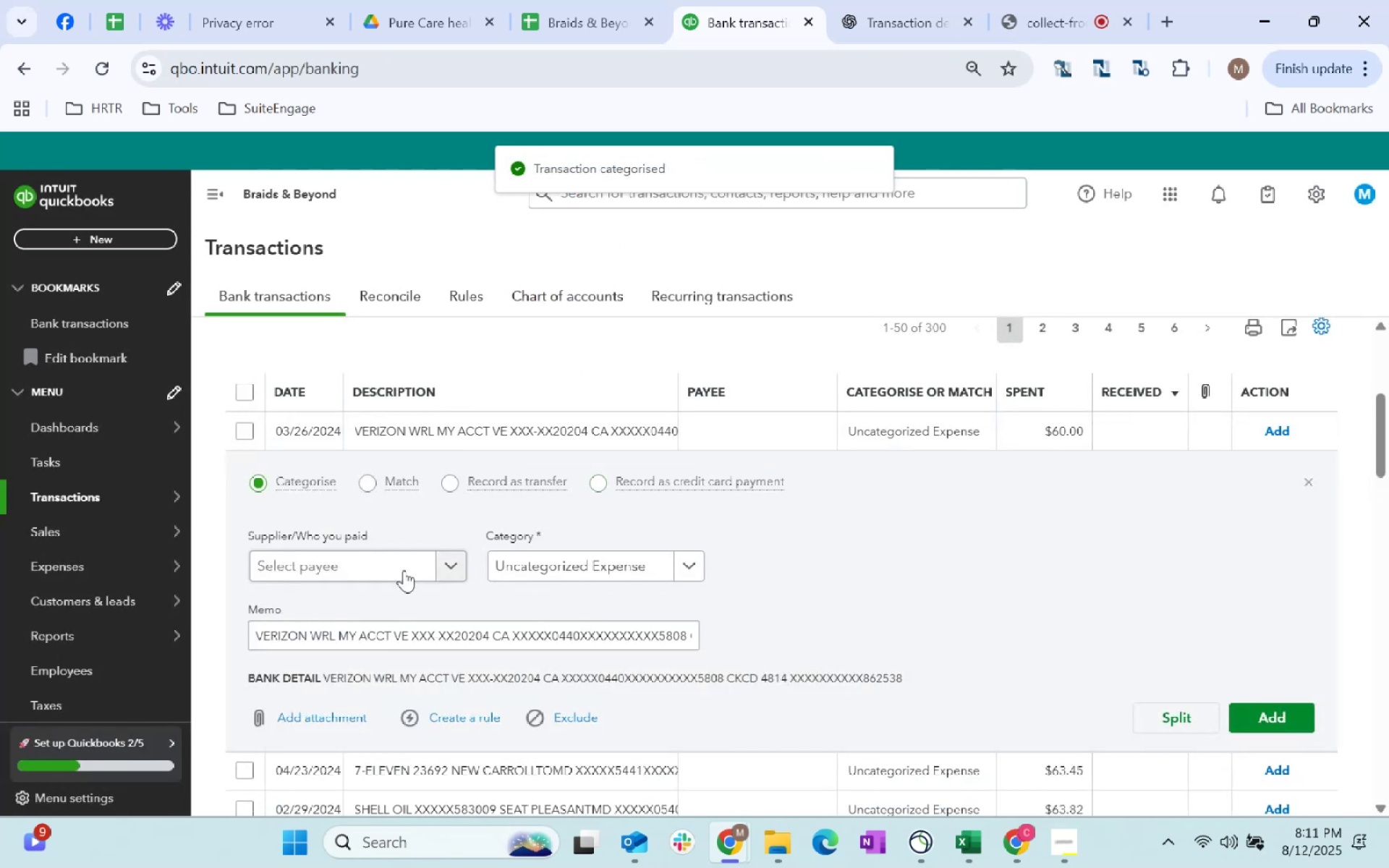 
left_click([404, 569])
 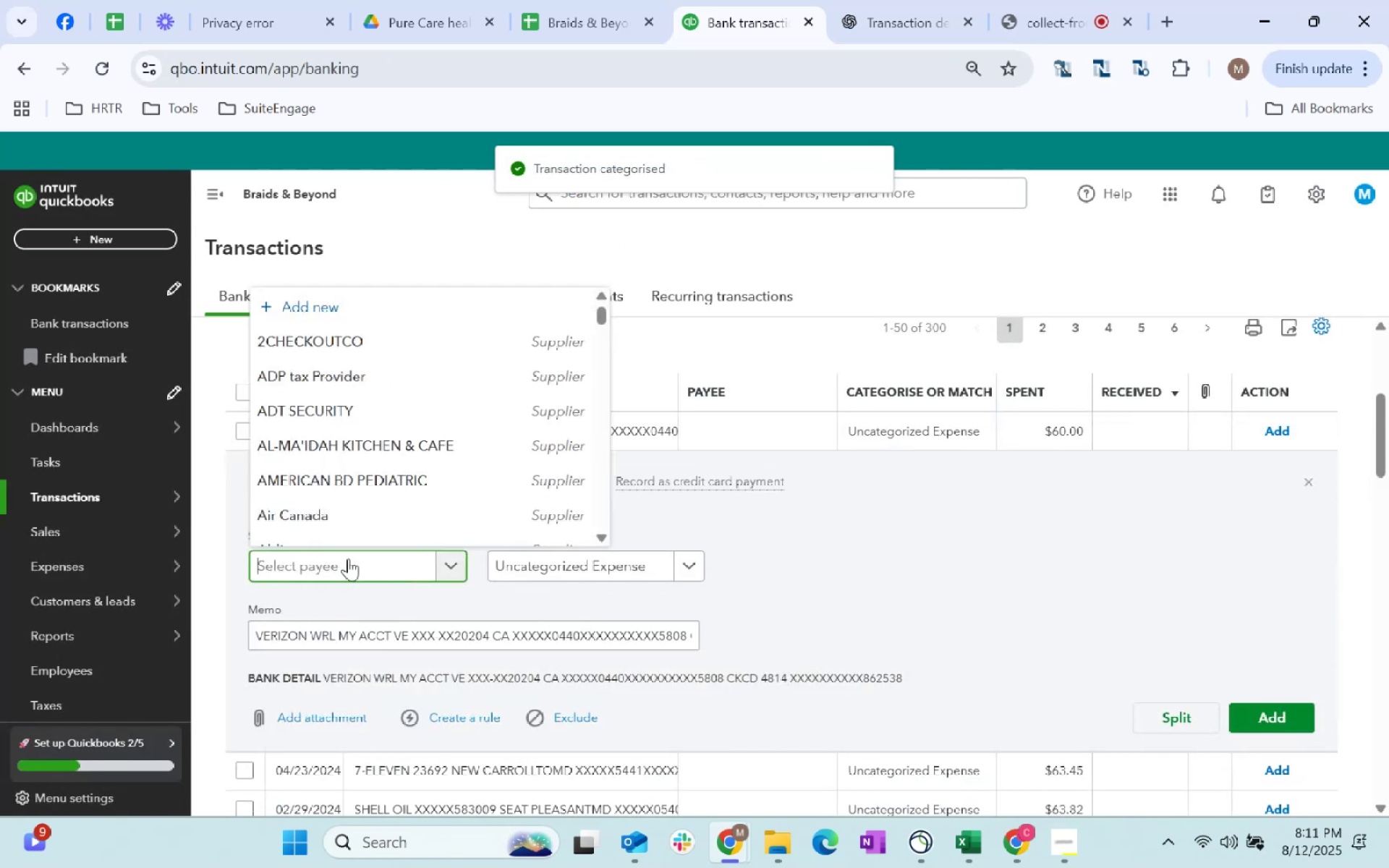 
type(verizon)
key(Tab)
type(telephone)
key(Tab)
 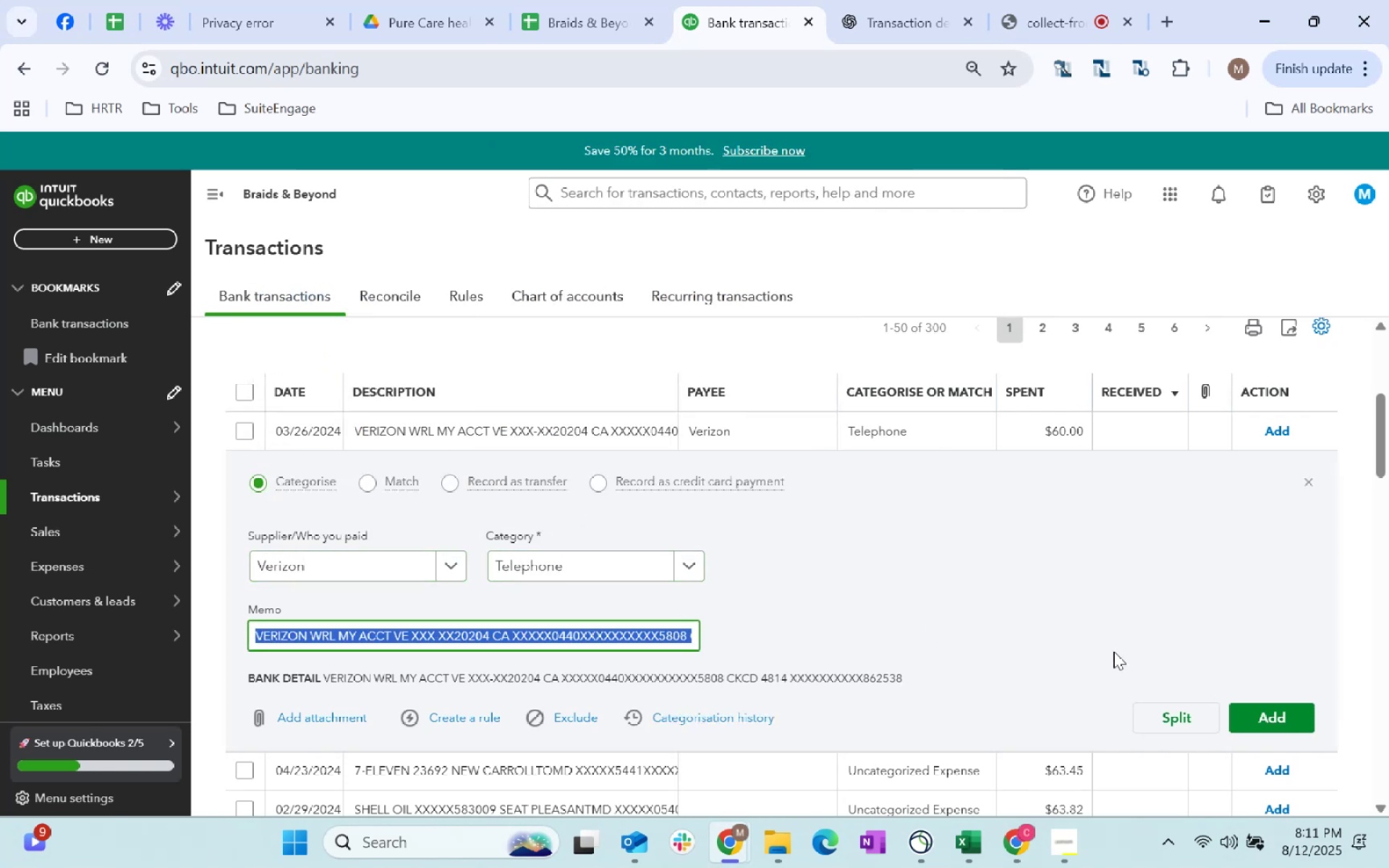 
left_click([1253, 722])
 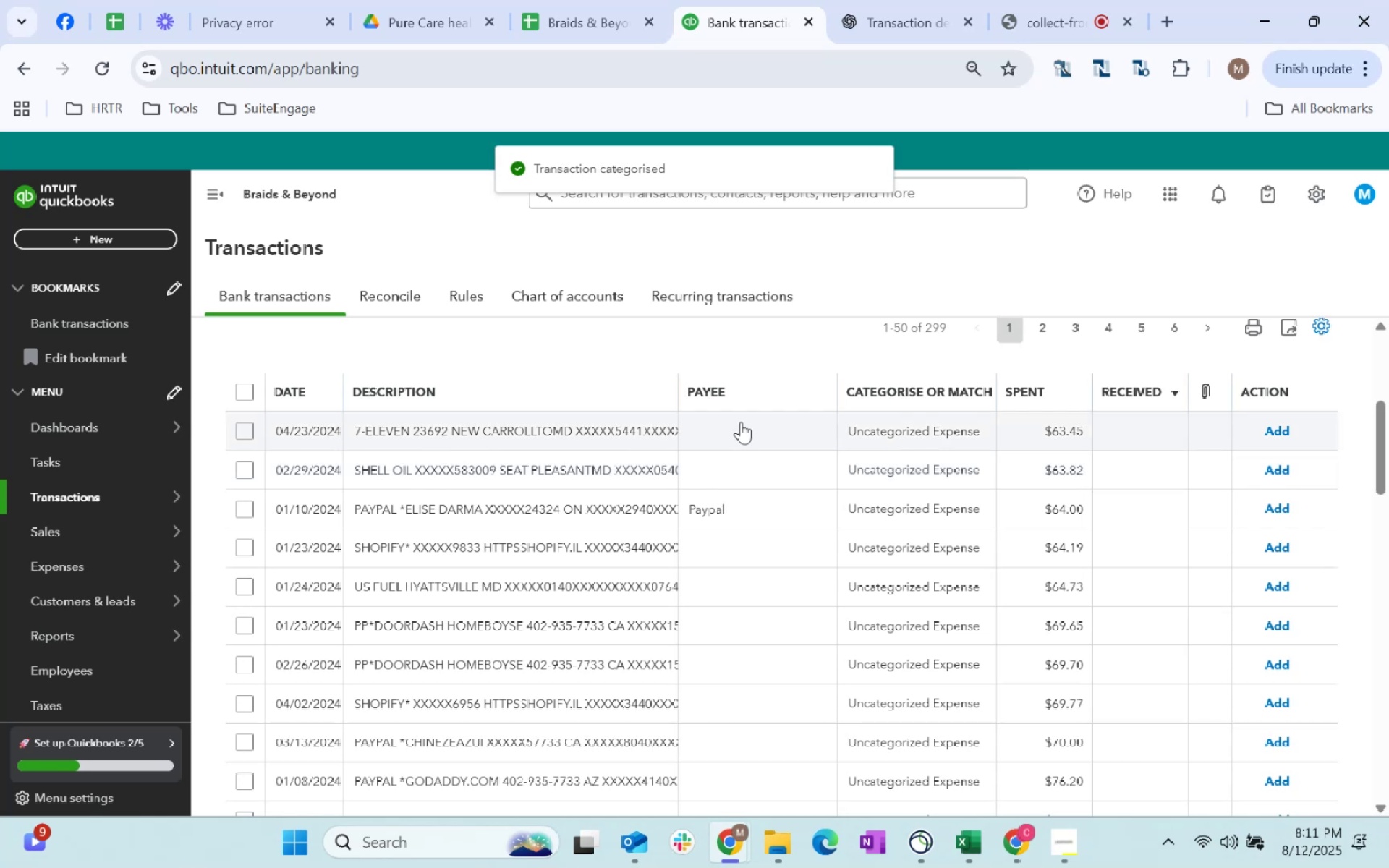 
wait(6.3)
 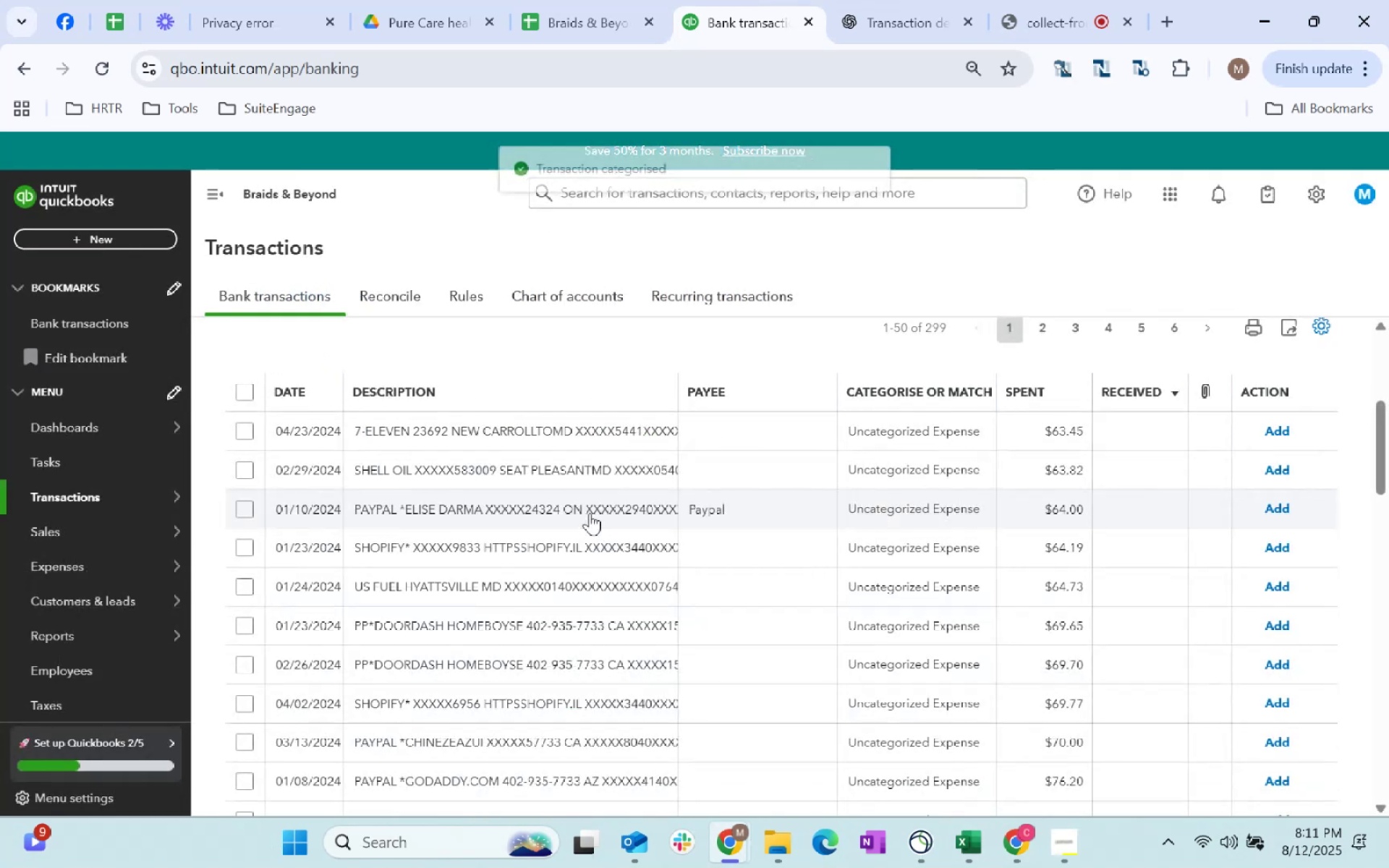 
left_click([741, 422])
 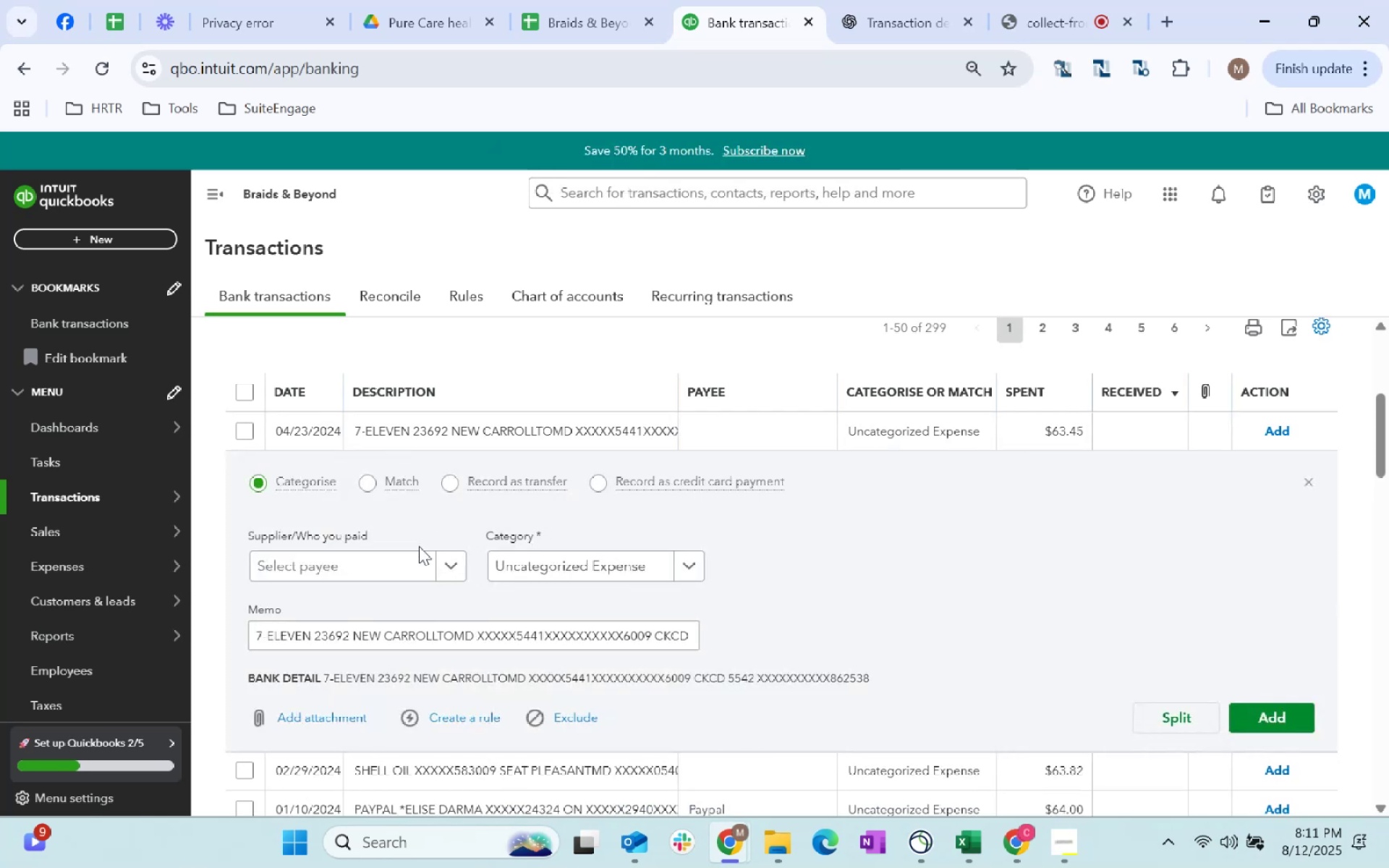 
left_click([405, 559])
 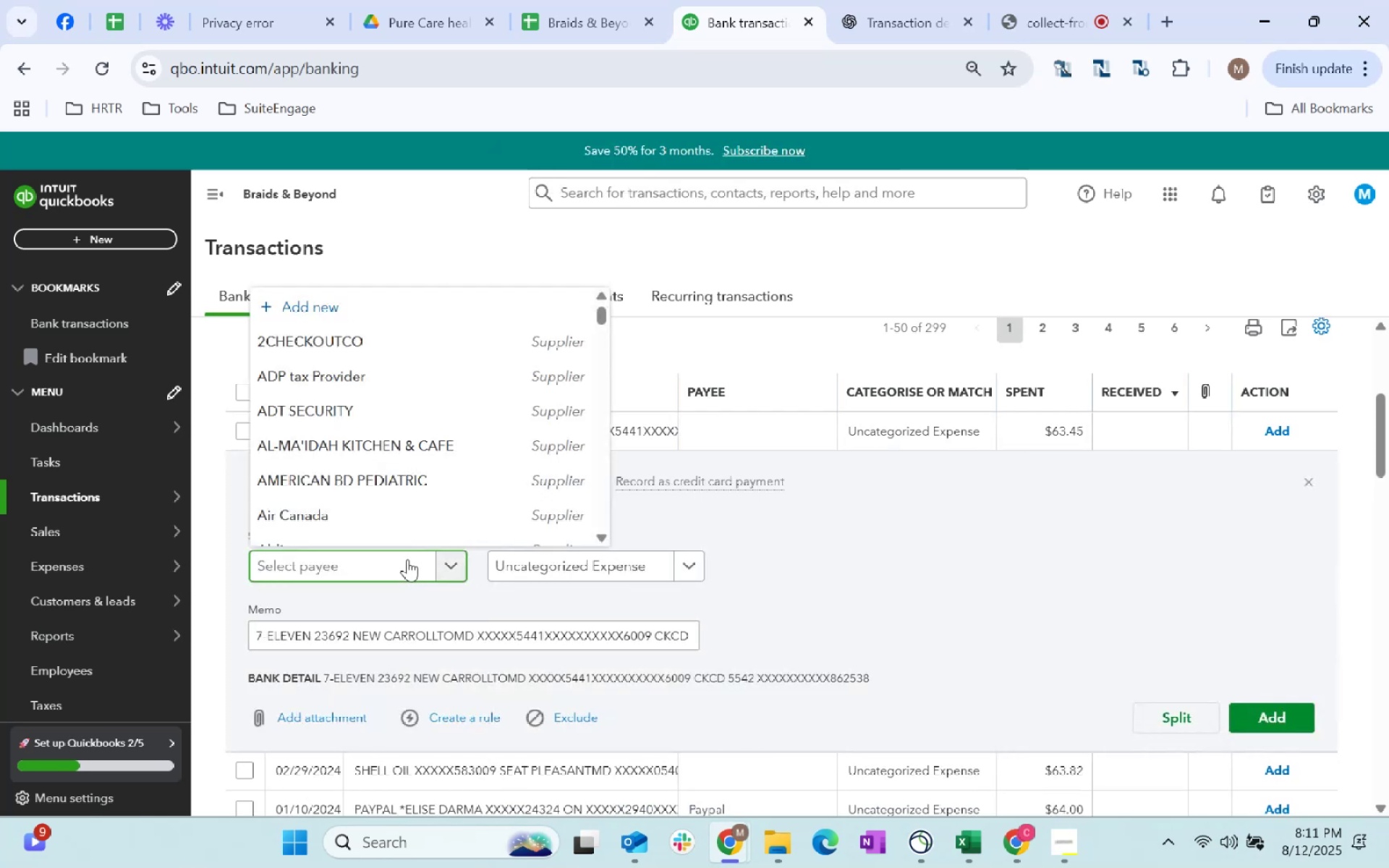 
type(su)
key(Backspace)
key(Backspace)
key(Backspace)
key(Backspace)
key(Backspace)
key(Backspace)
key(Backspace)
key(Backspace)
key(Backspace)
key(Backspace)
key(Tab)
type(supplies)
key(Tab)
 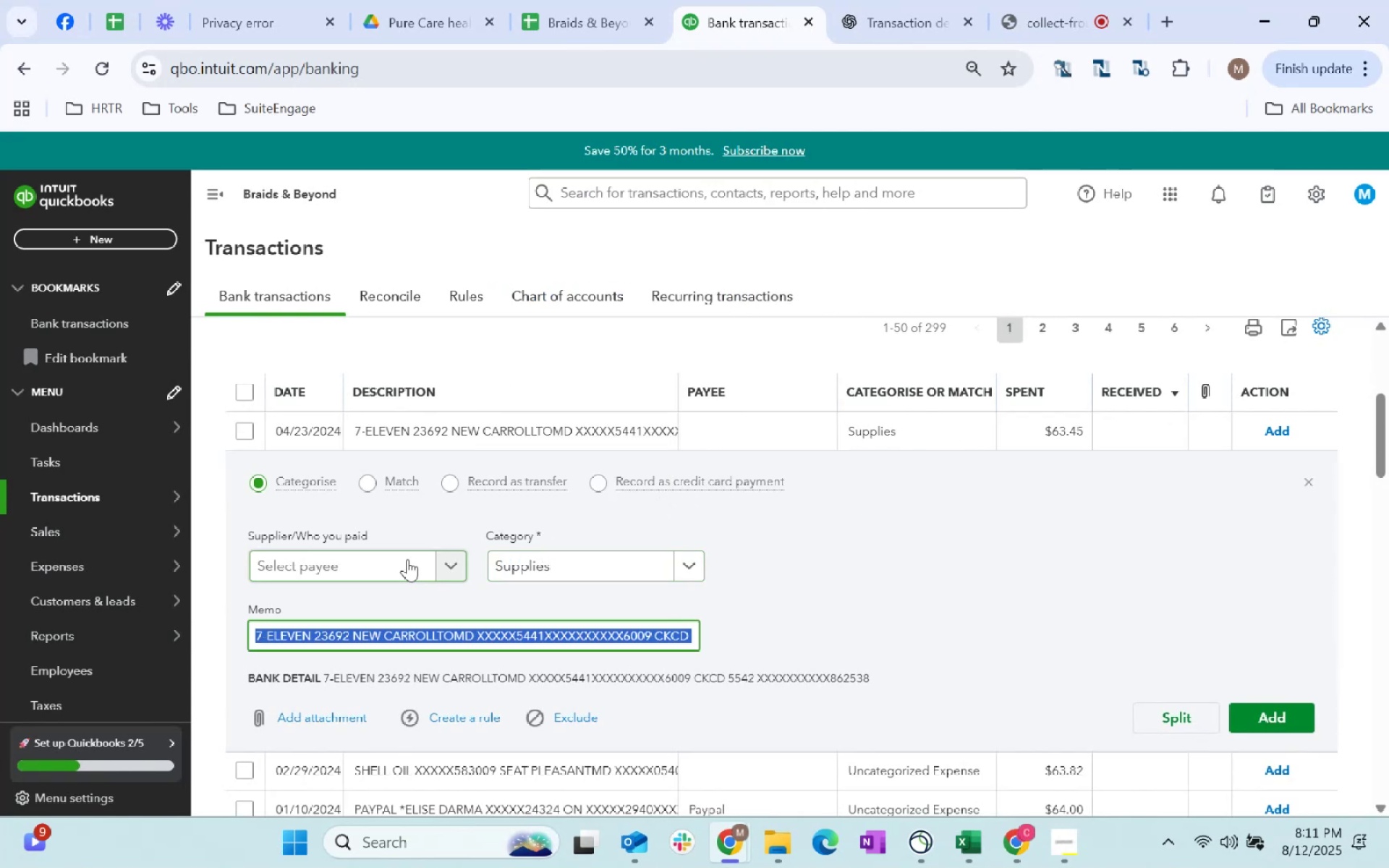 
scroll: coordinate [670, 673], scroll_direction: down, amount: 2.0
 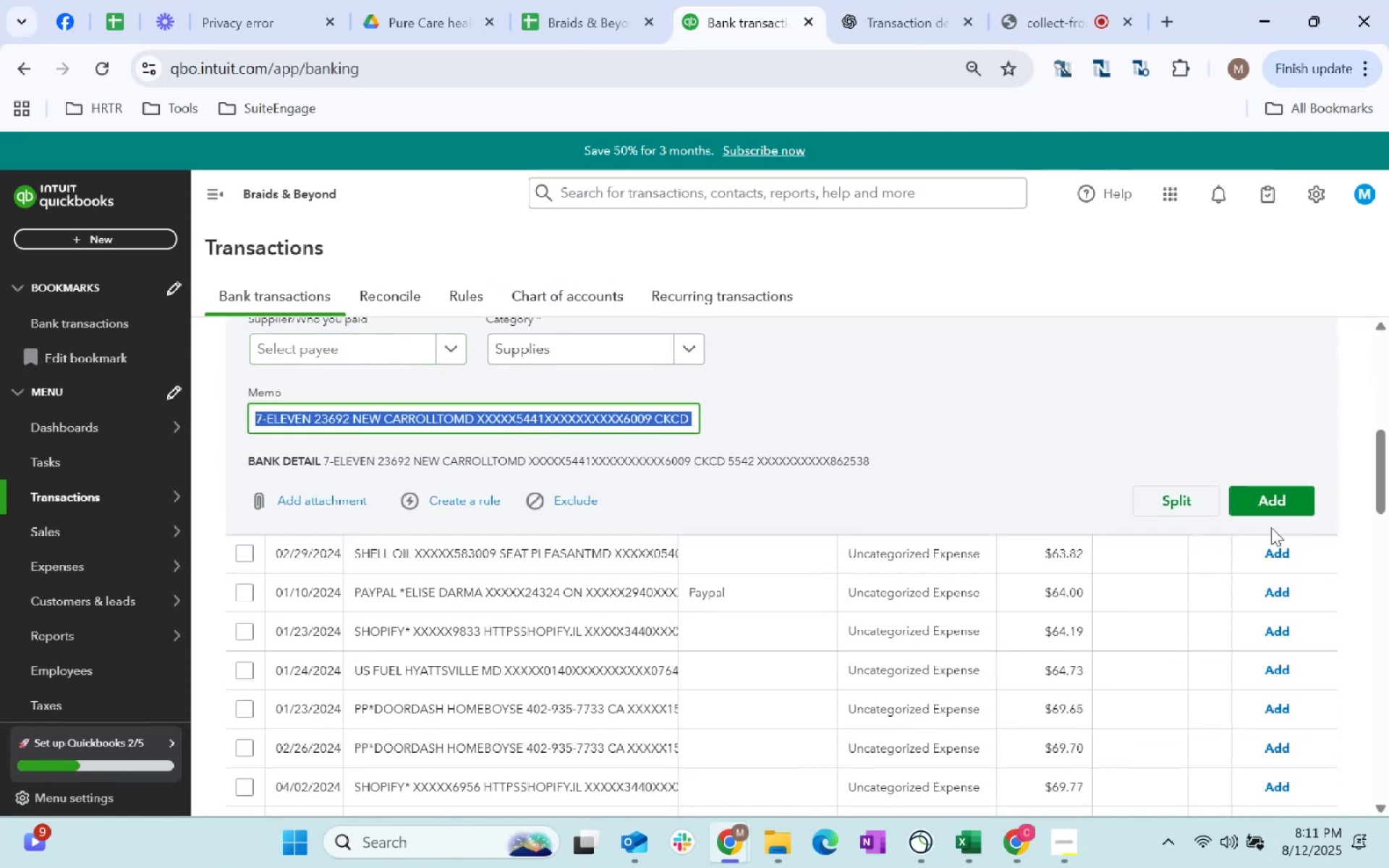 
left_click([1272, 495])
 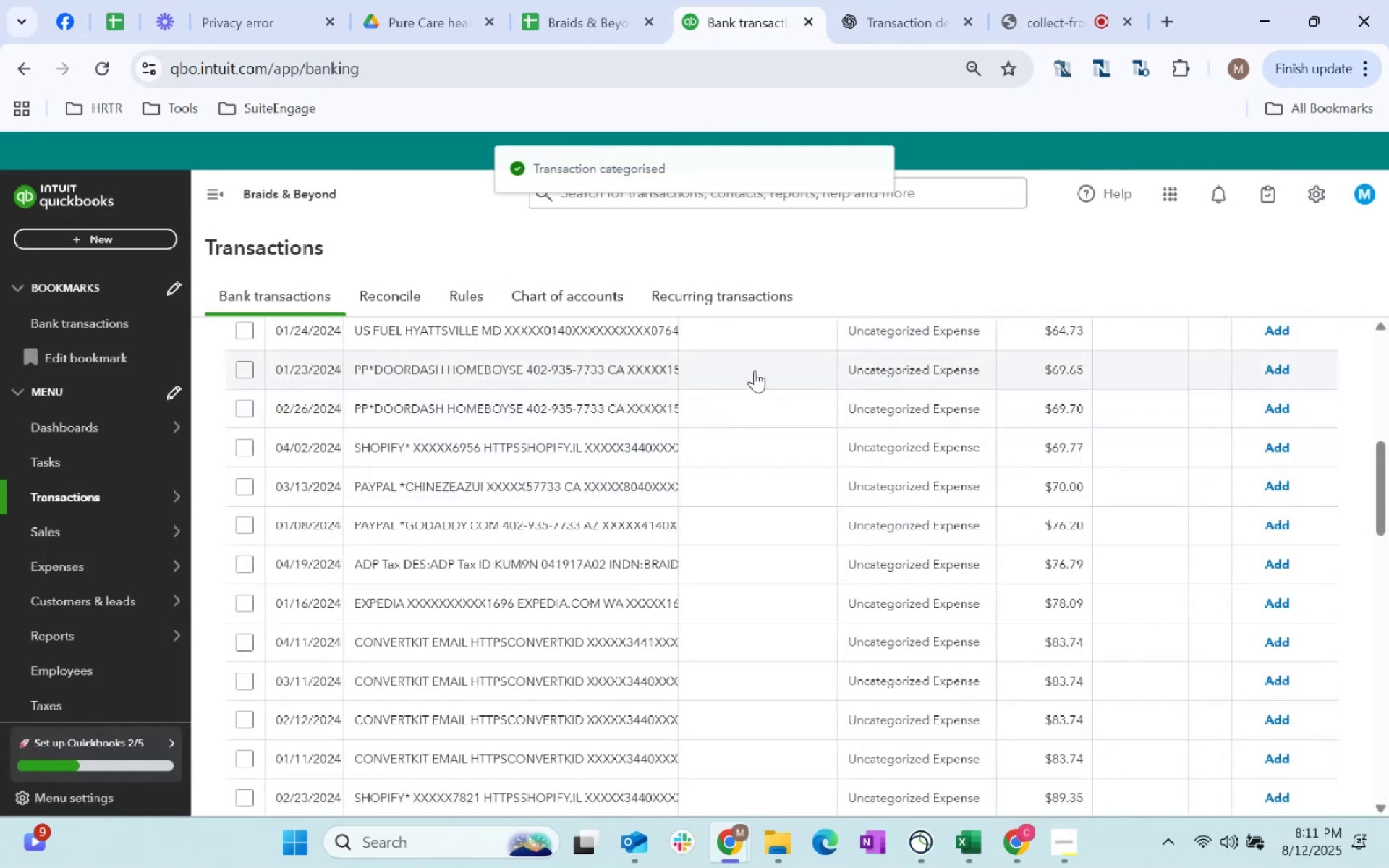 
scroll: coordinate [735, 560], scroll_direction: up, amount: 5.0
 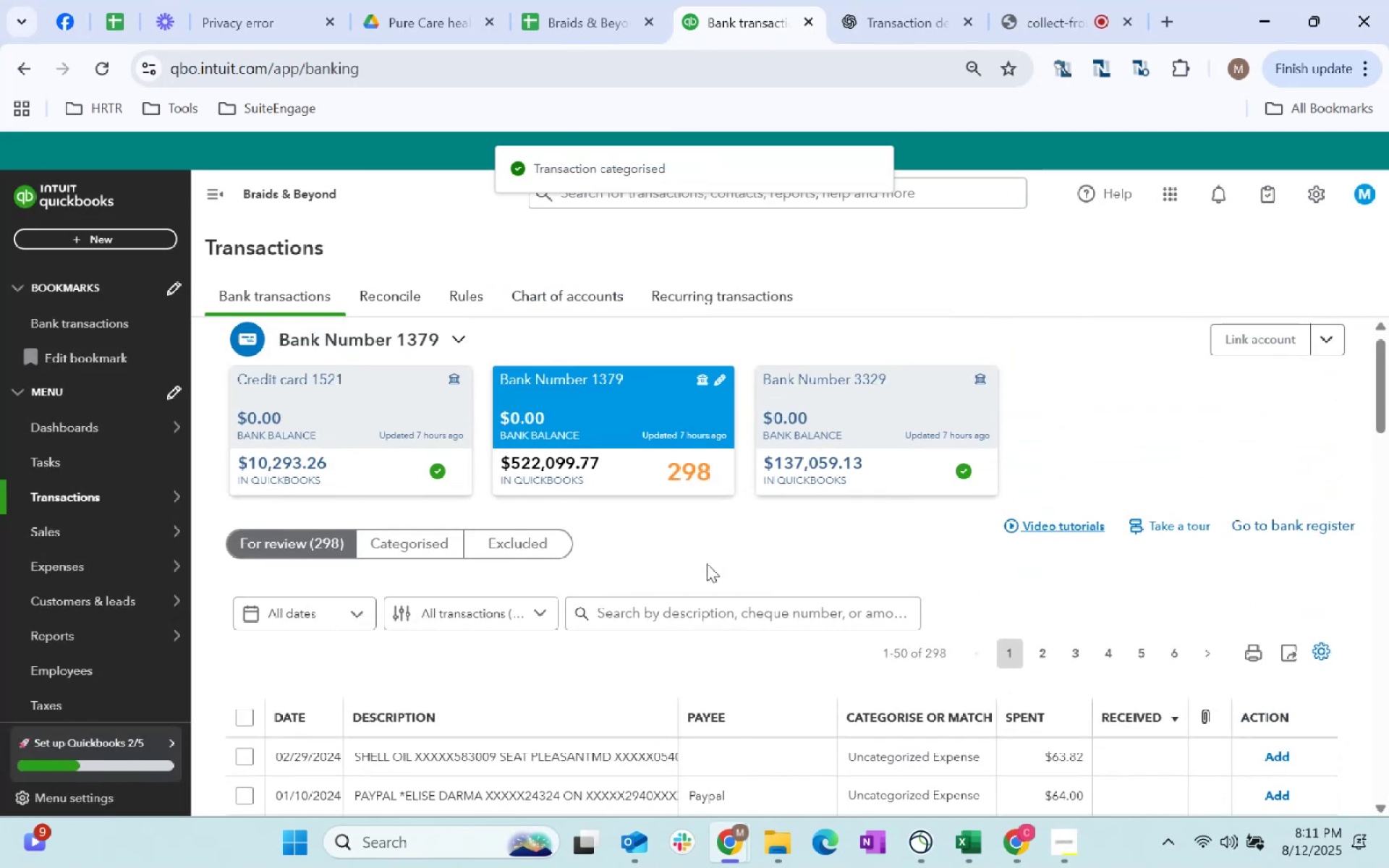 
scroll: coordinate [700, 584], scroll_direction: down, amount: 2.0
 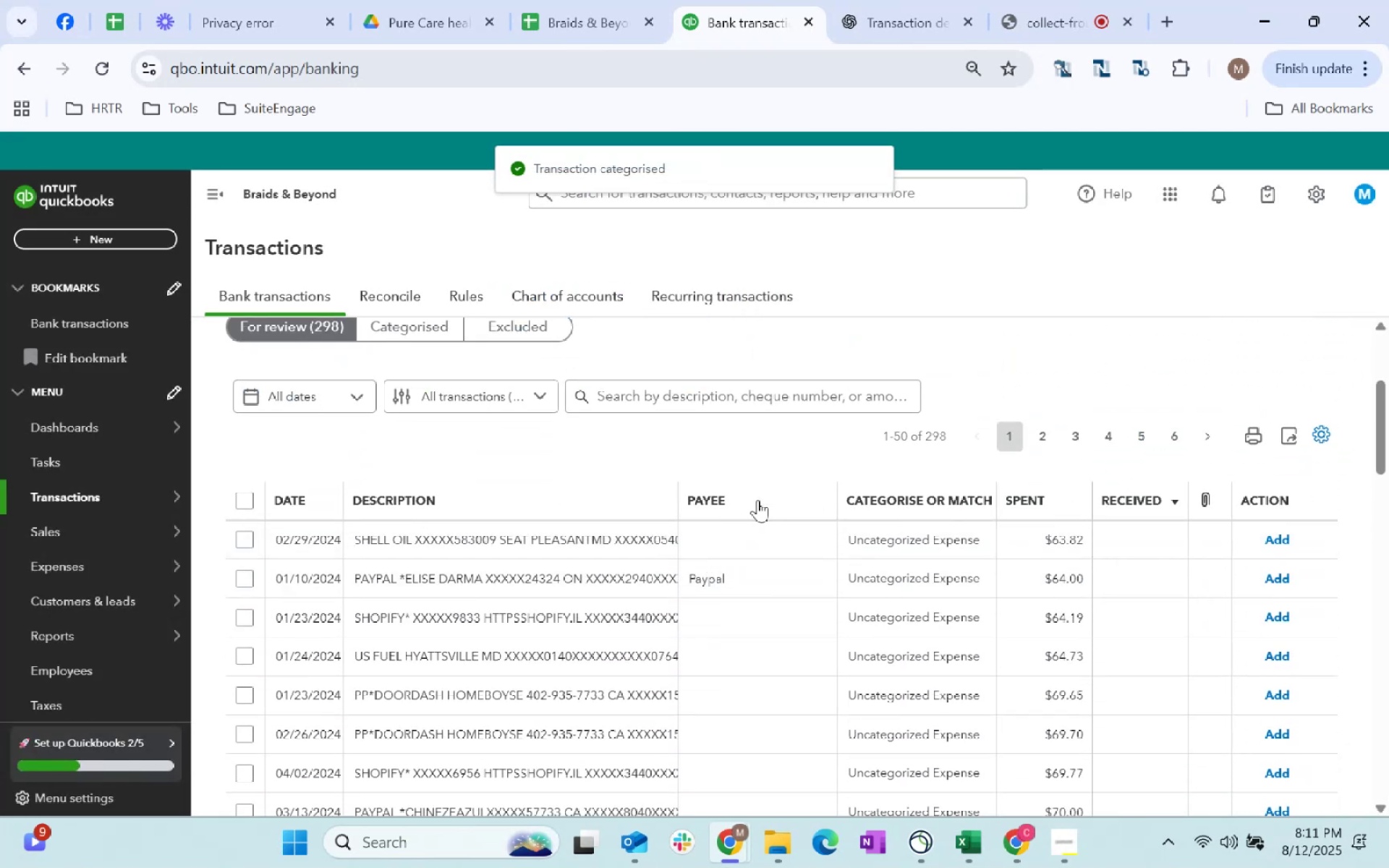 
left_click([733, 535])
 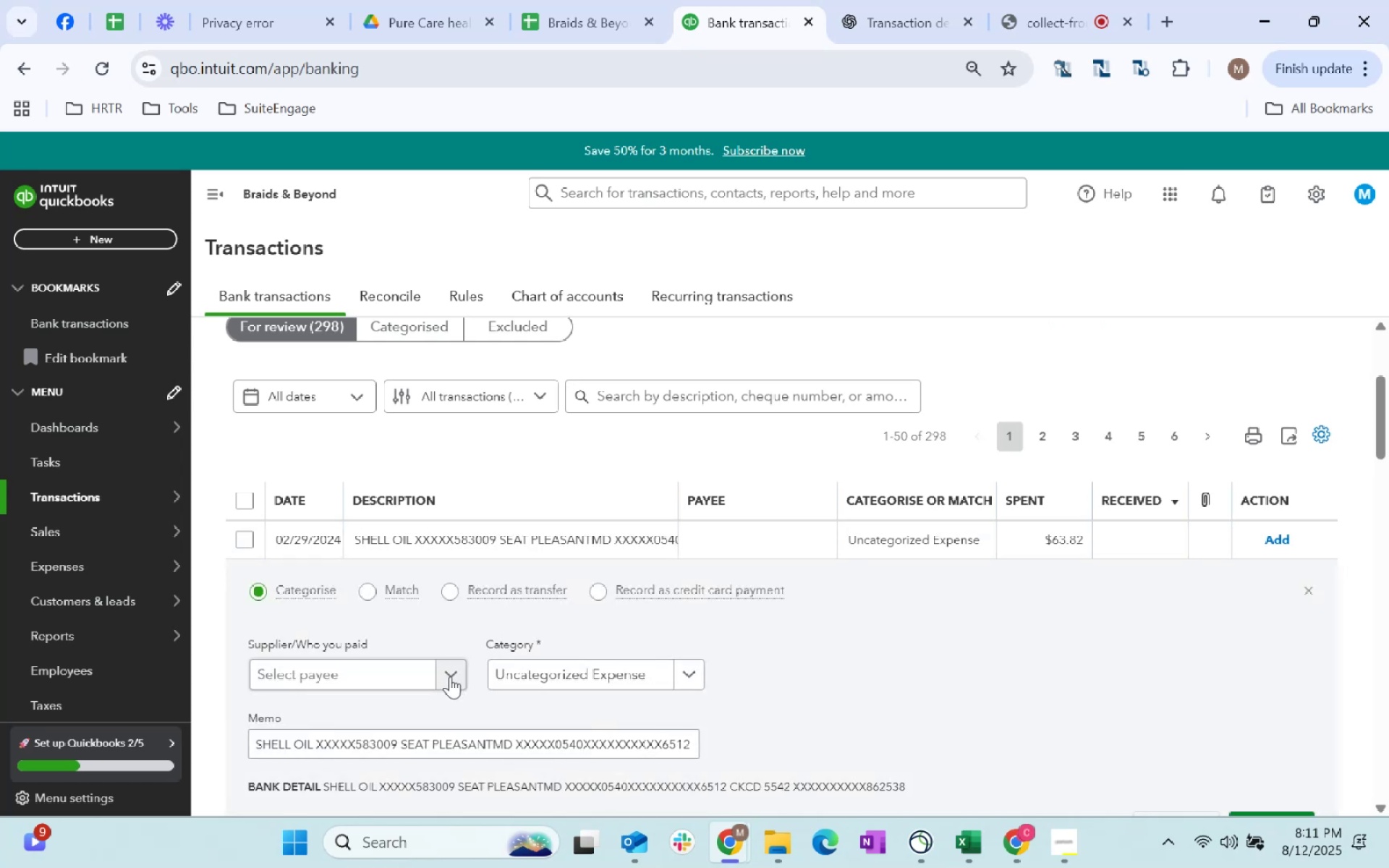 
left_click([399, 676])
 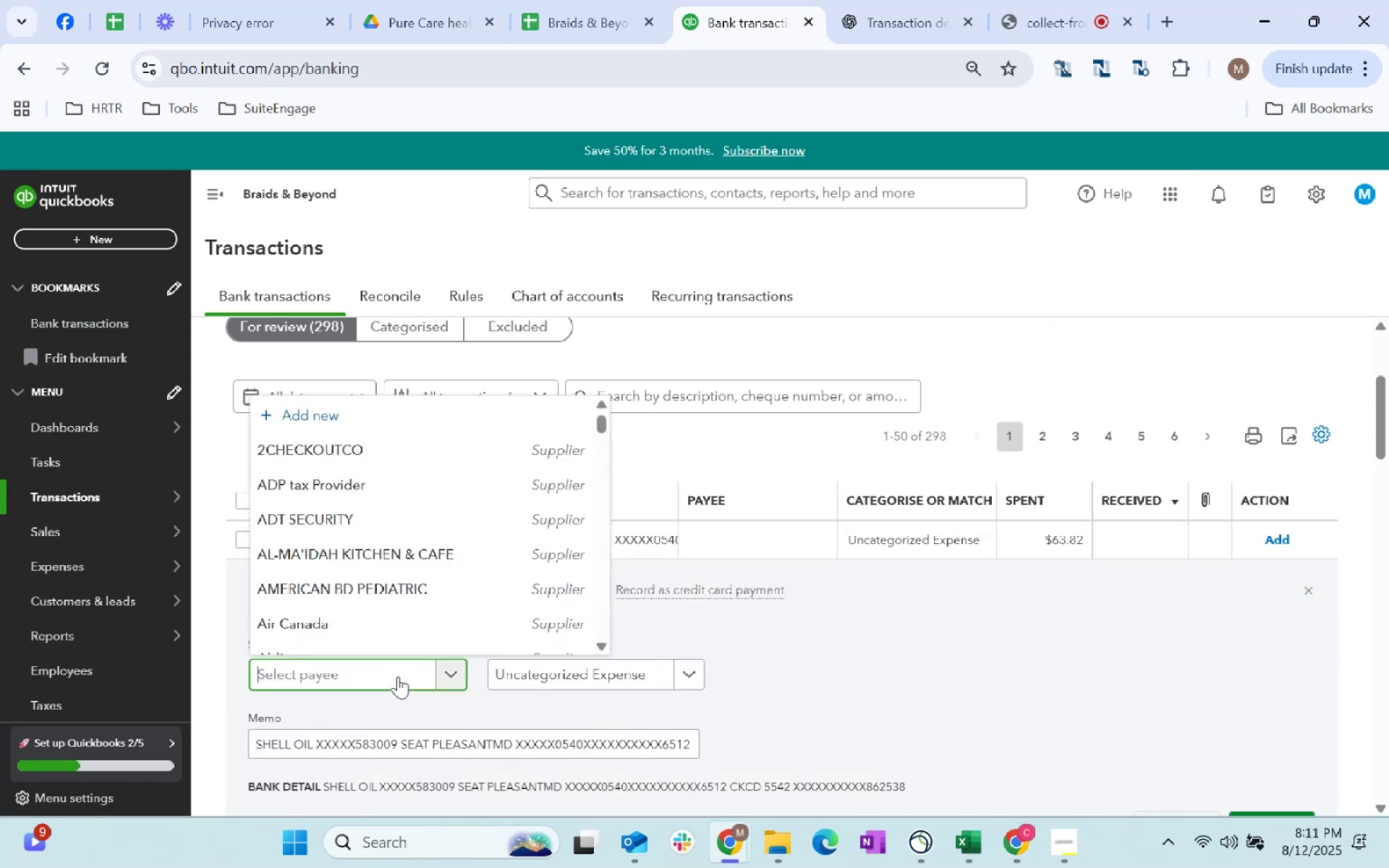 
type(Shell)
 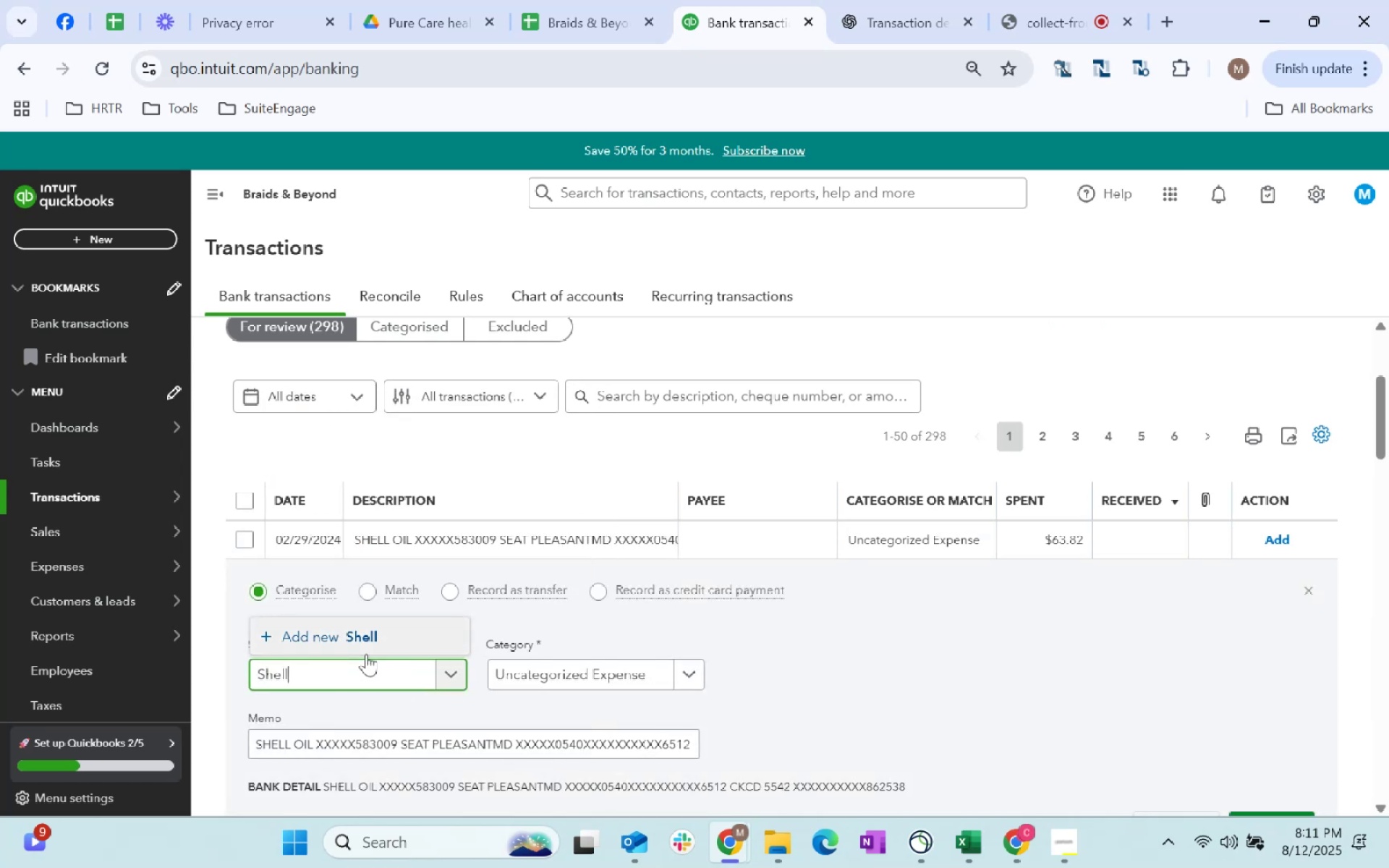 
type( Oil)
key(Tab)
 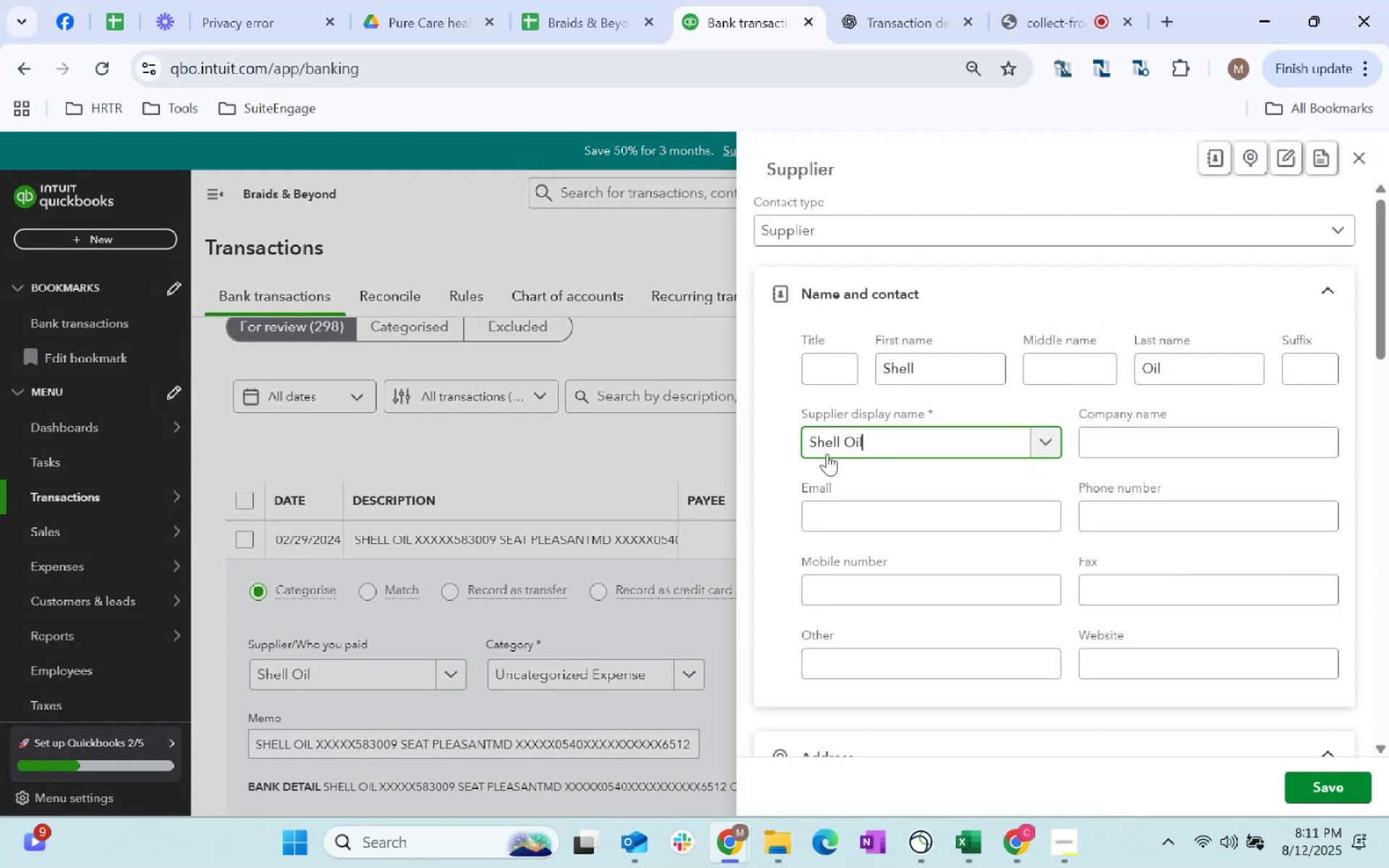 
scroll: coordinate [931, 501], scroll_direction: down, amount: 277.0
 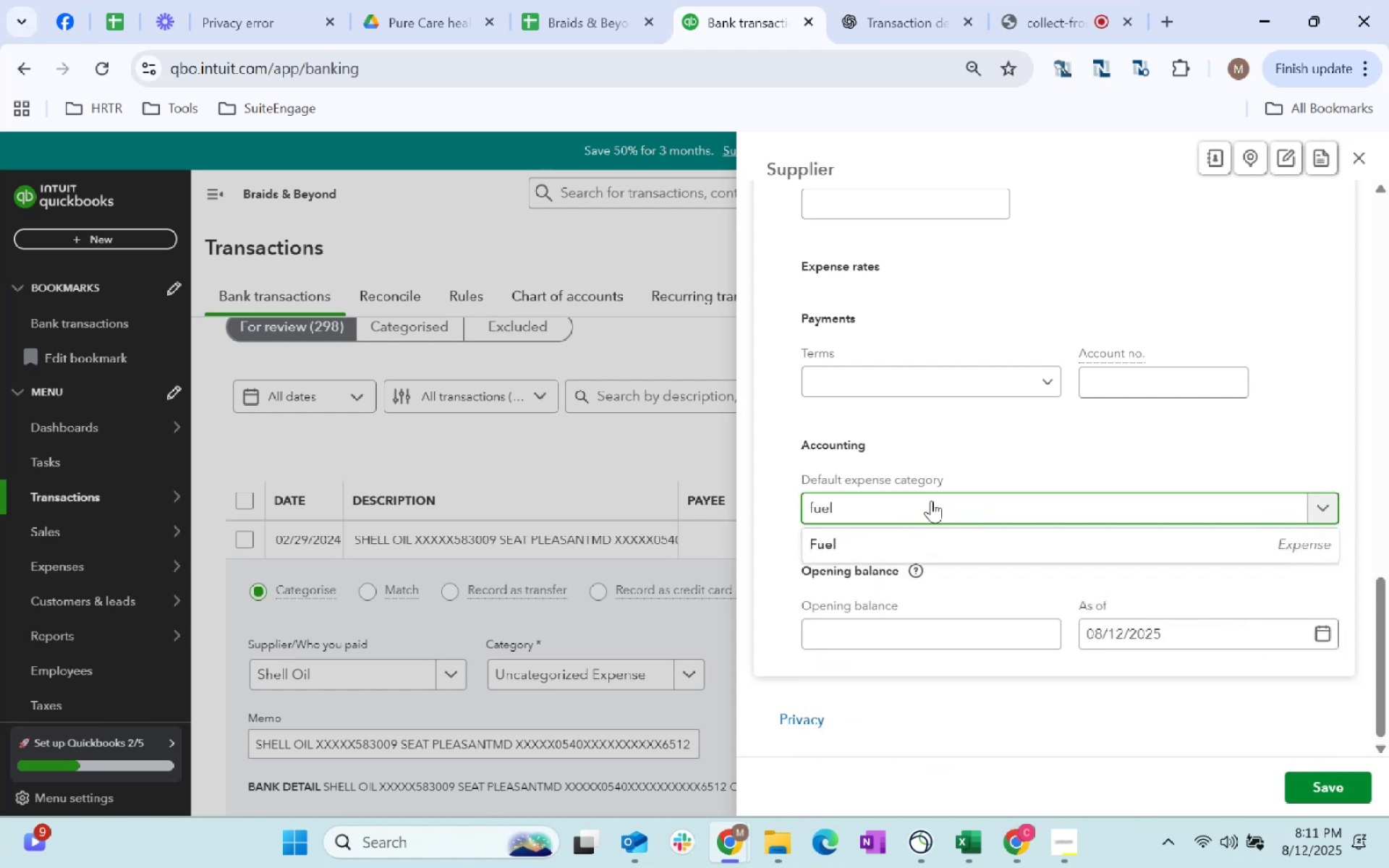 
left_click([930, 498])
 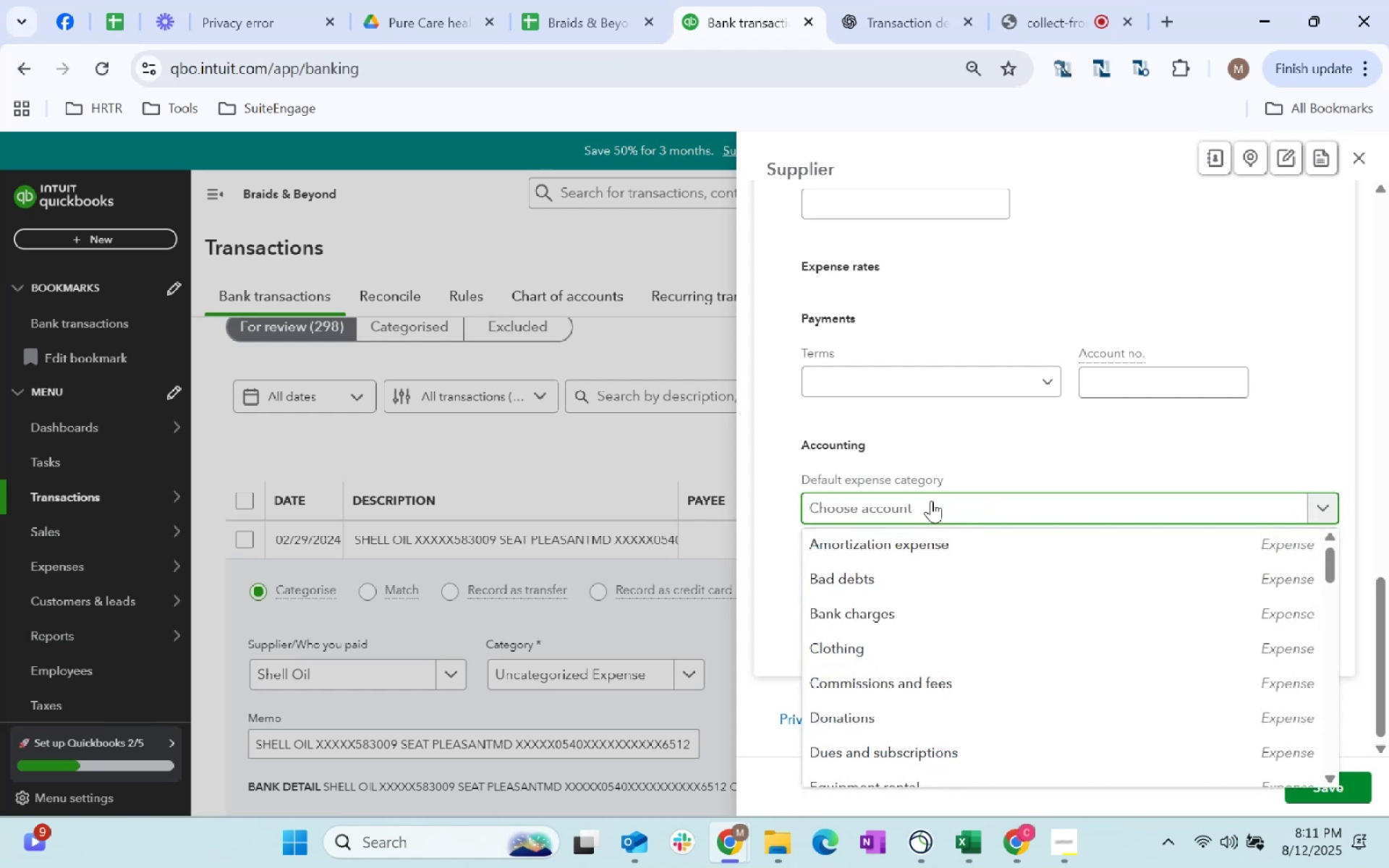 
type(fuel)
key(Tab)
 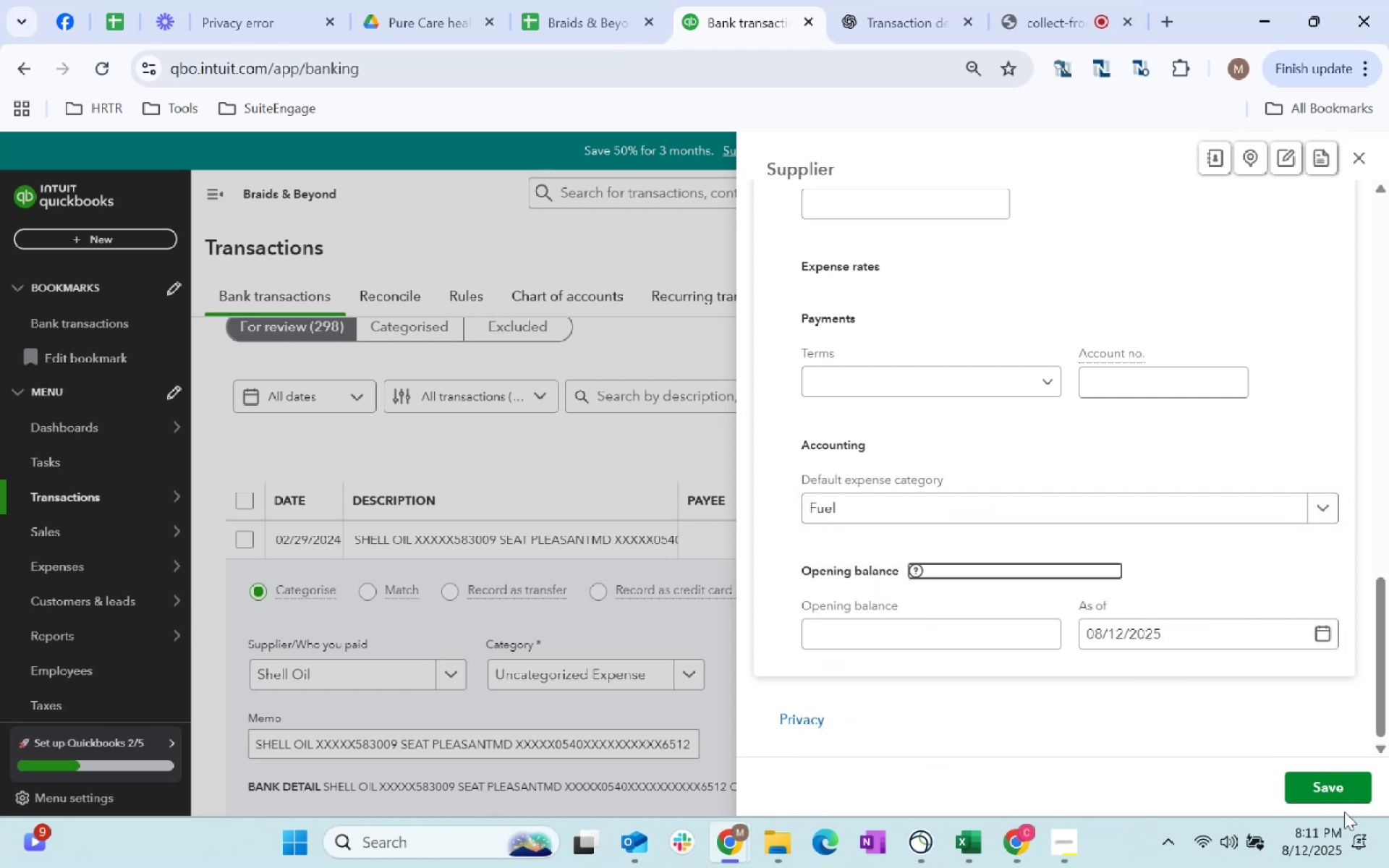 
double_click([1340, 795])
 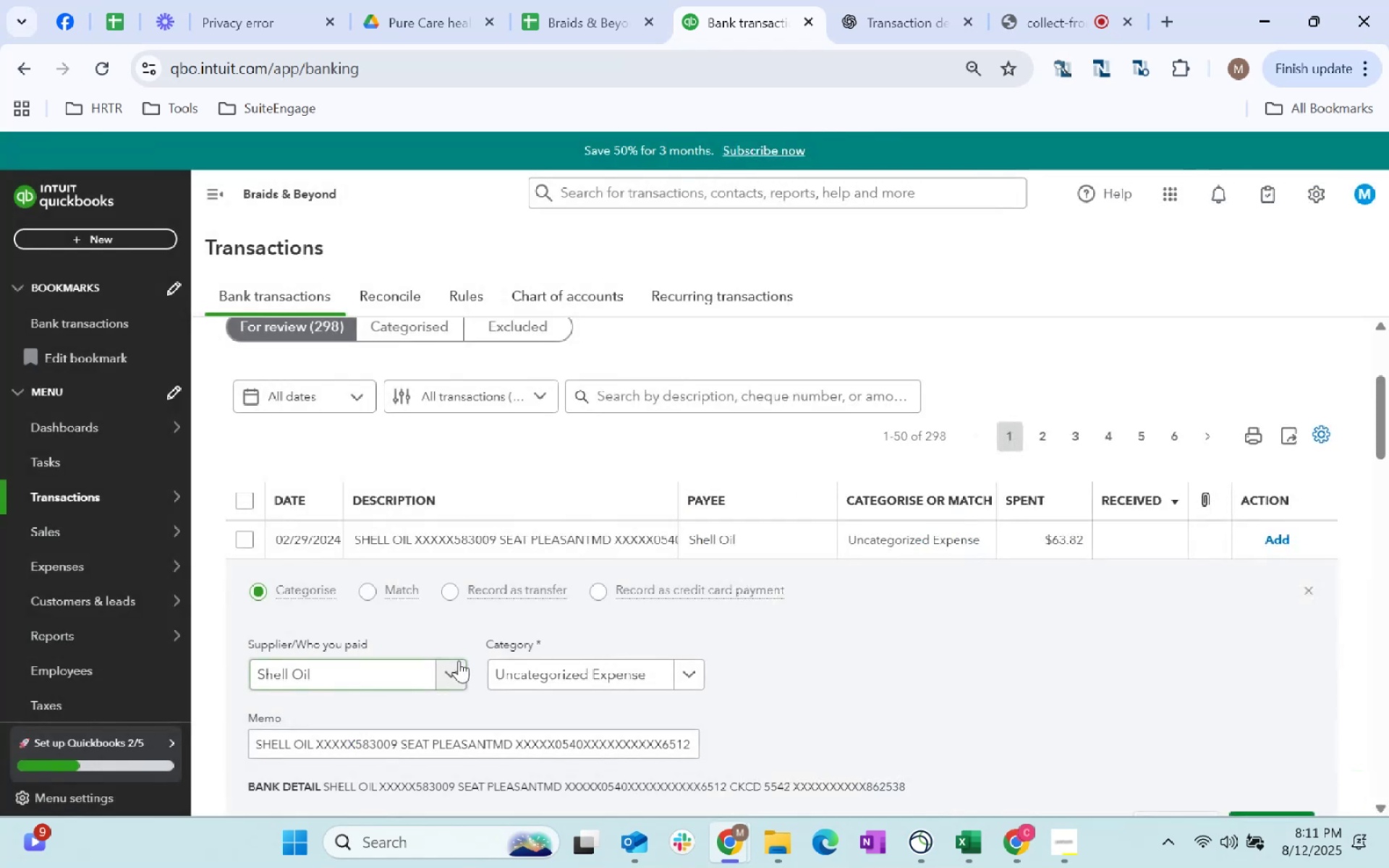 
key(Tab)
type(fuel)
 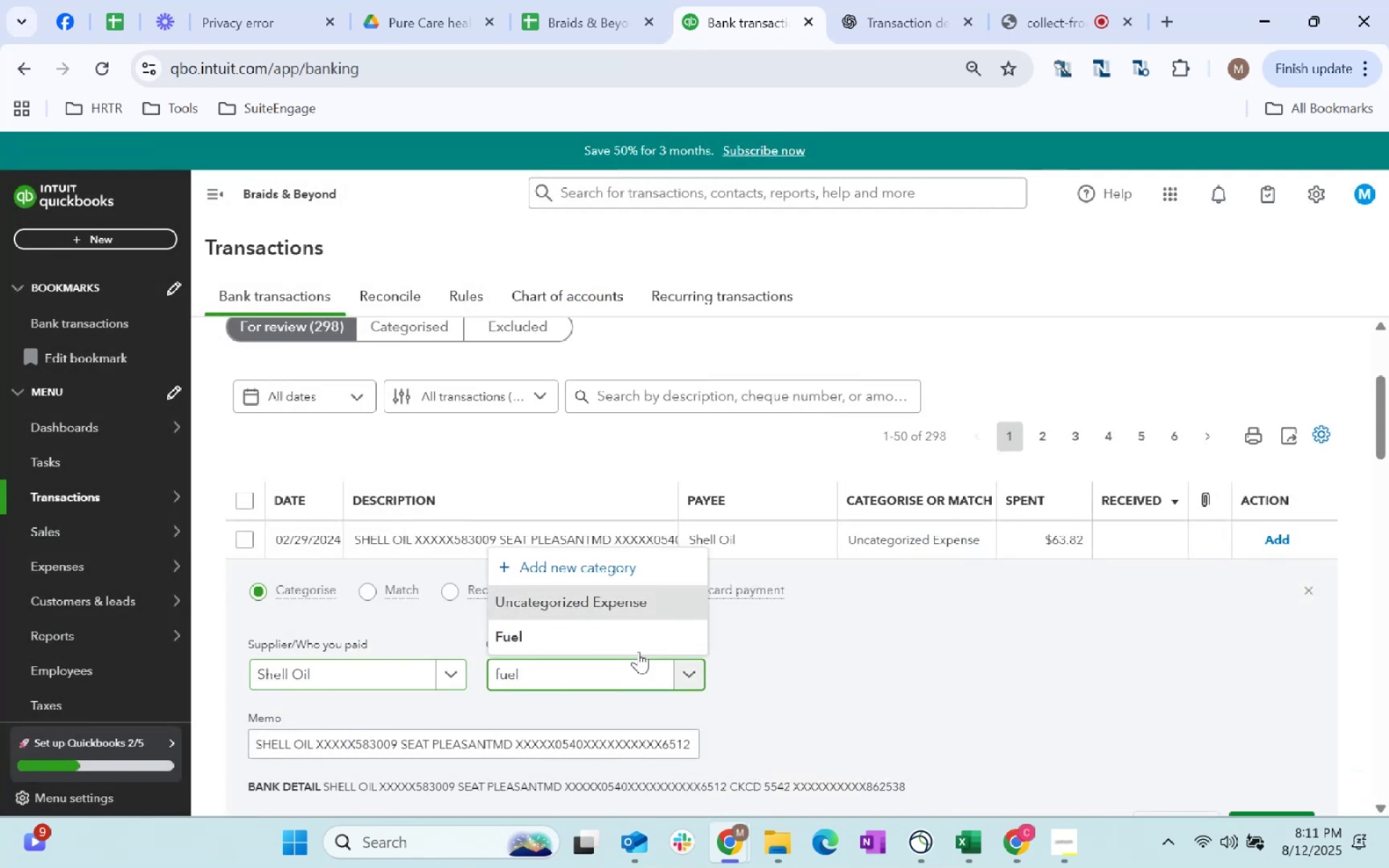 
left_click([688, 640])
 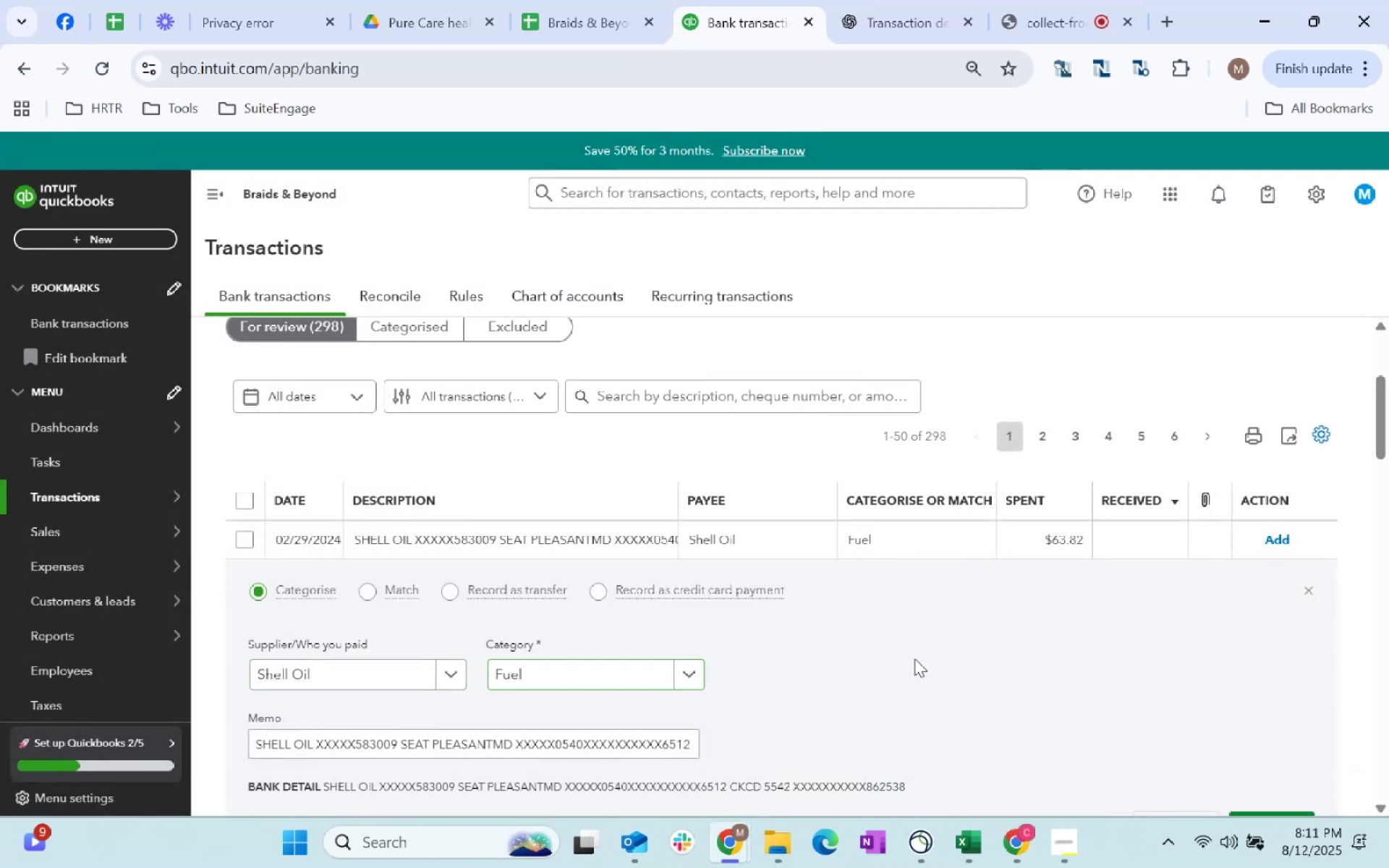 
scroll: coordinate [1061, 654], scroll_direction: down, amount: 2.0
 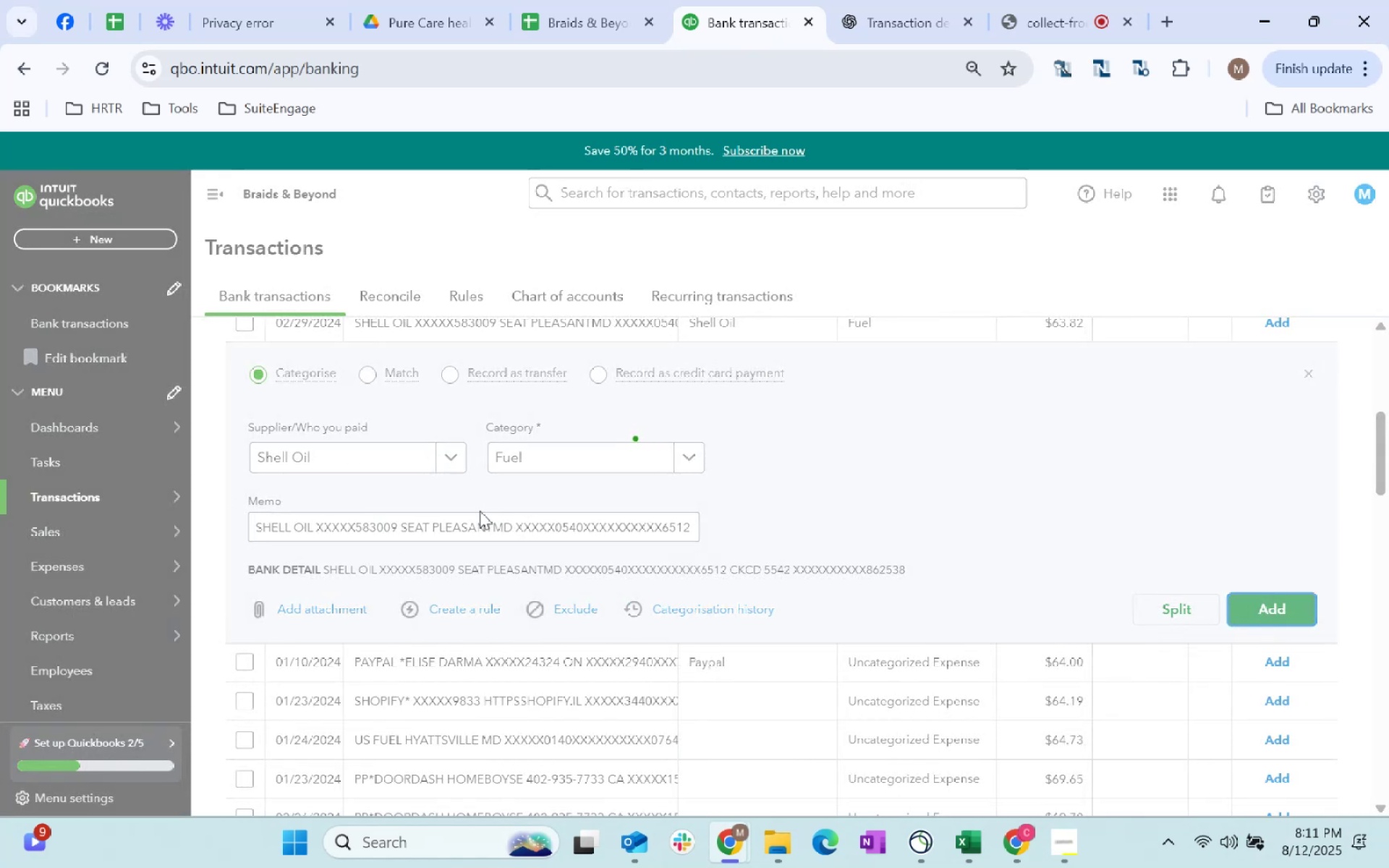 
scroll: coordinate [481, 582], scroll_direction: up, amount: 2.0
 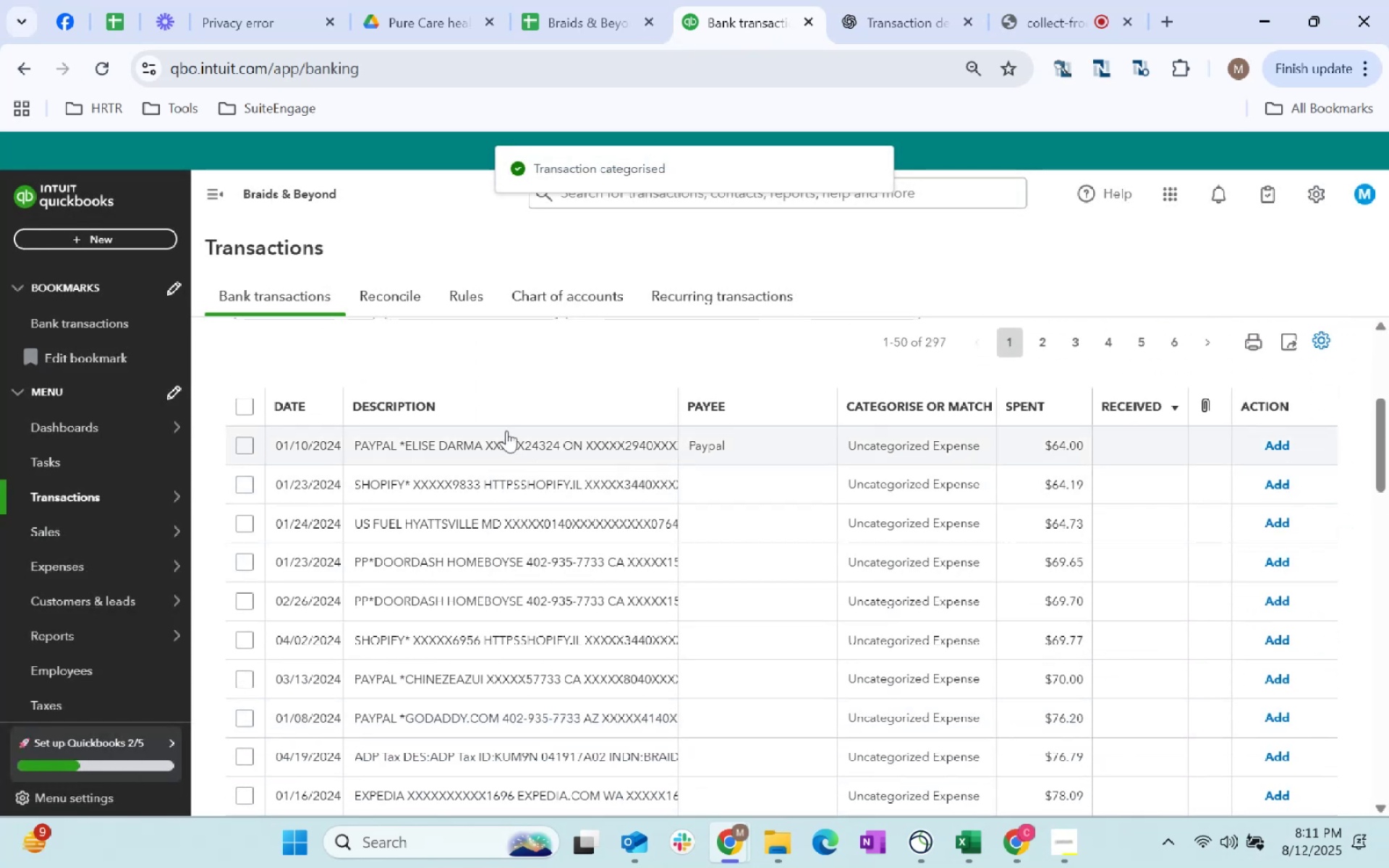 
left_click([500, 446])
 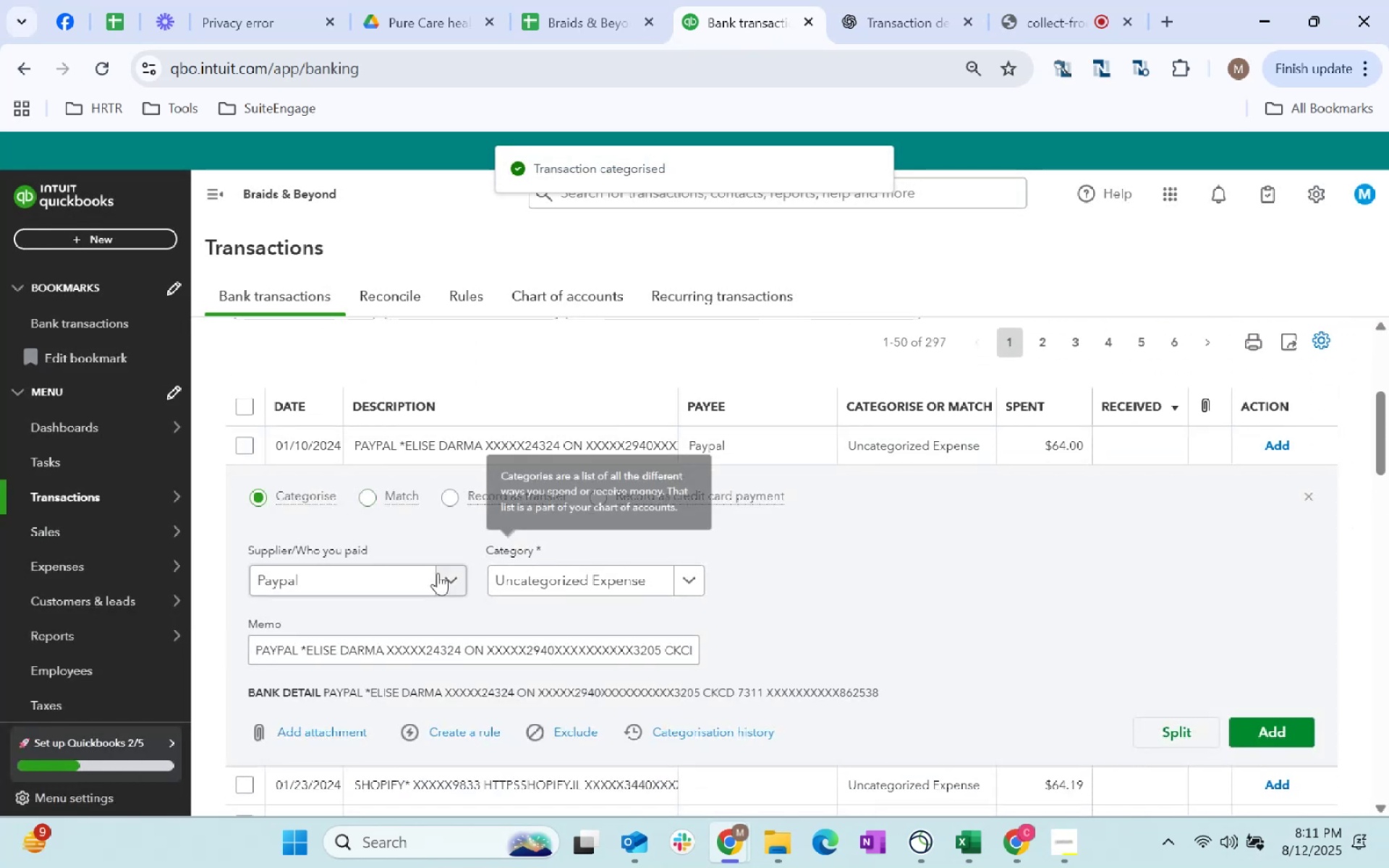 
left_click([294, 590])
 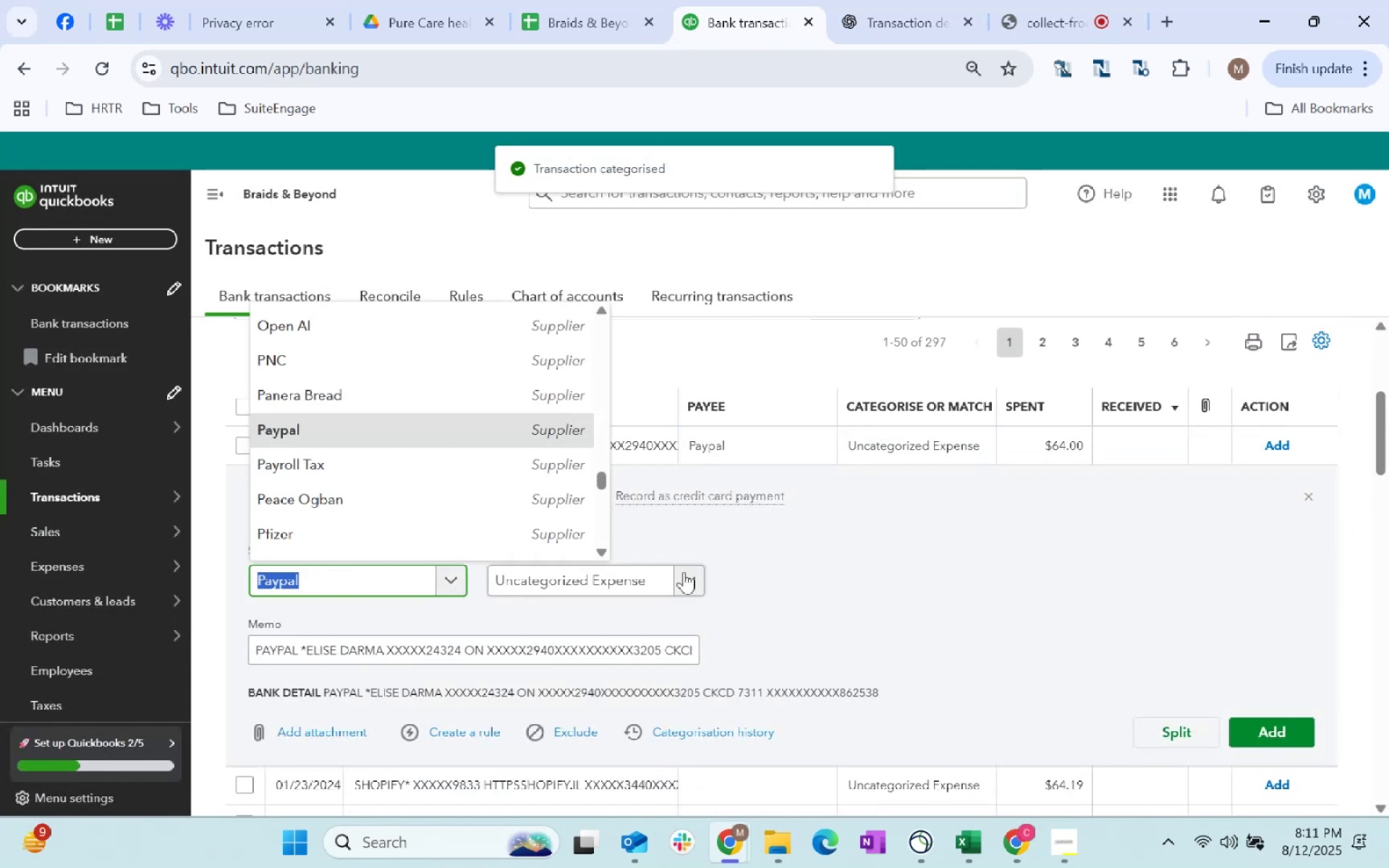 
left_click([636, 582])
 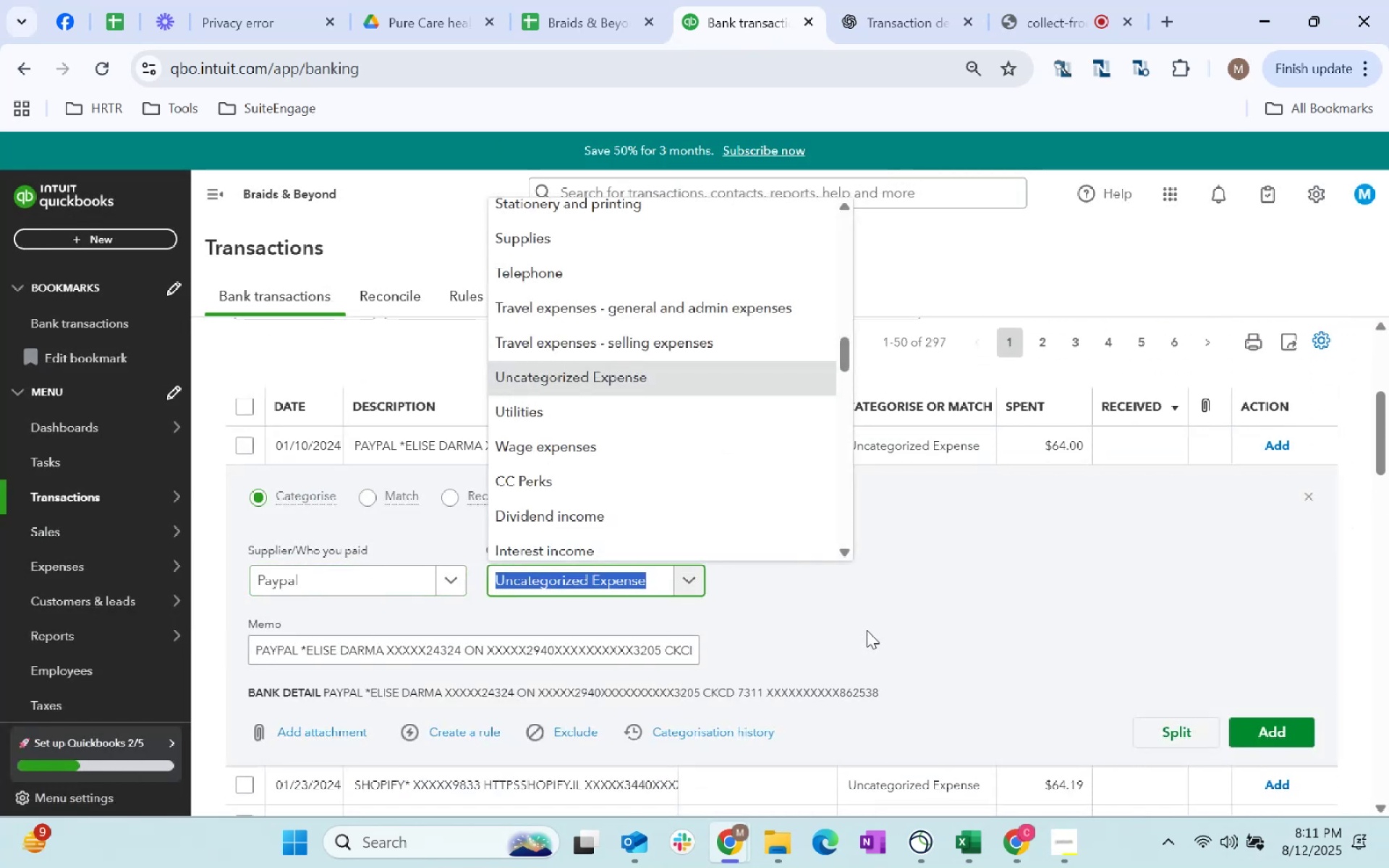 
type(supploes)
key(Backspace)
key(Backspace)
key(Backspace)
type(ies)
key(Tab)
 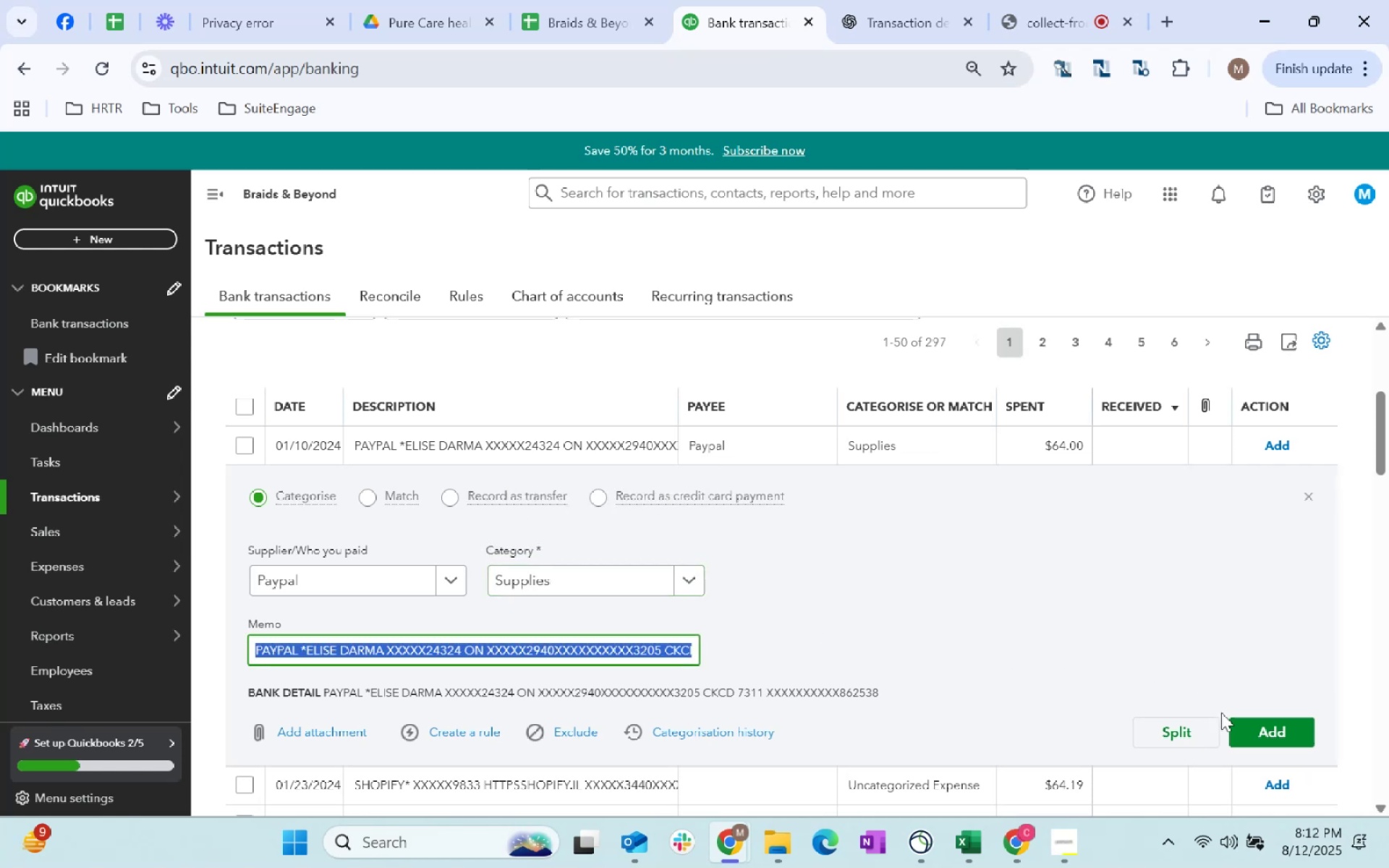 
left_click([1248, 732])
 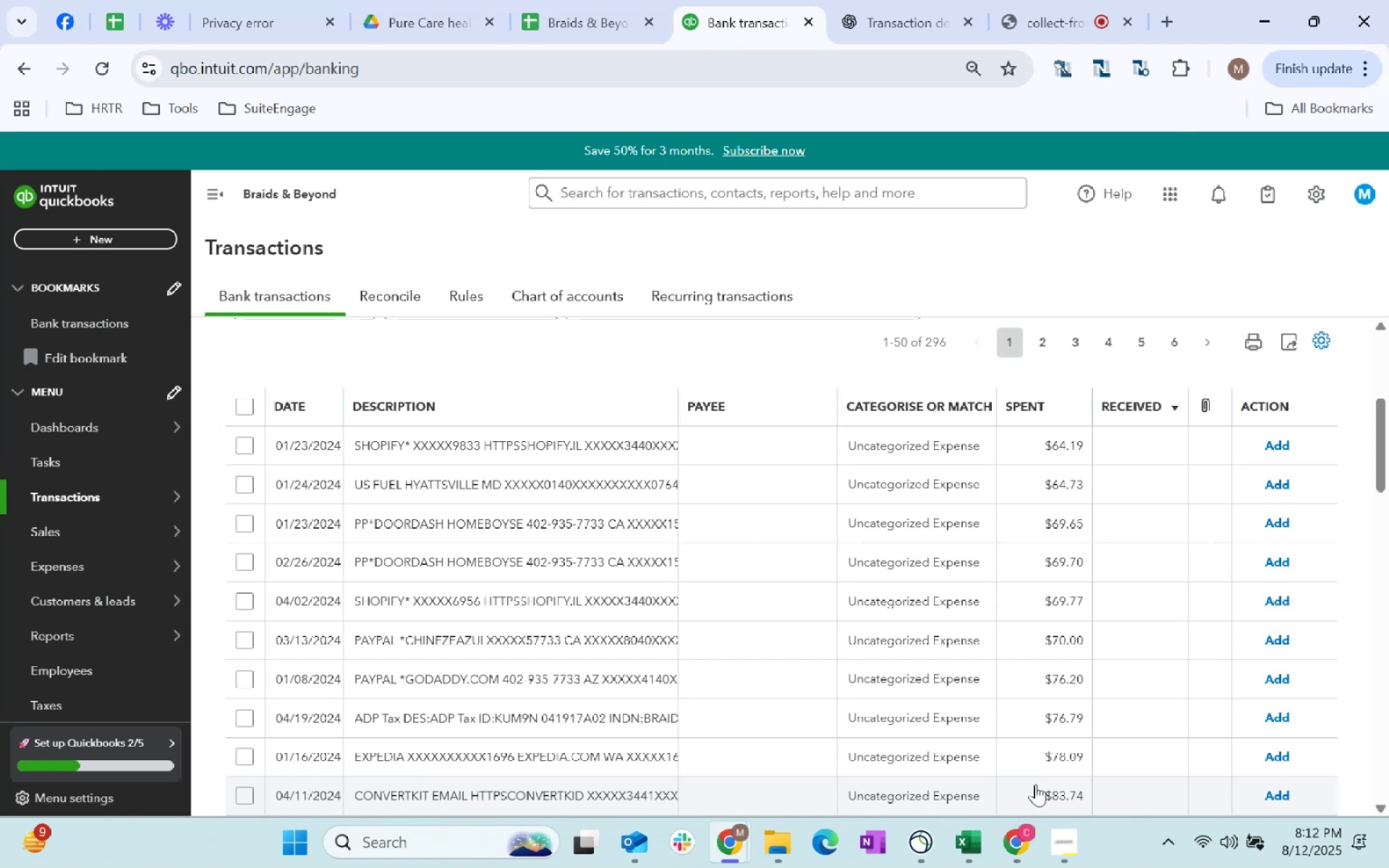 
wait(48.12)
 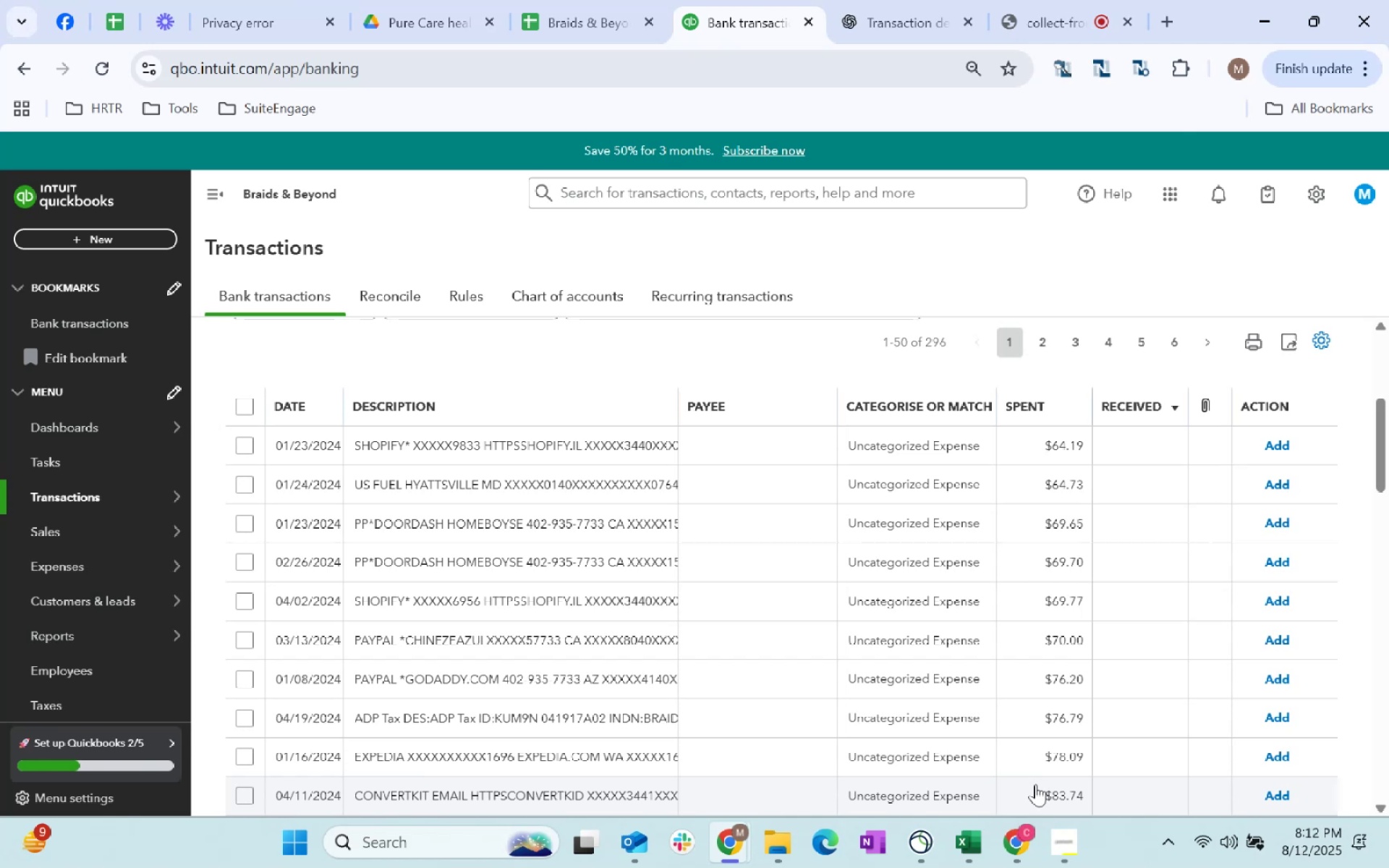 
left_click([757, 449])
 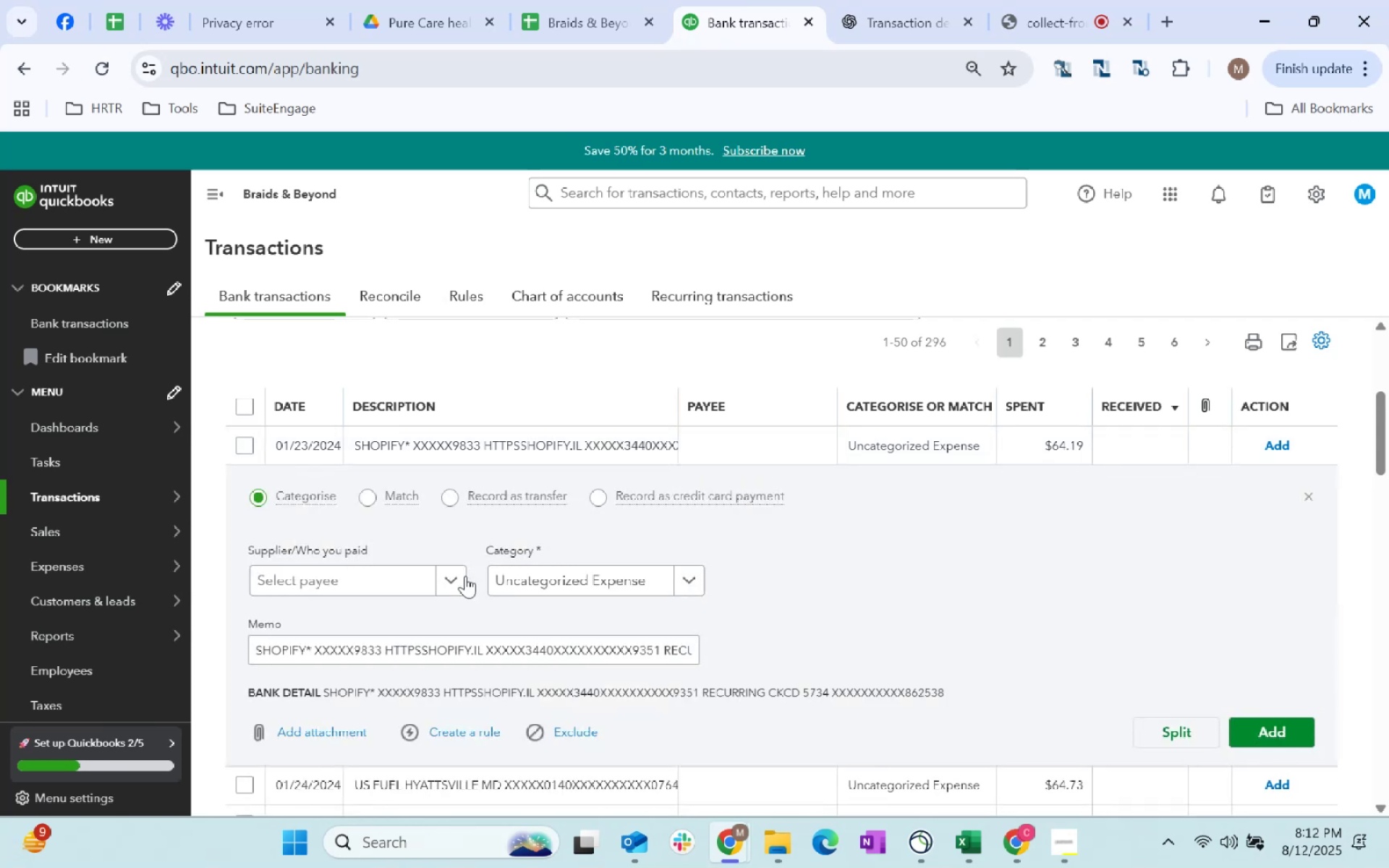 
left_click([394, 575])
 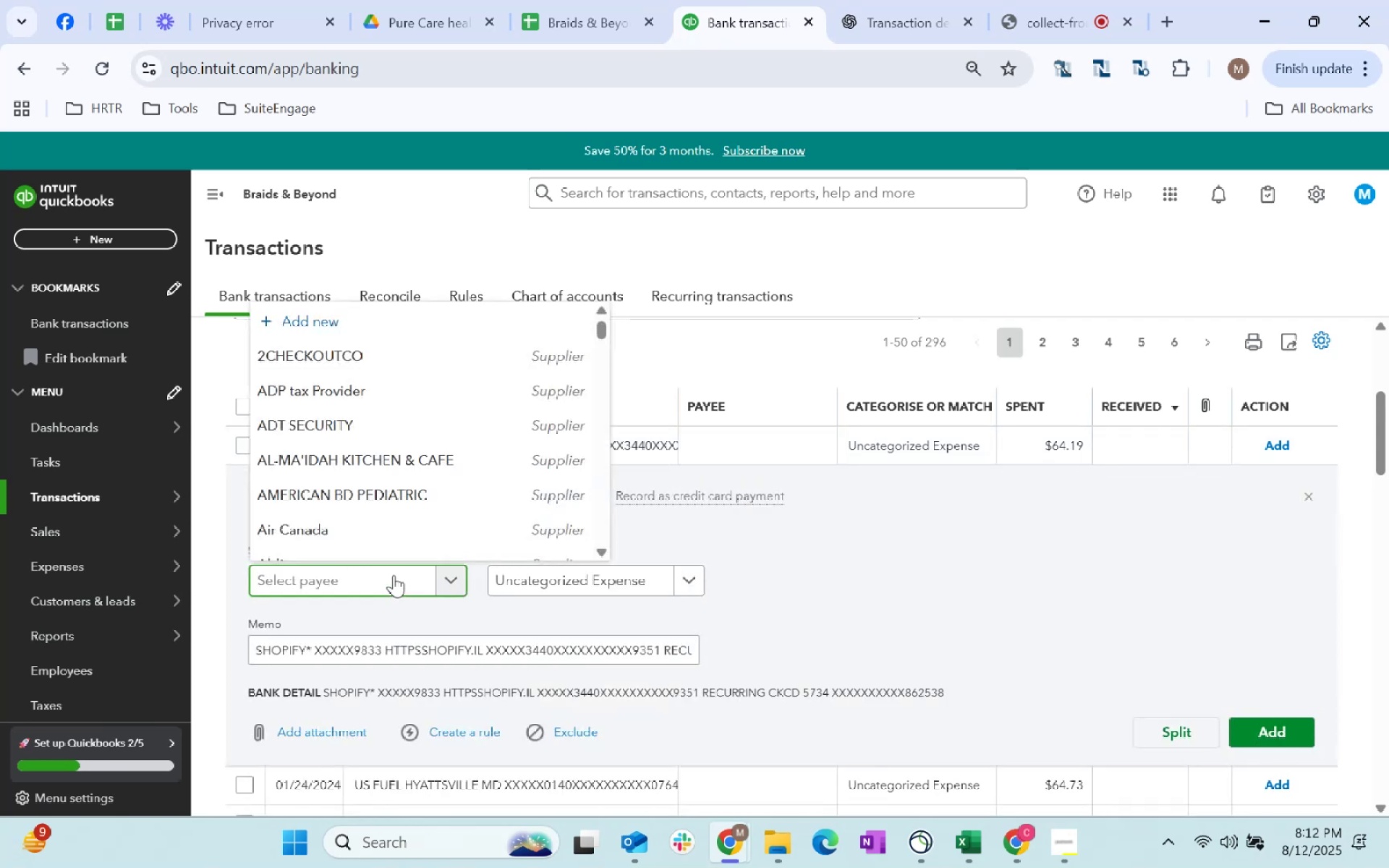 
type(shopi)
key(Tab)
type(supp,i)
key(Backspace)
key(Backspace)
 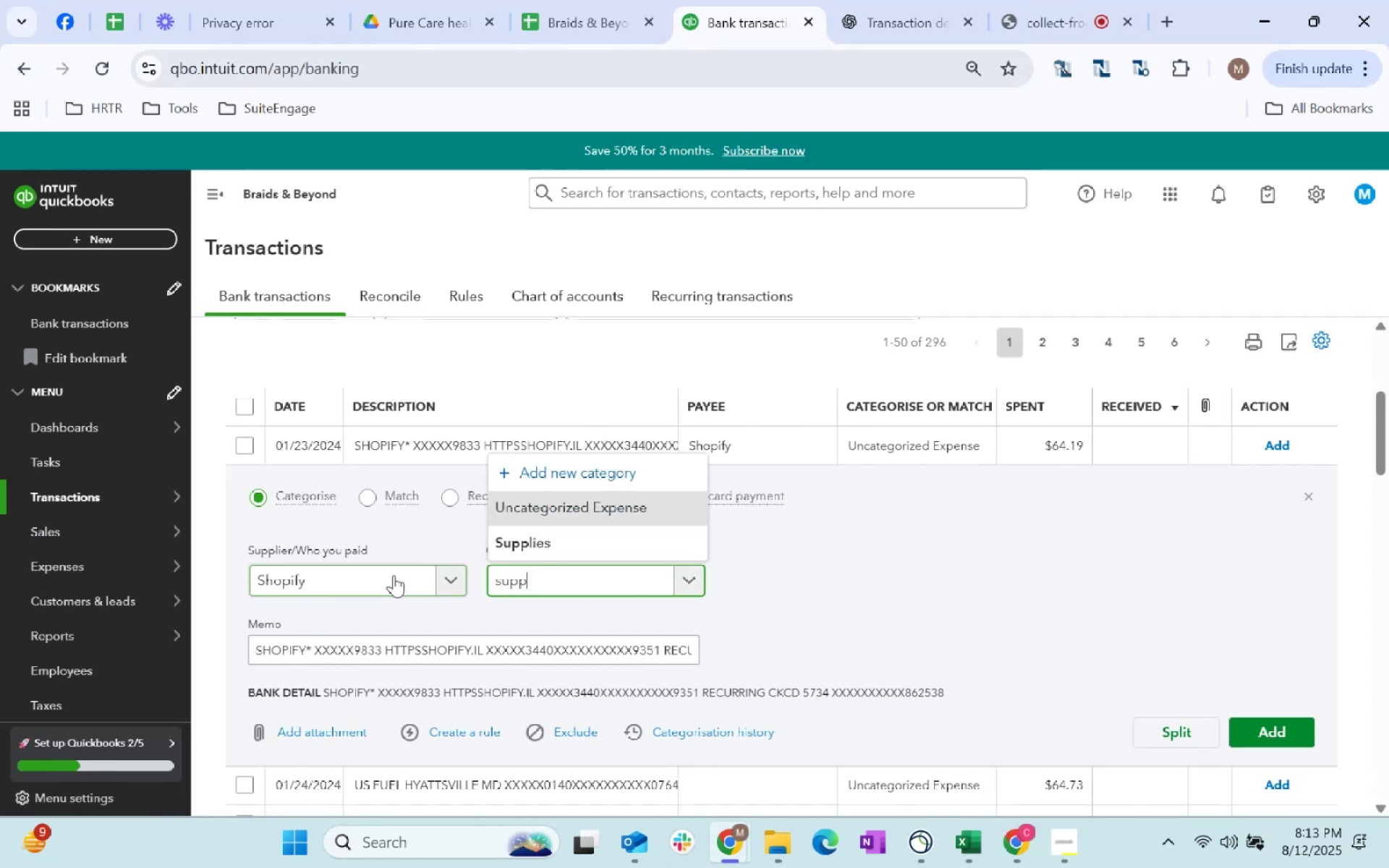 
wait(7.54)
 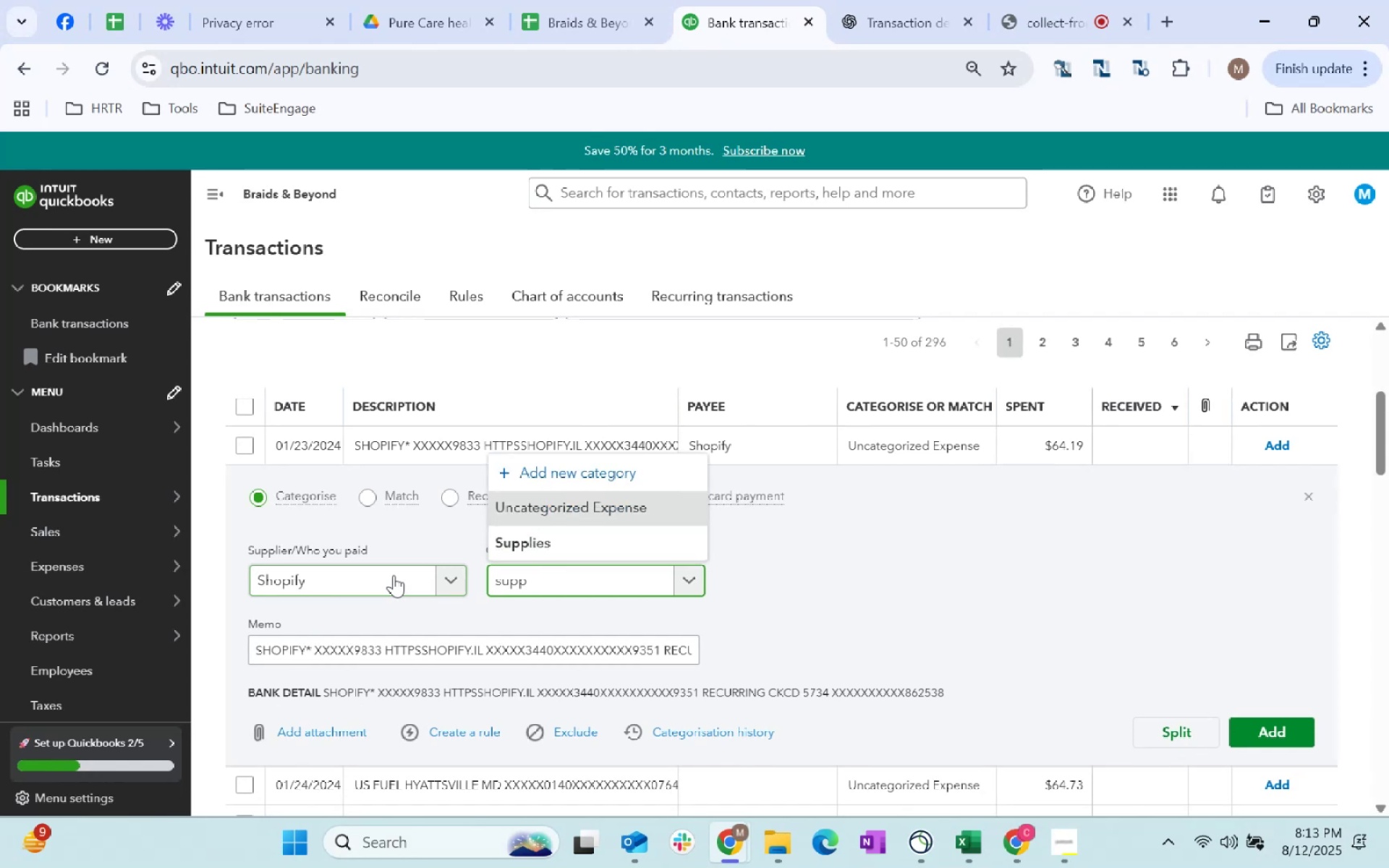 
key(ArrowDown)
 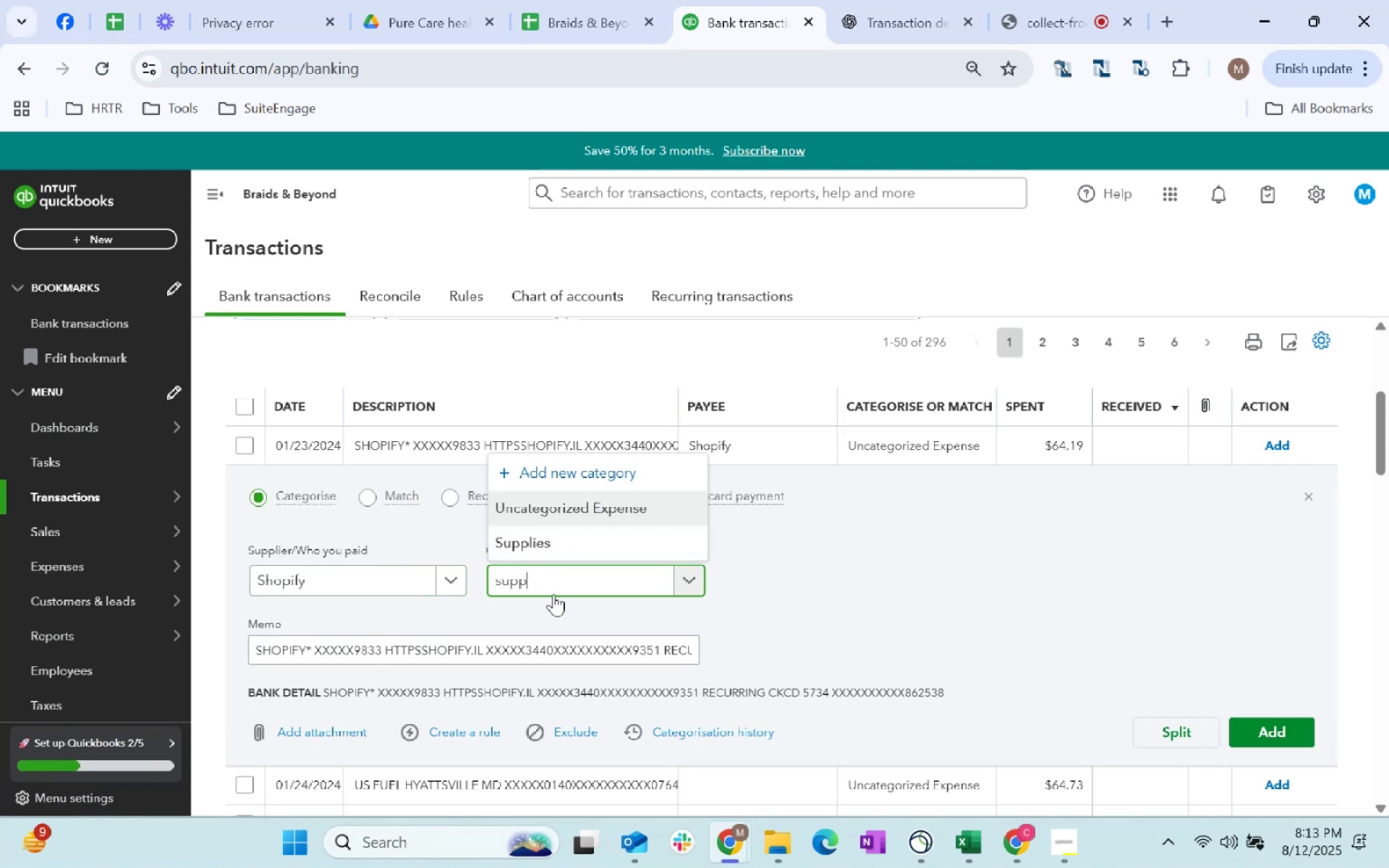 
left_click([553, 594])
 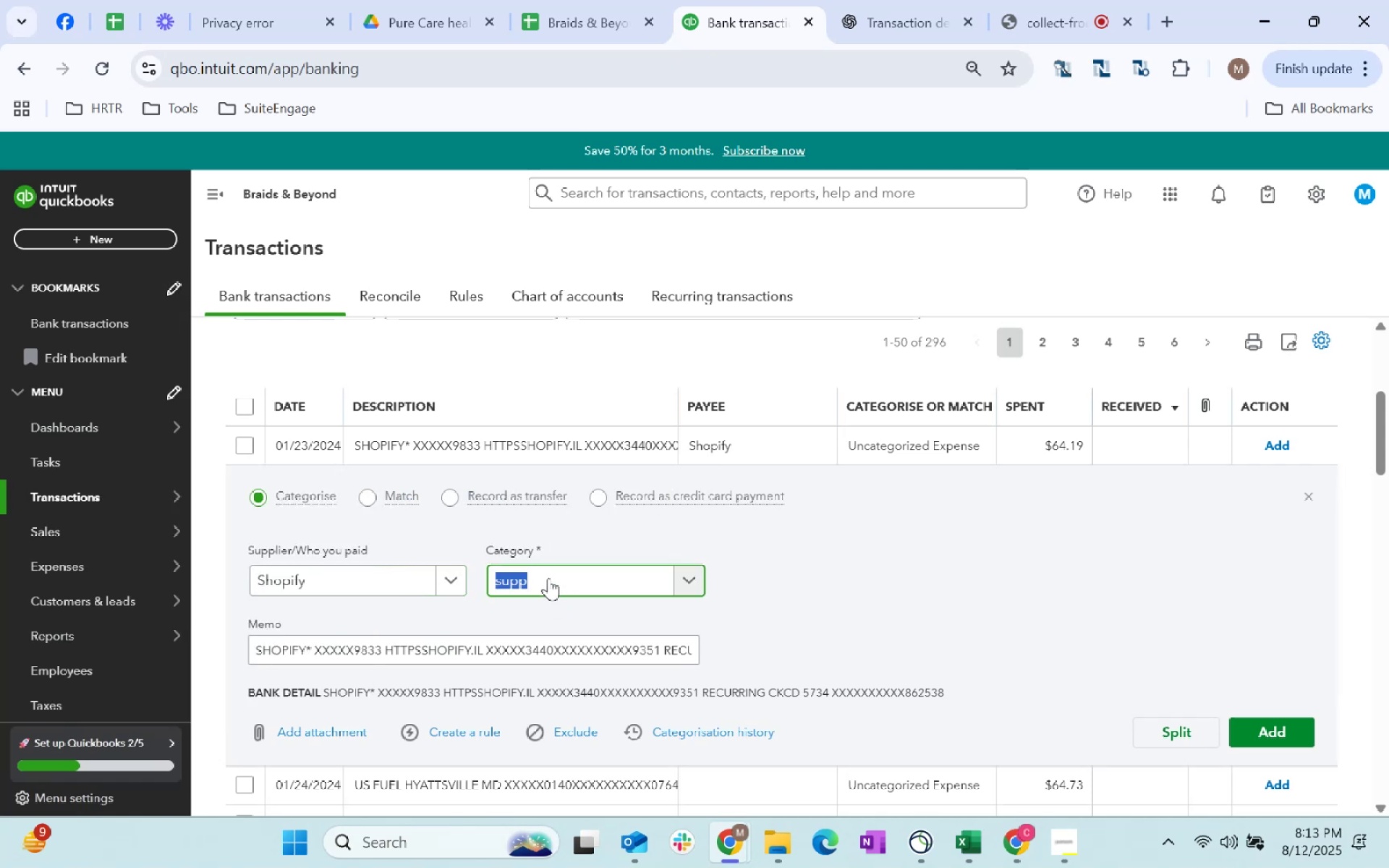 
type(merchat)
key(Tab)
 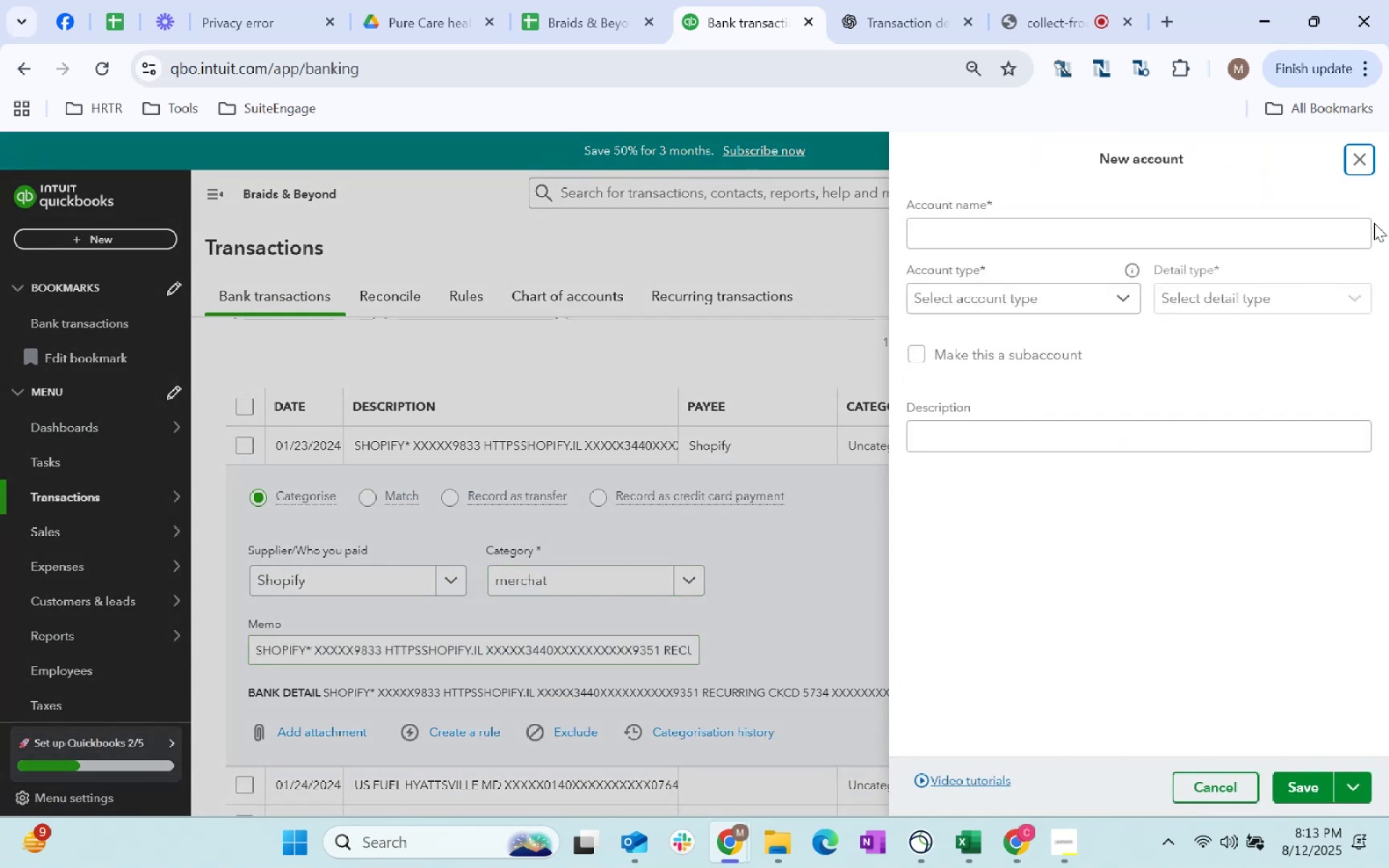 
left_click([1348, 153])
 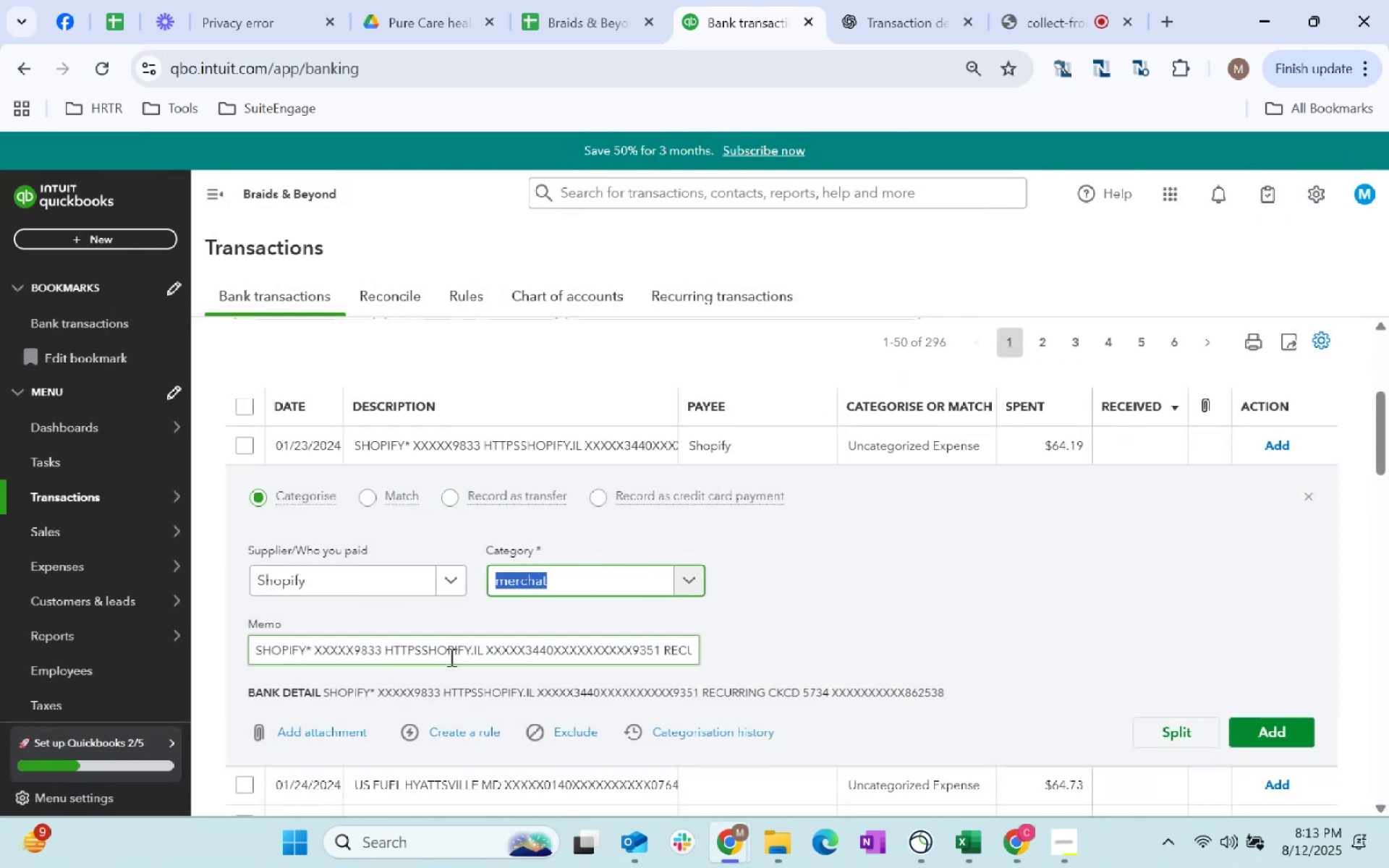 
type(merchant)
key(Tab)
 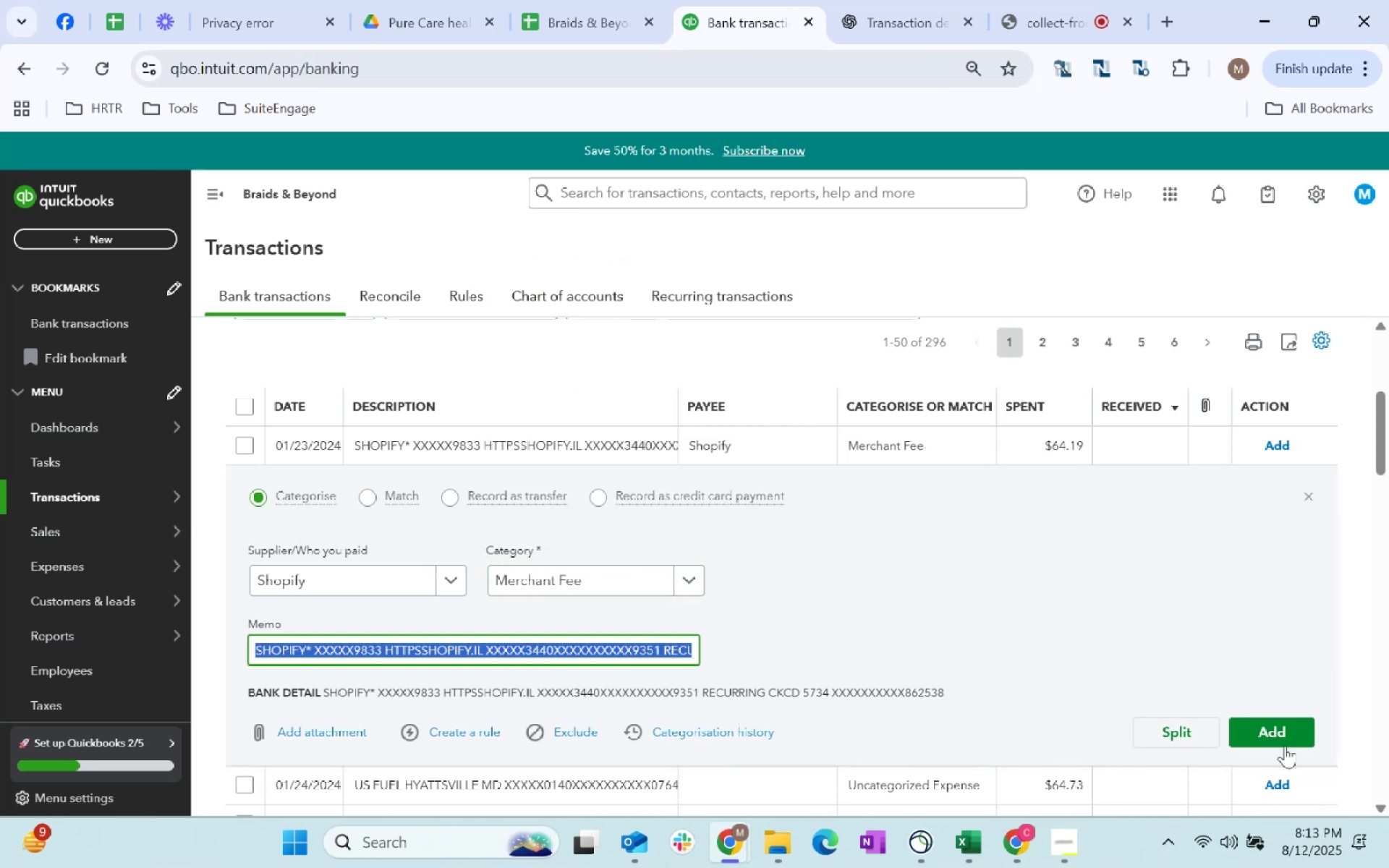 
left_click([1297, 736])
 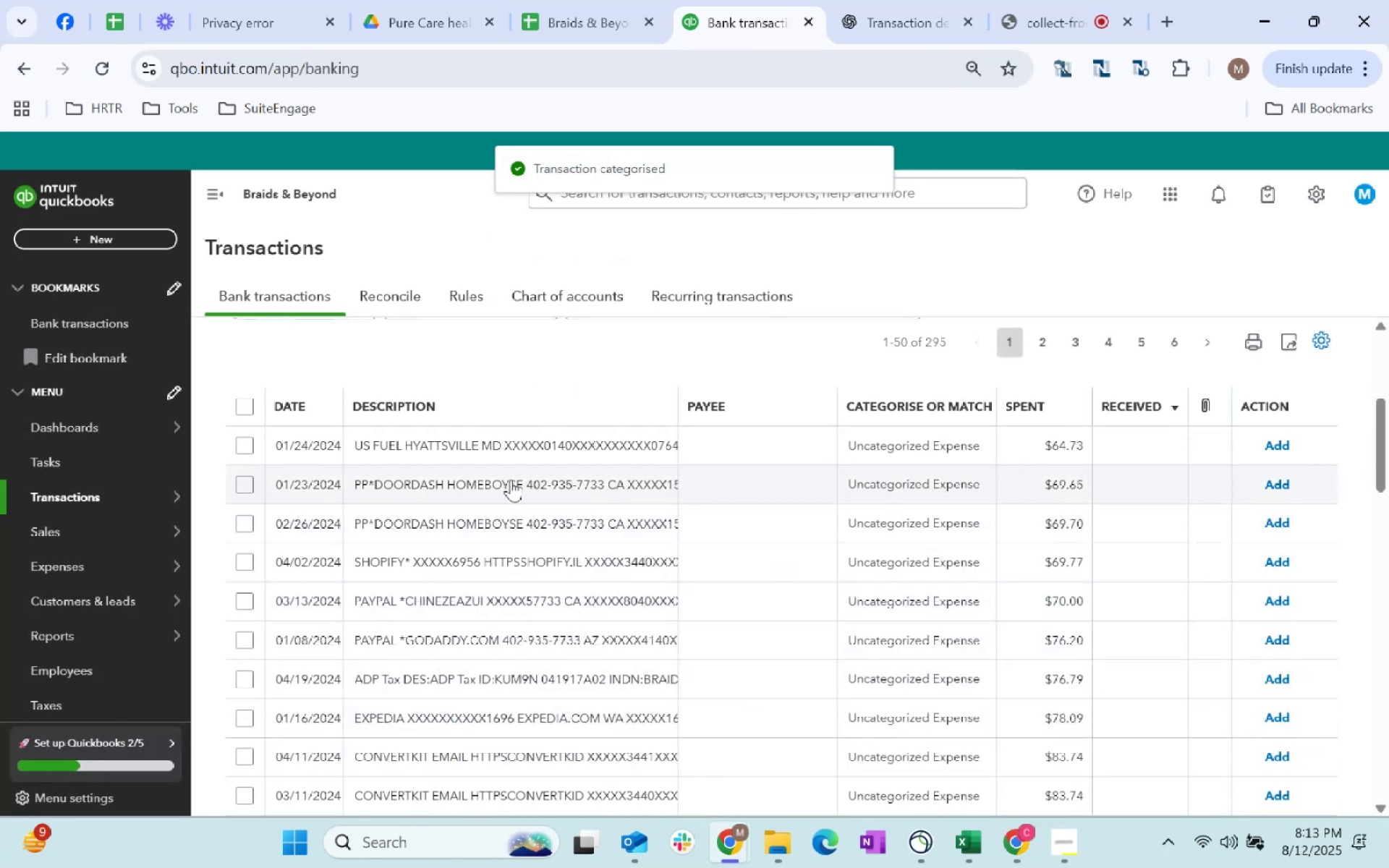 
left_click([746, 459])
 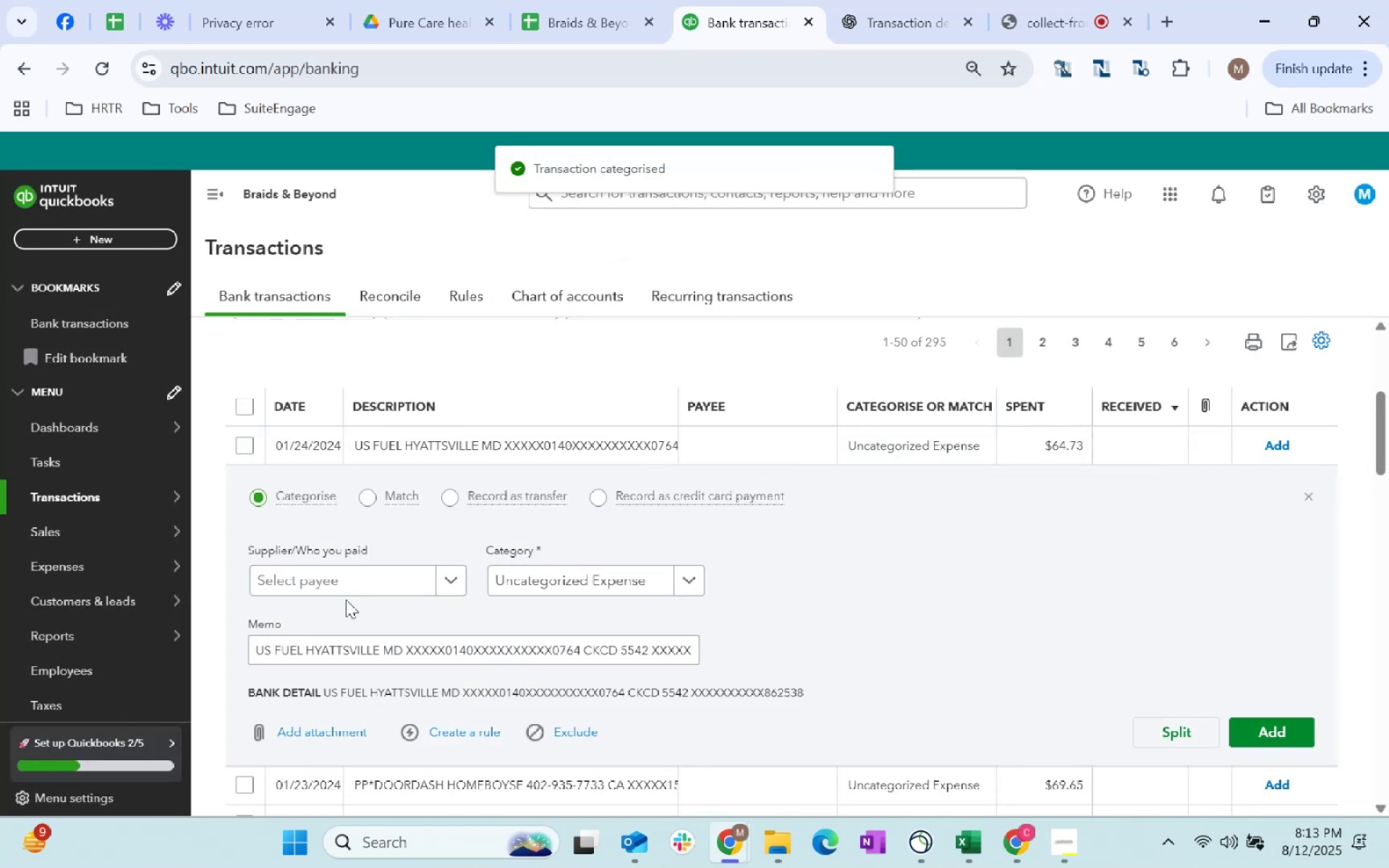 
left_click([350, 589])
 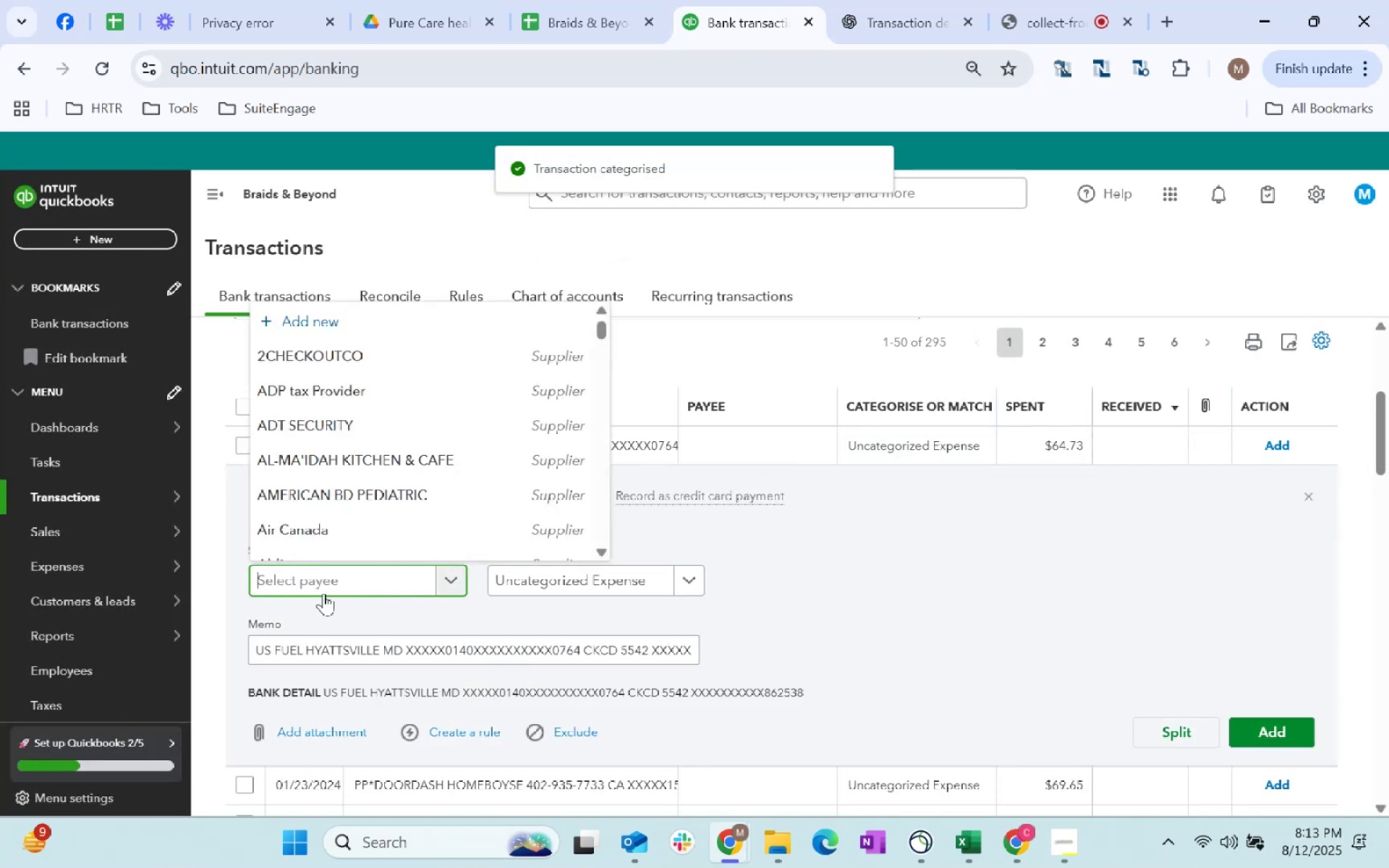 
type(US Fuel)
 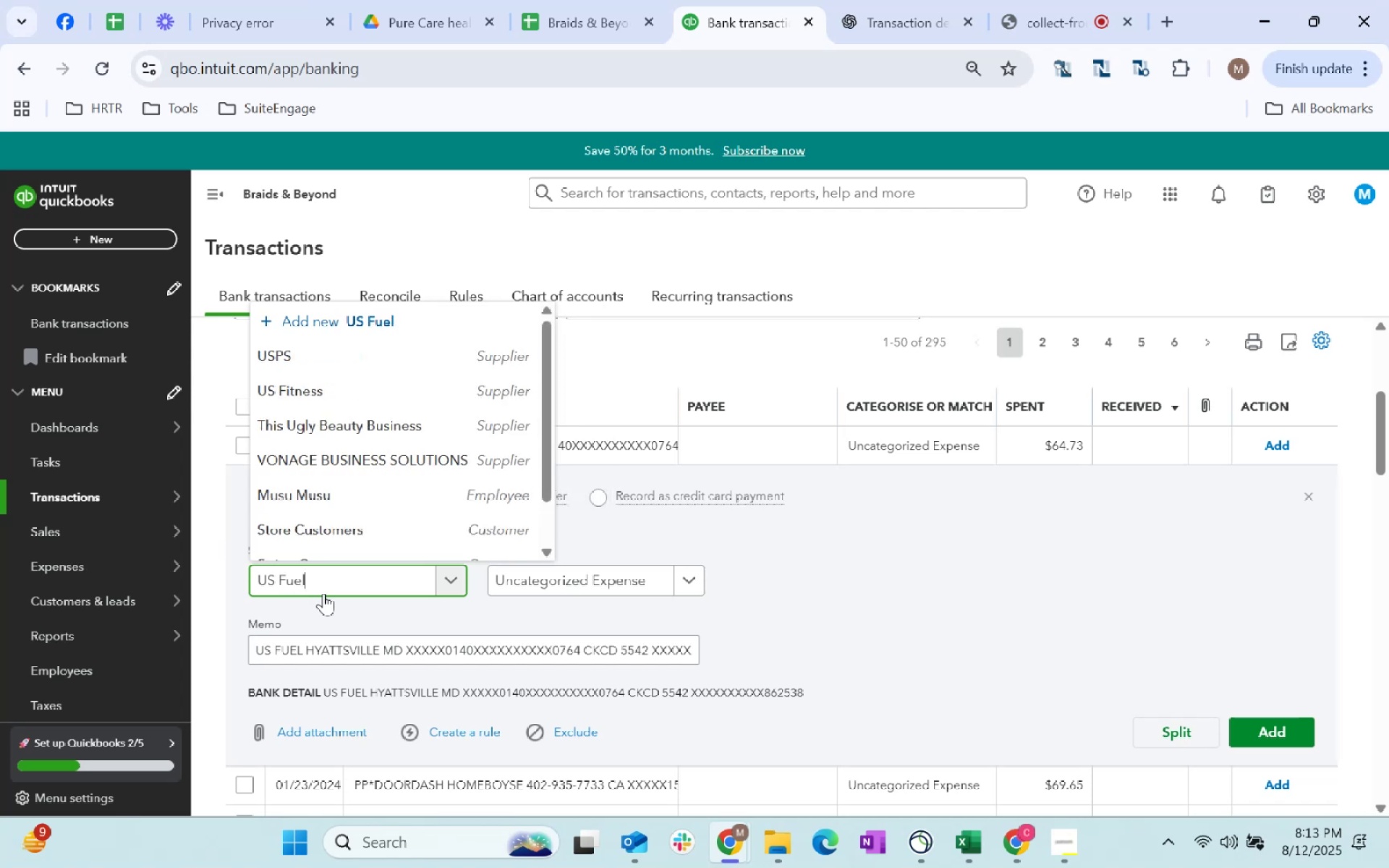 
left_click([406, 538])
 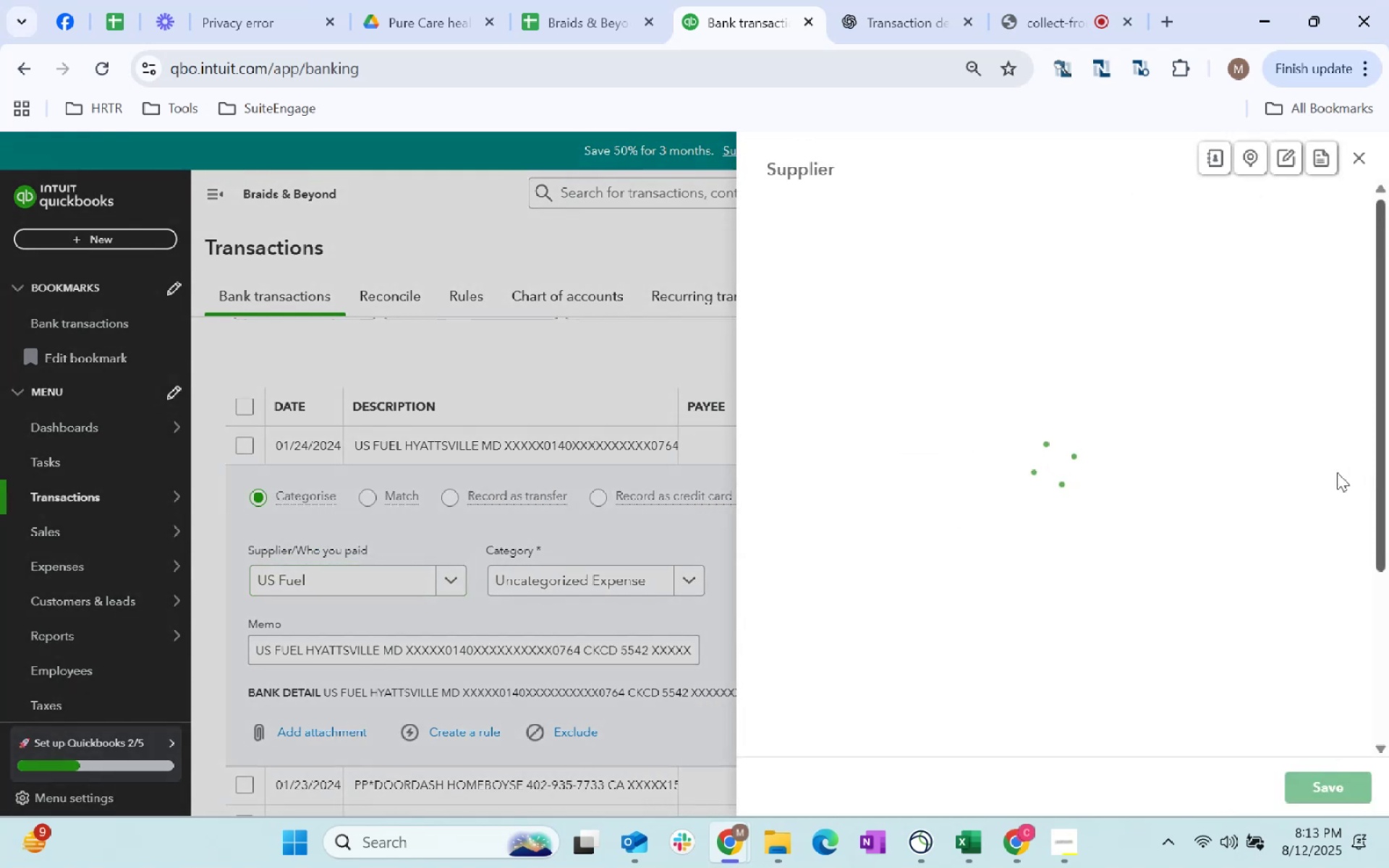 
scroll: coordinate [971, 516], scroll_direction: down, amount: 129.0
 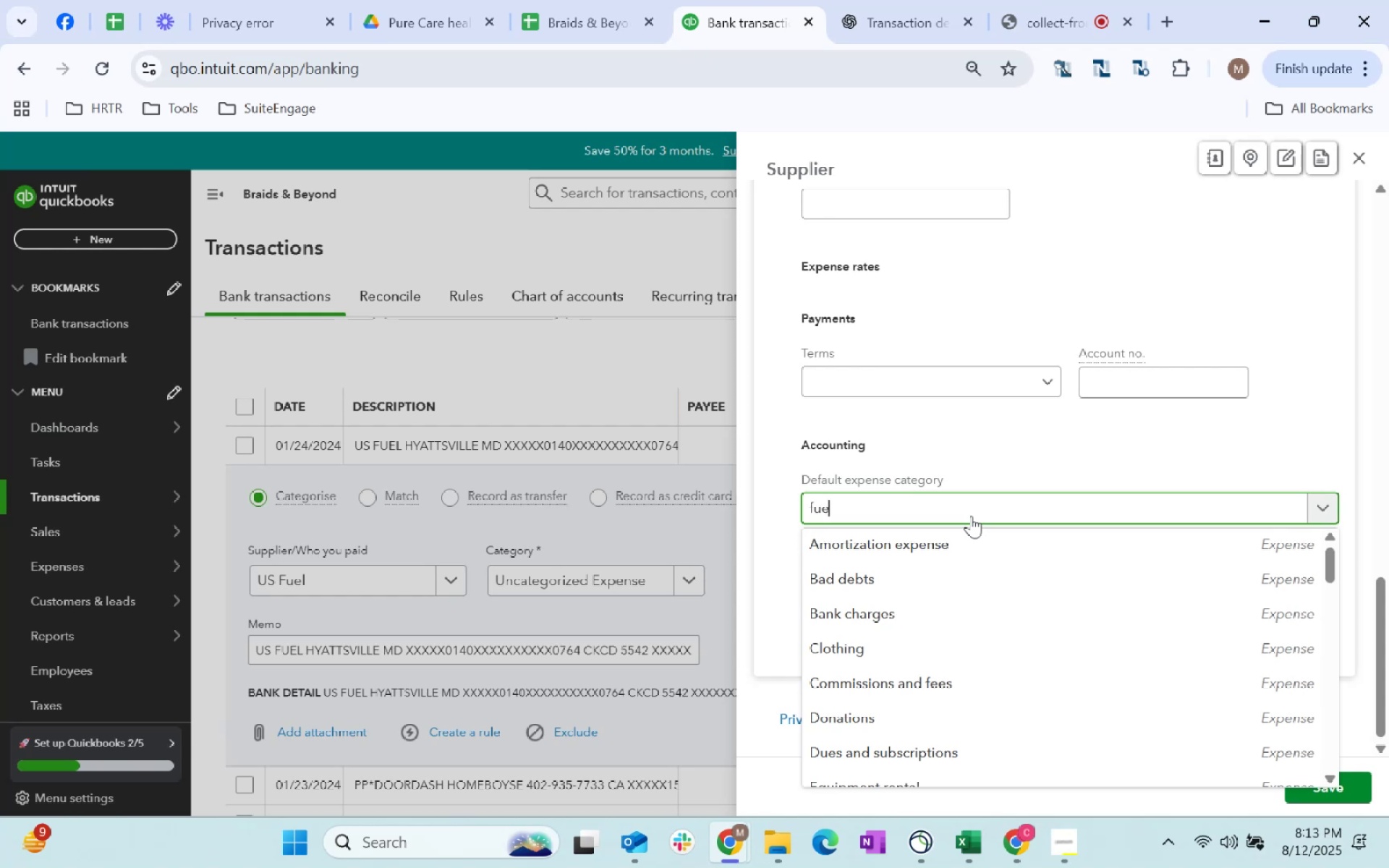 
left_click([994, 518])
 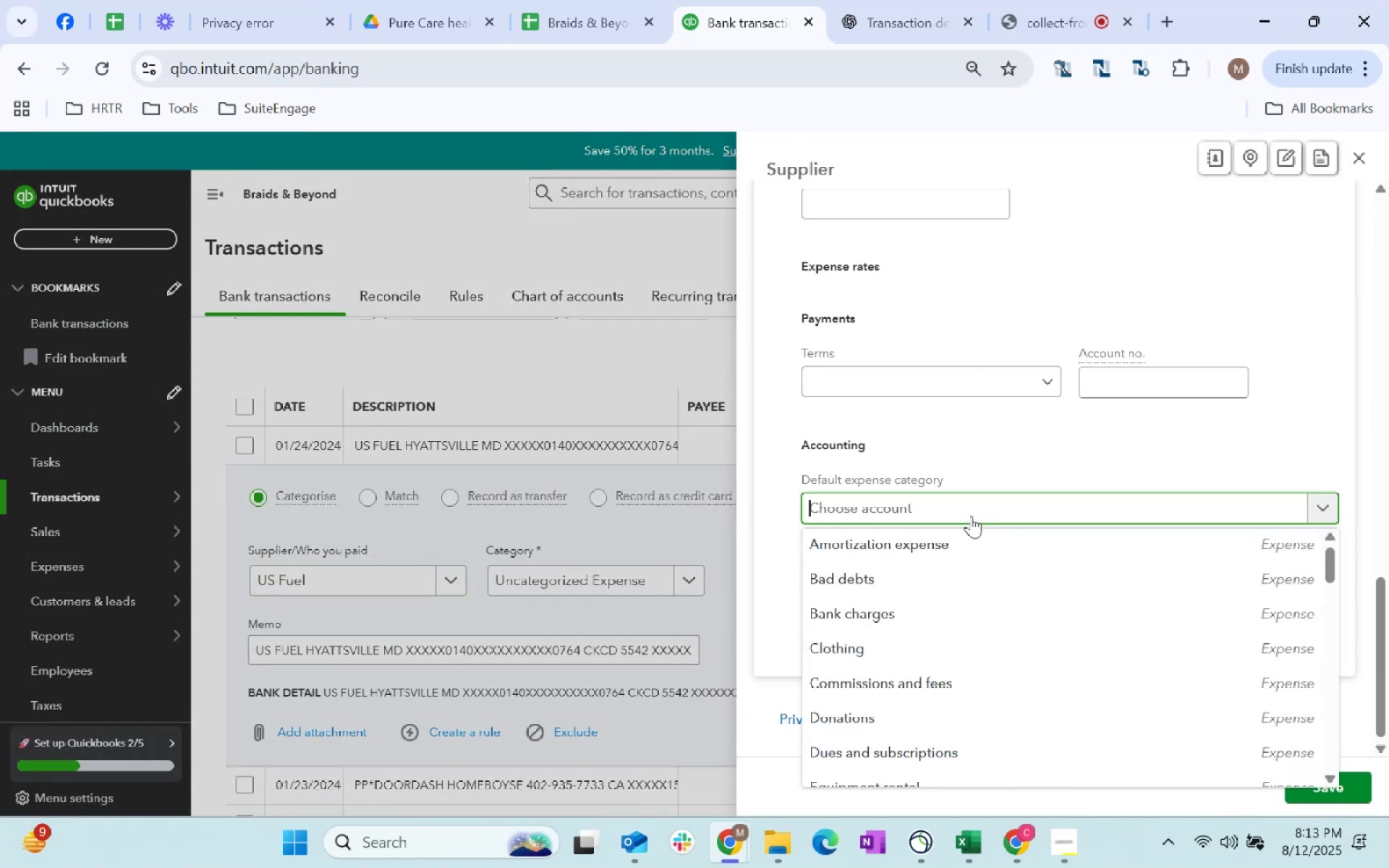 
type(fuel)
 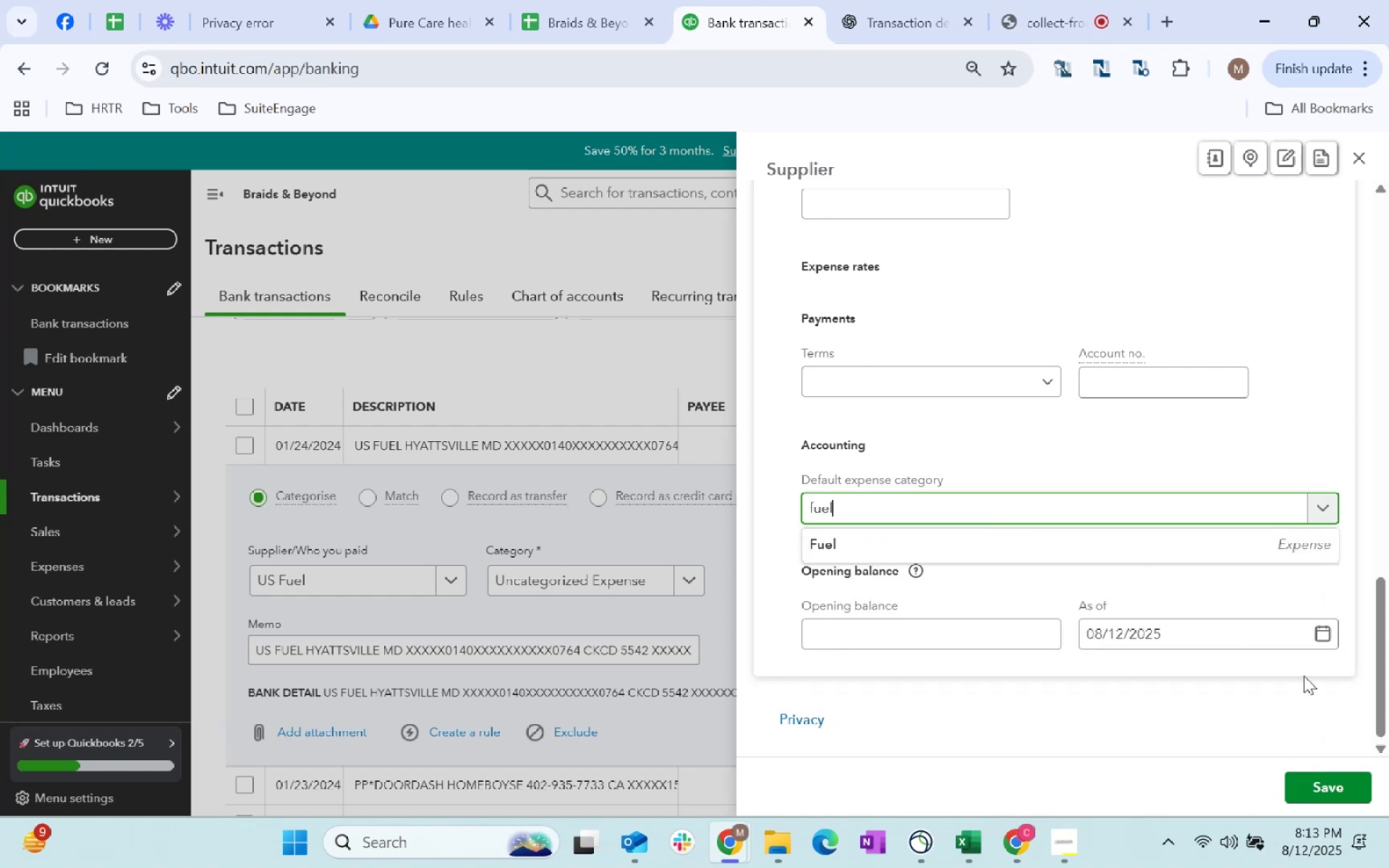 
left_click([1255, 552])
 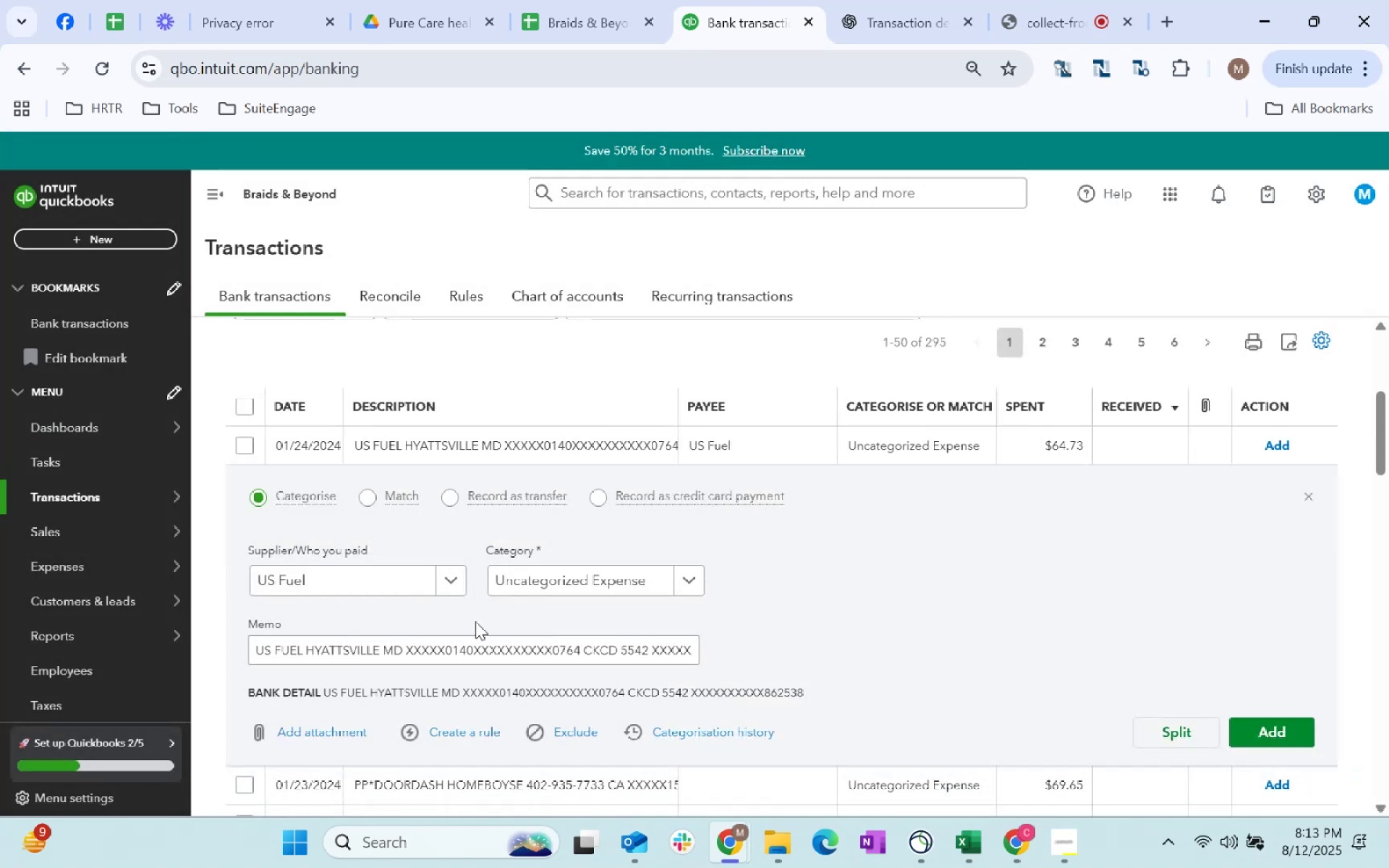 
left_click([530, 590])
 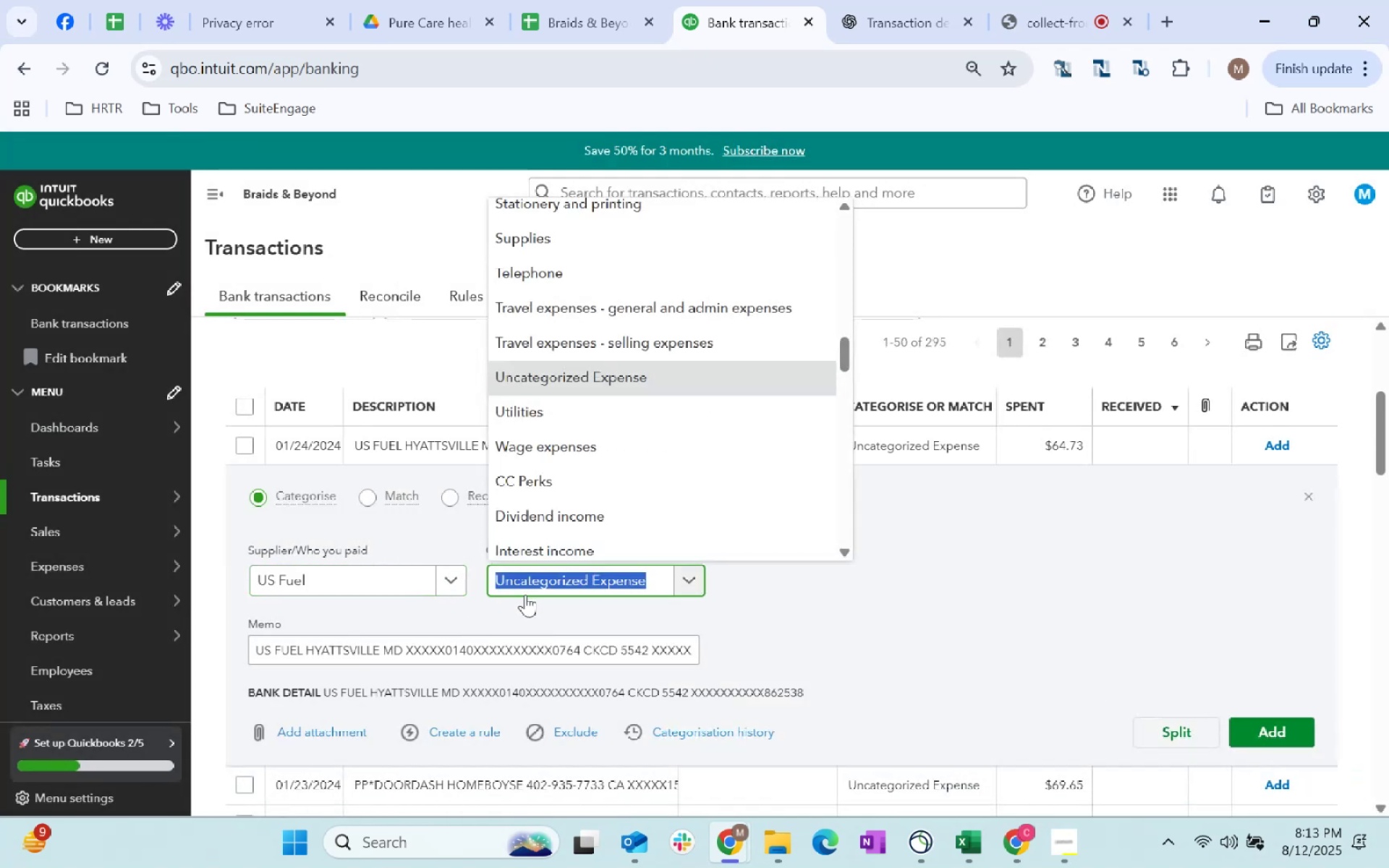 
type(fuel)
 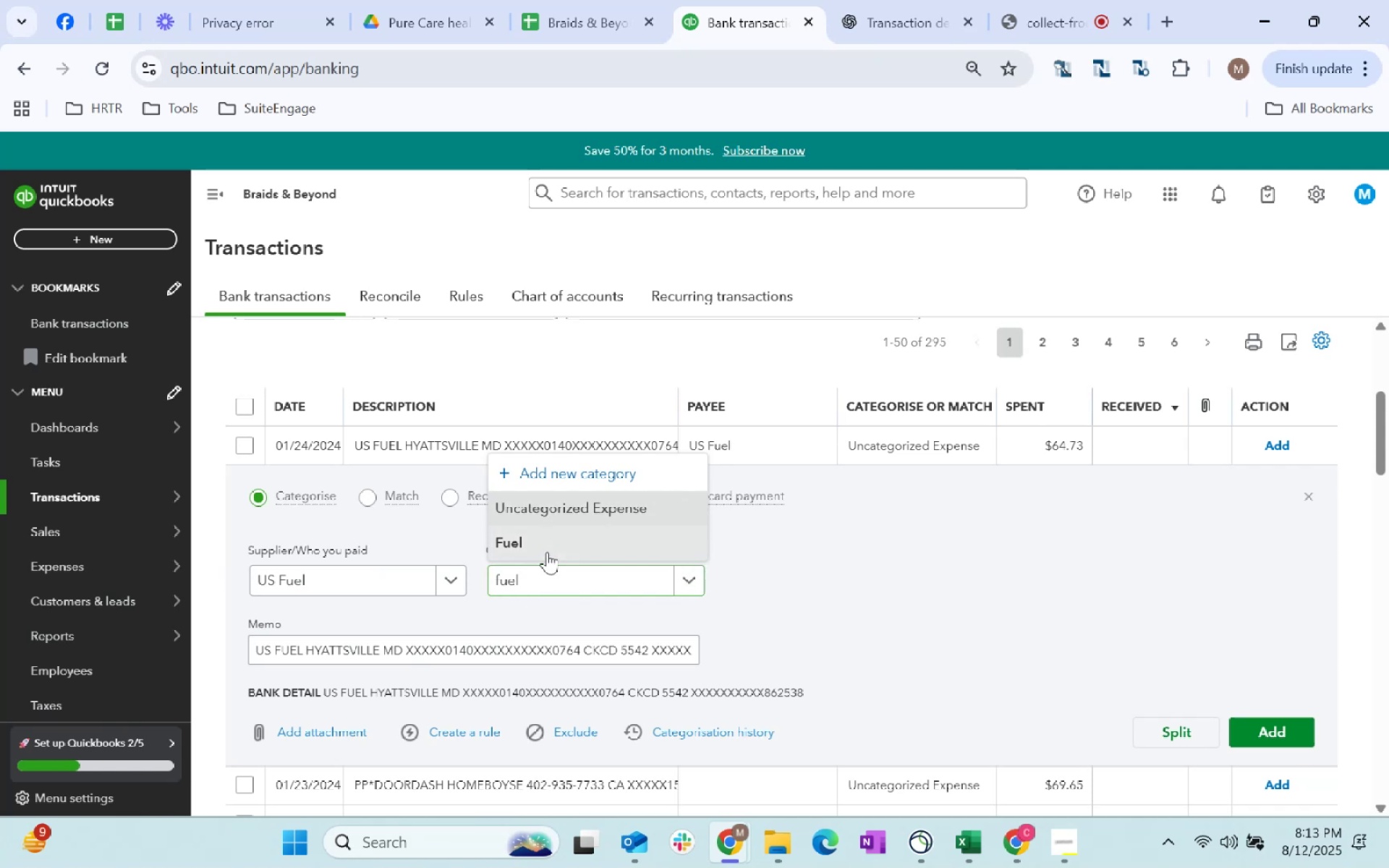 
left_click([1259, 726])
 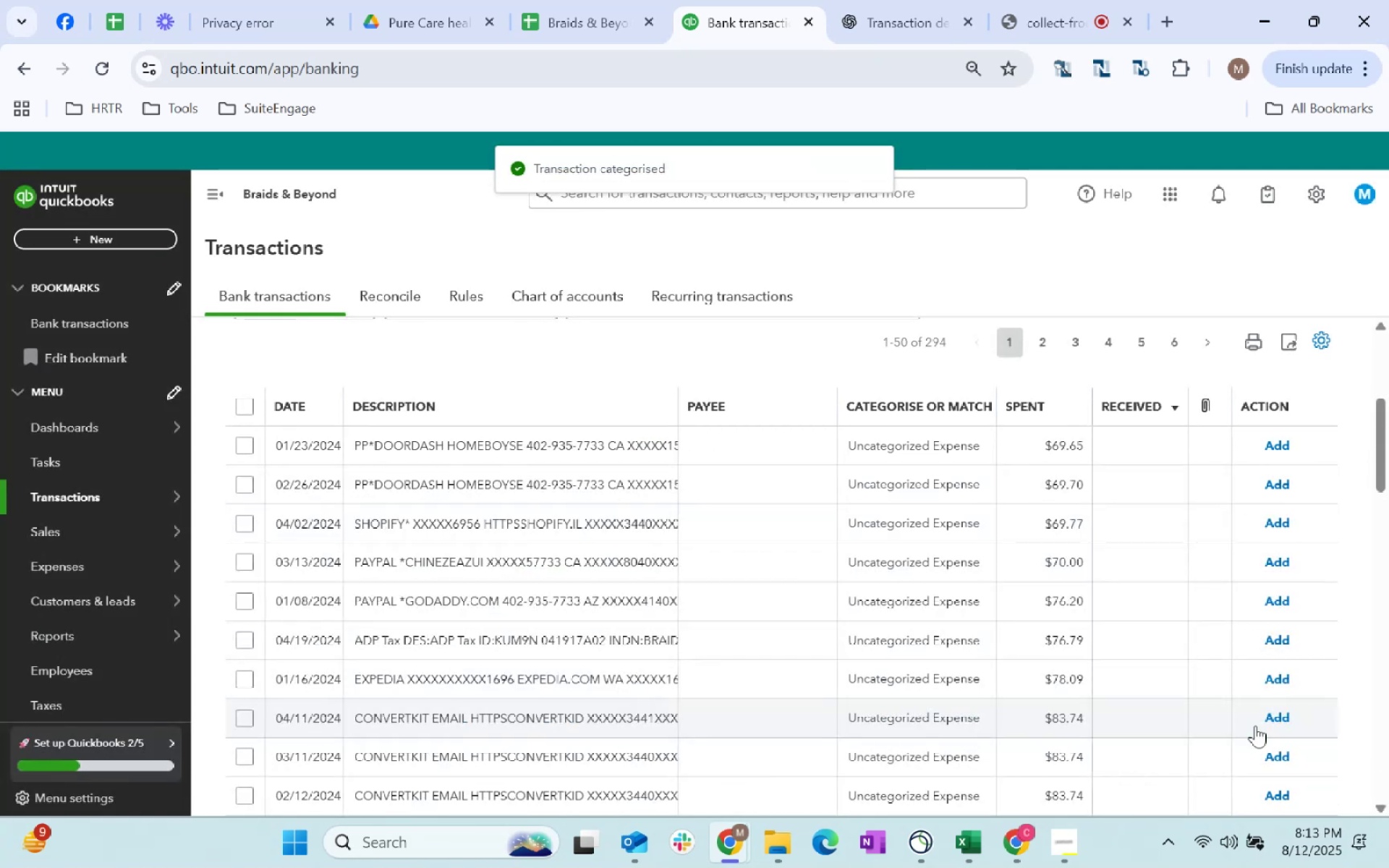 
wait(9.02)
 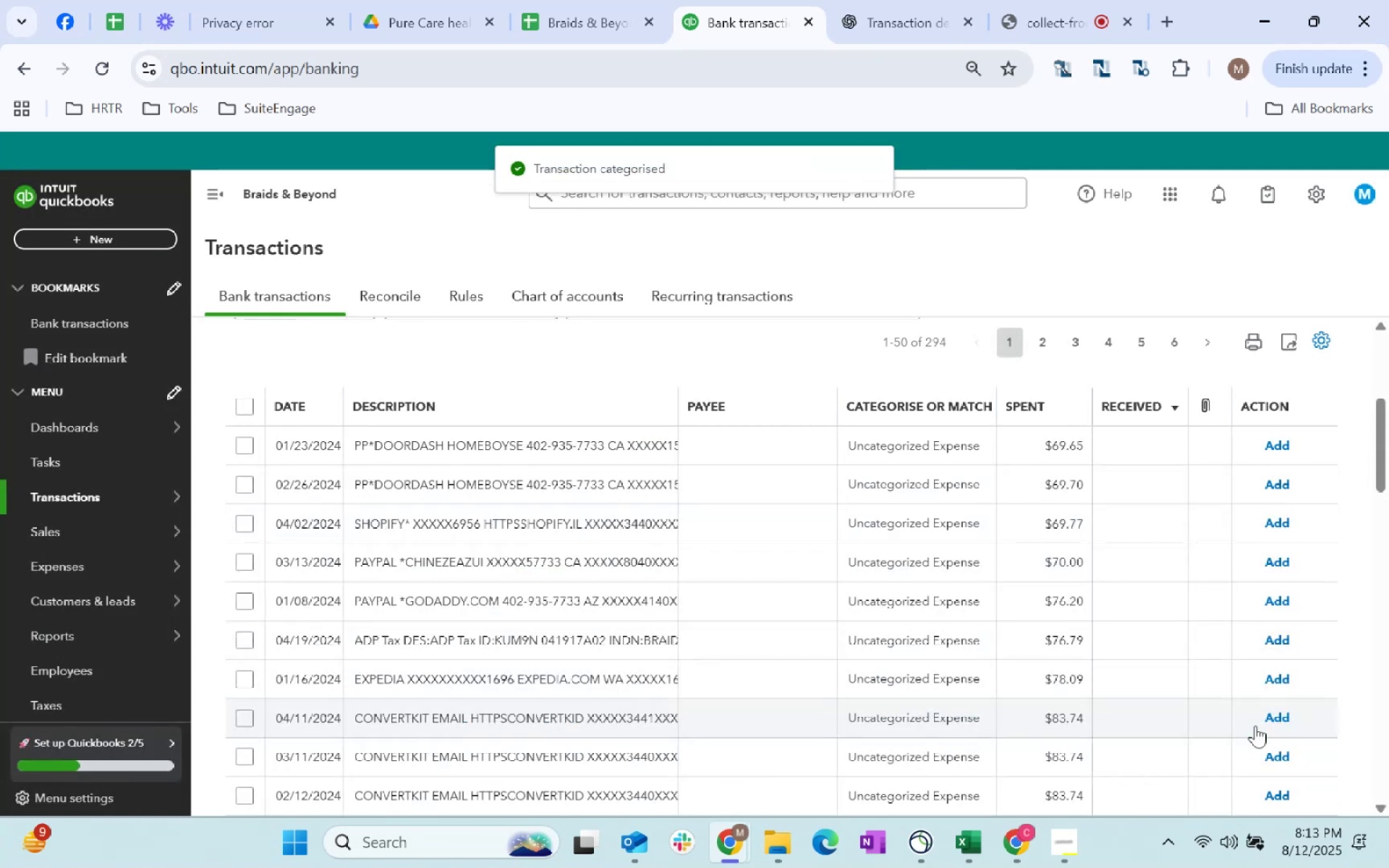 
left_click([768, 454])
 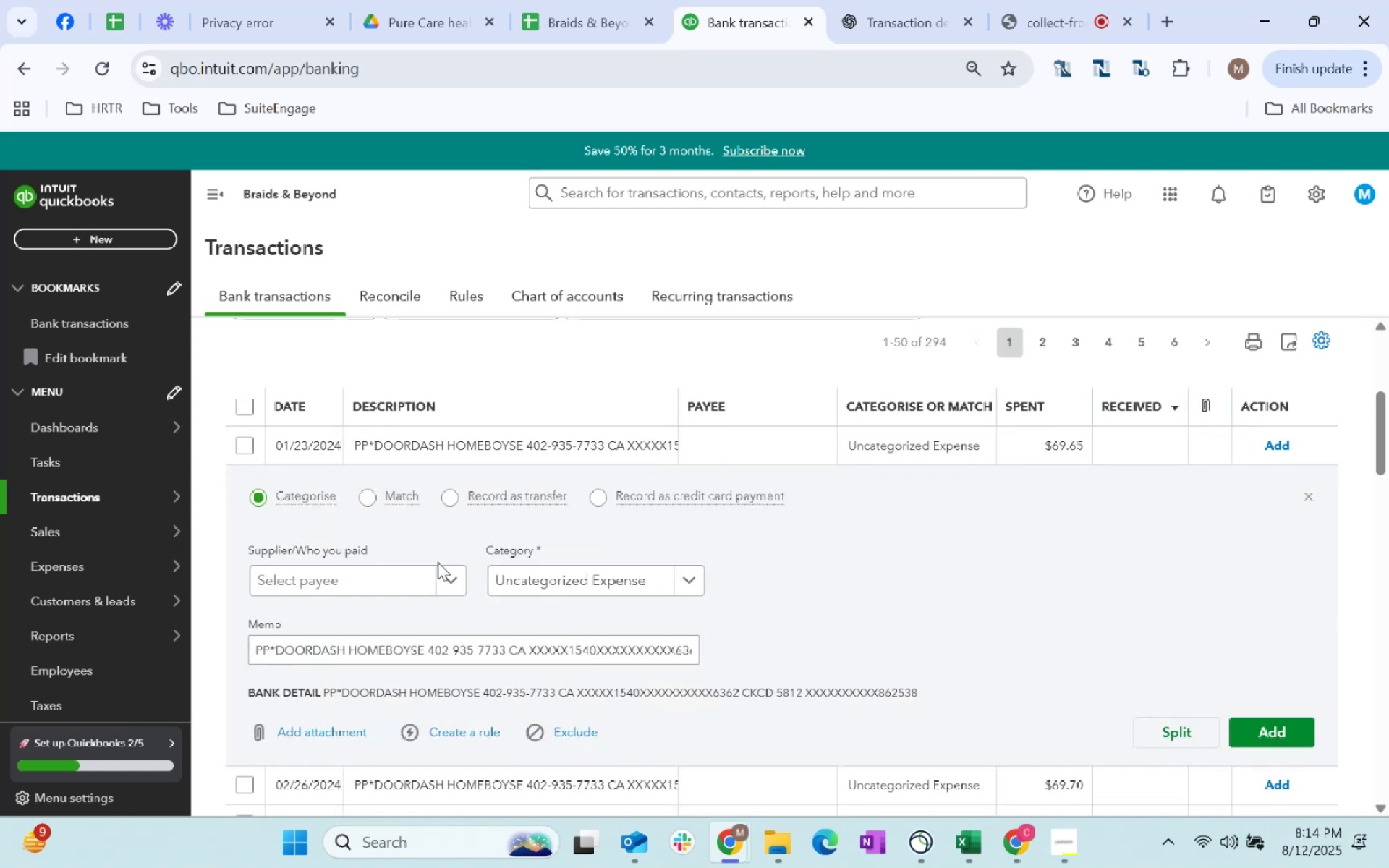 
left_click([425, 574])
 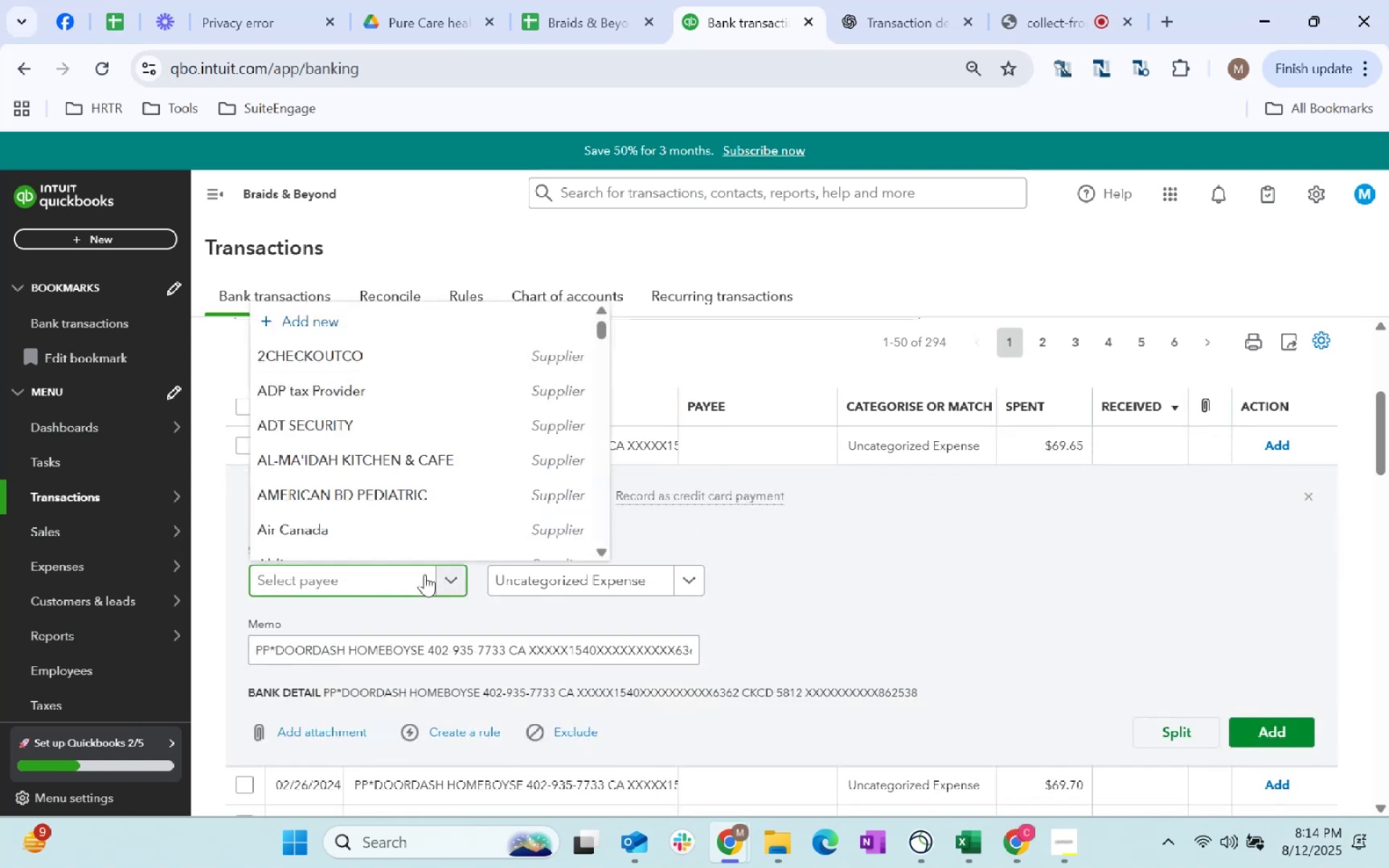 
type(doordas)
 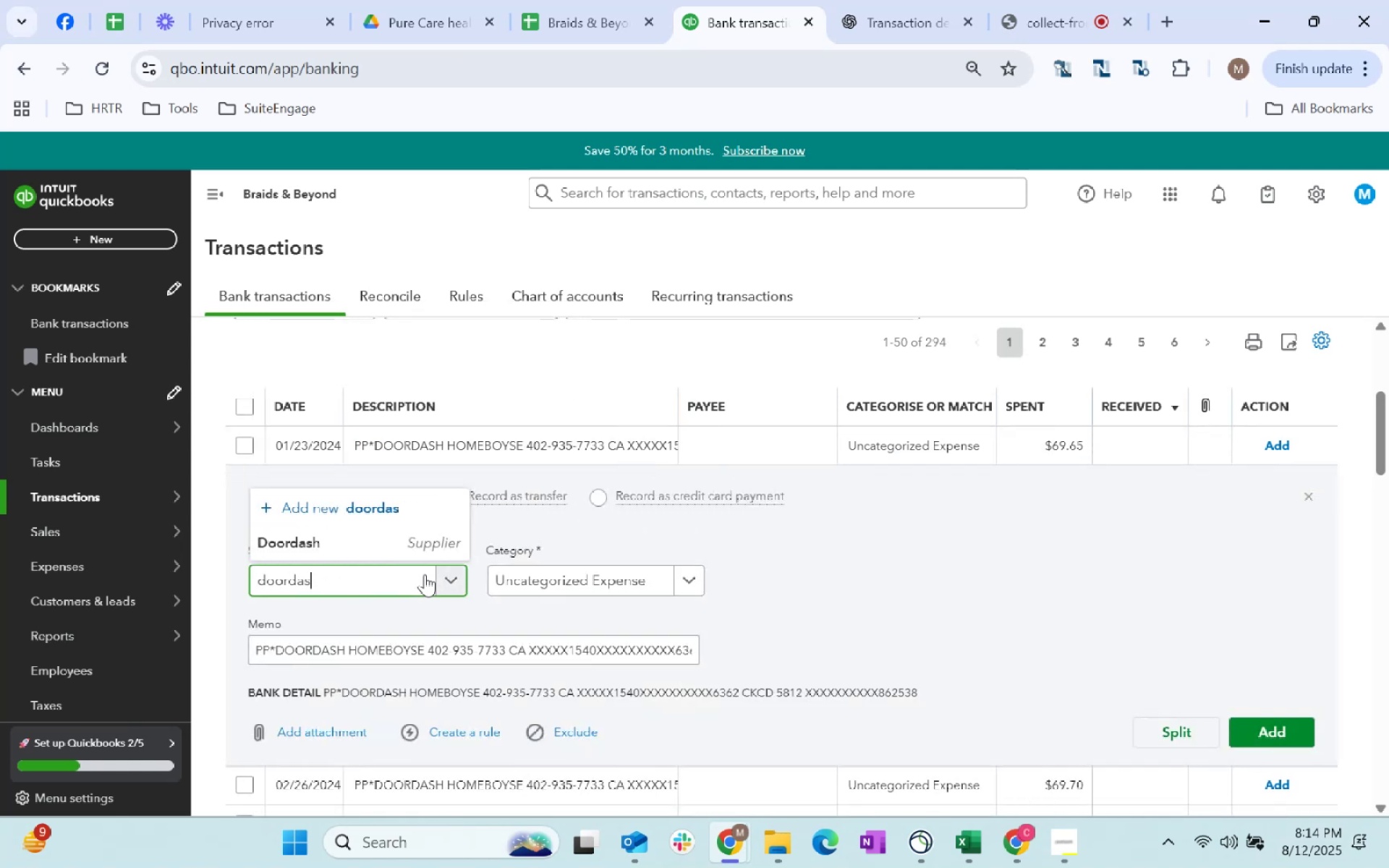 
left_click([411, 548])
 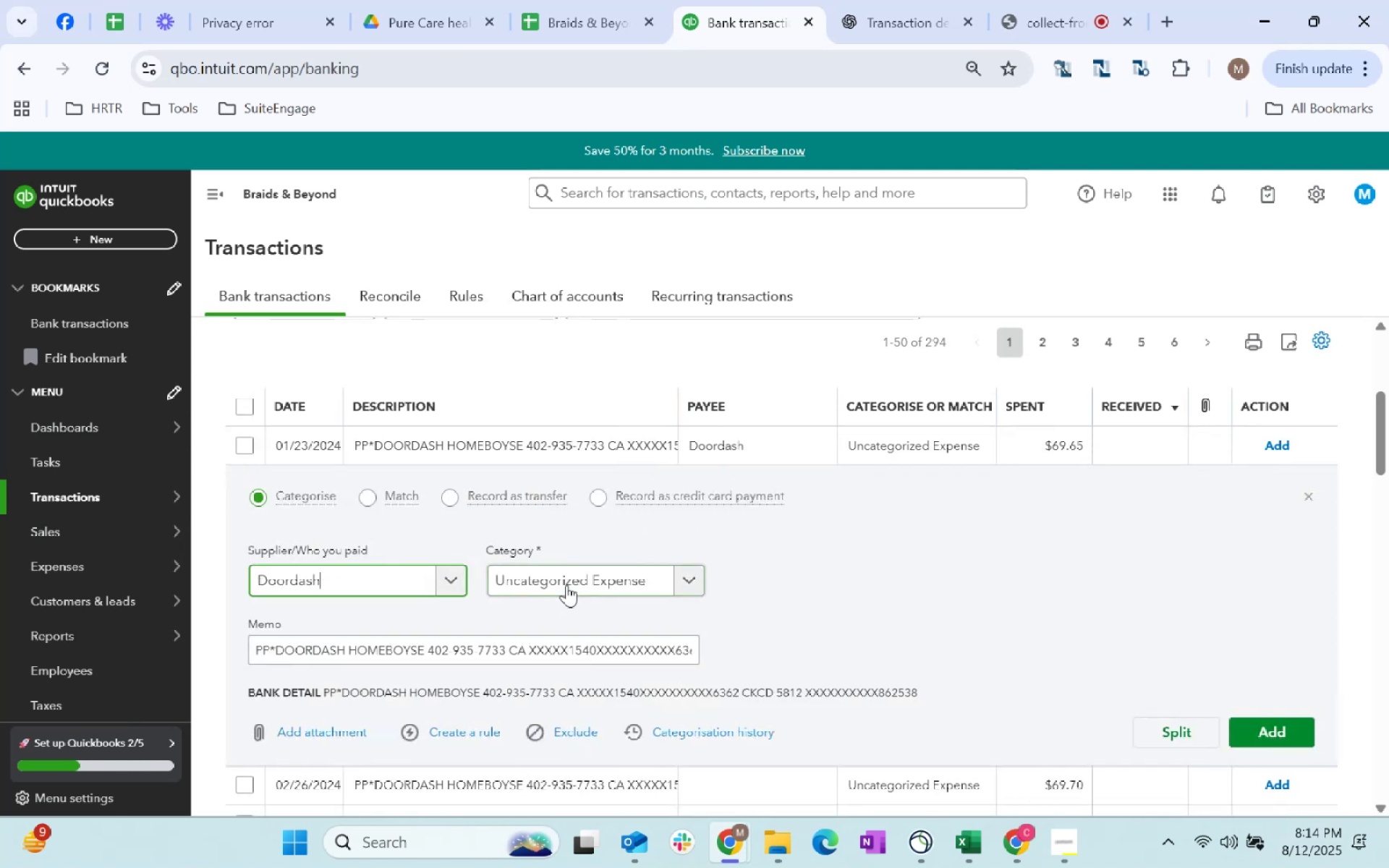 
left_click([566, 583])
 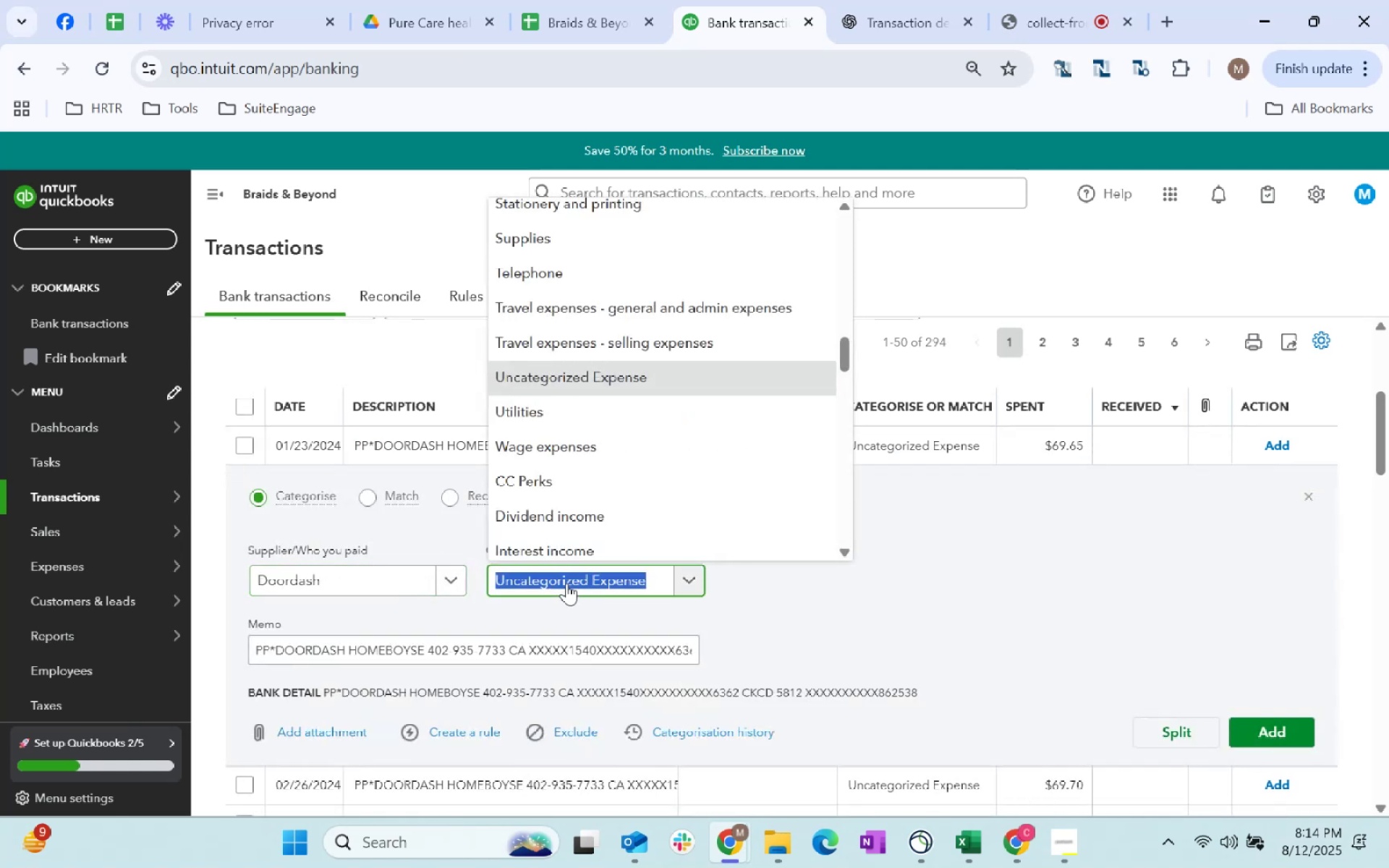 
type(suppli)
 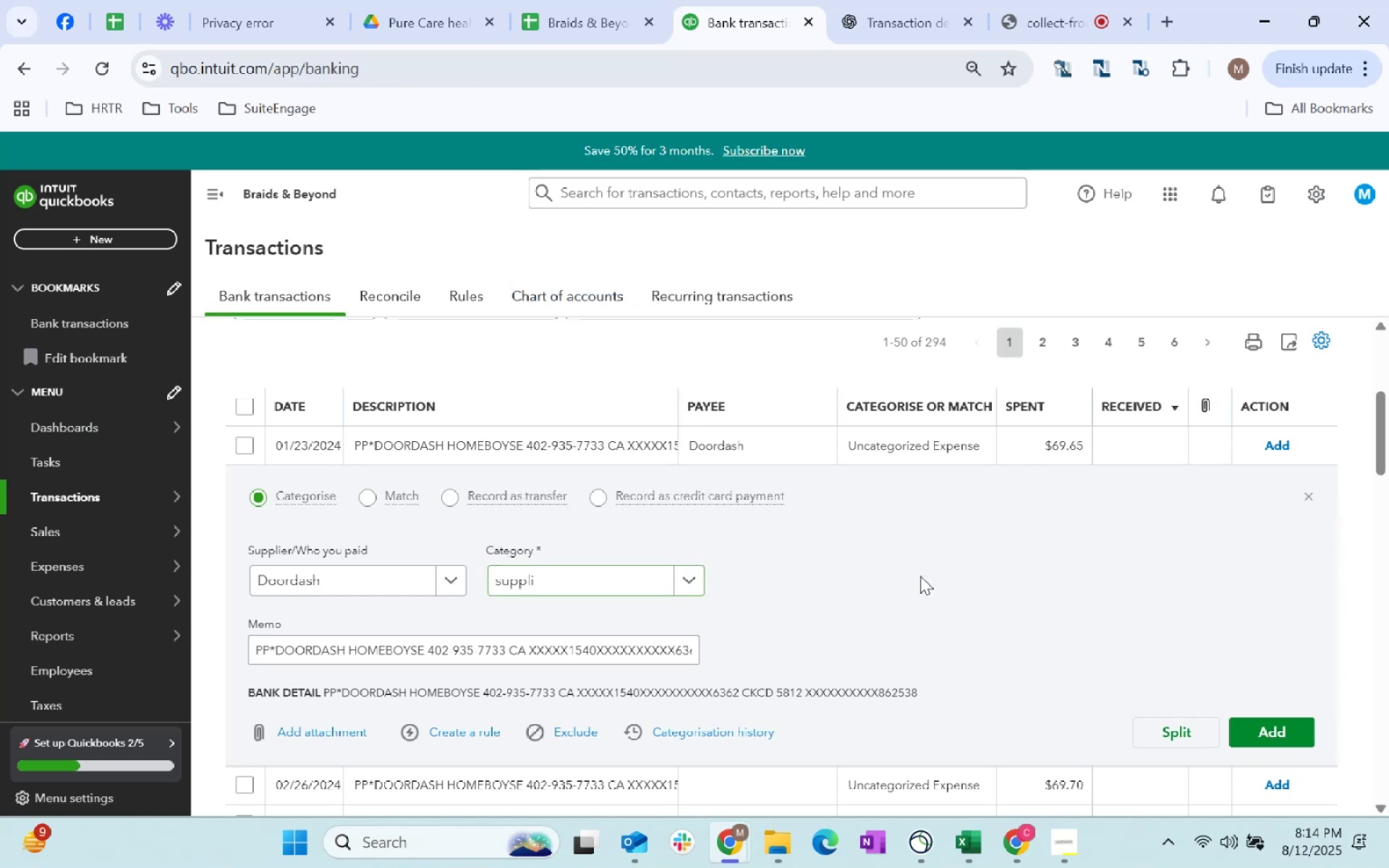 
left_click([581, 579])
 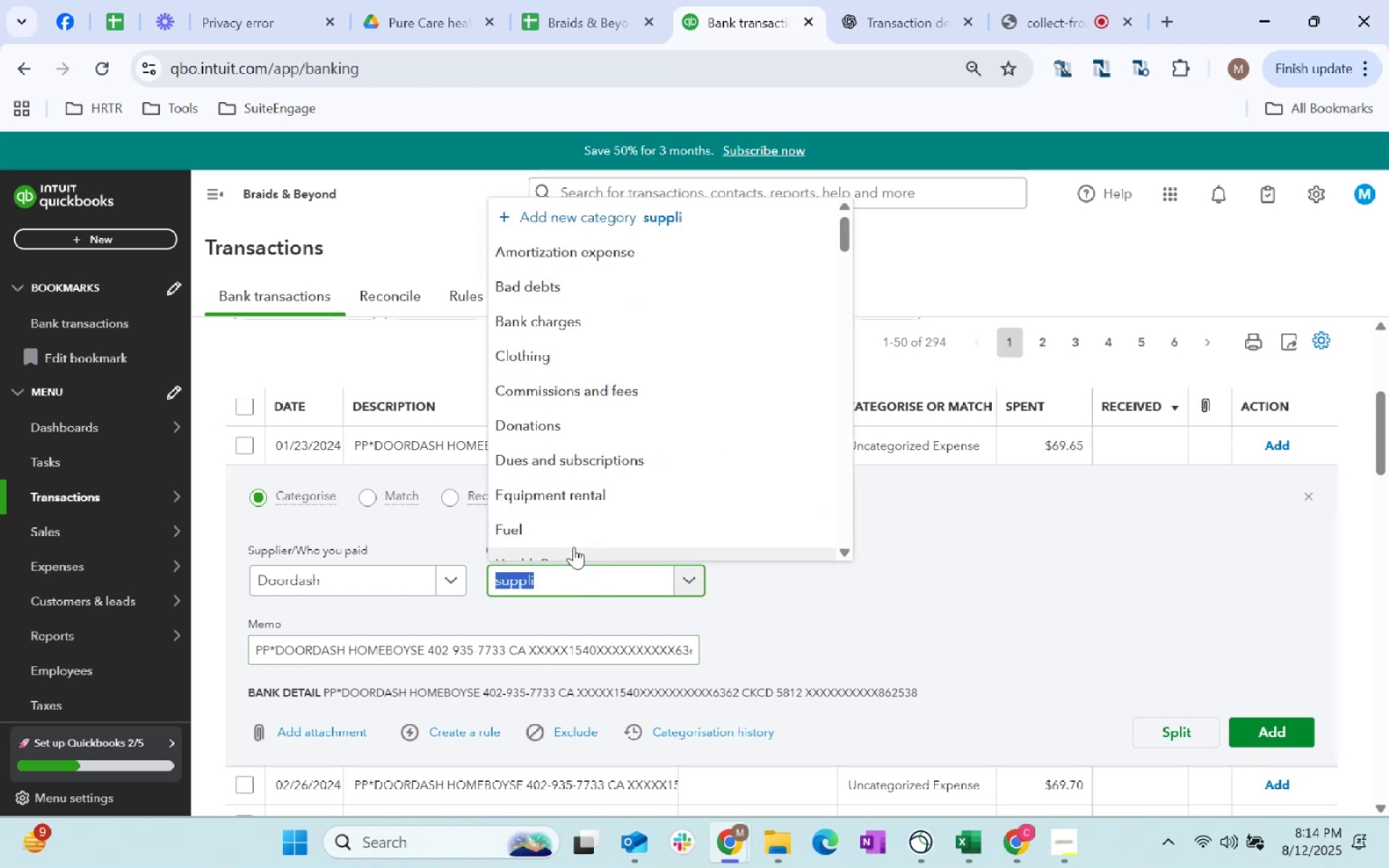 
type(supplies)
 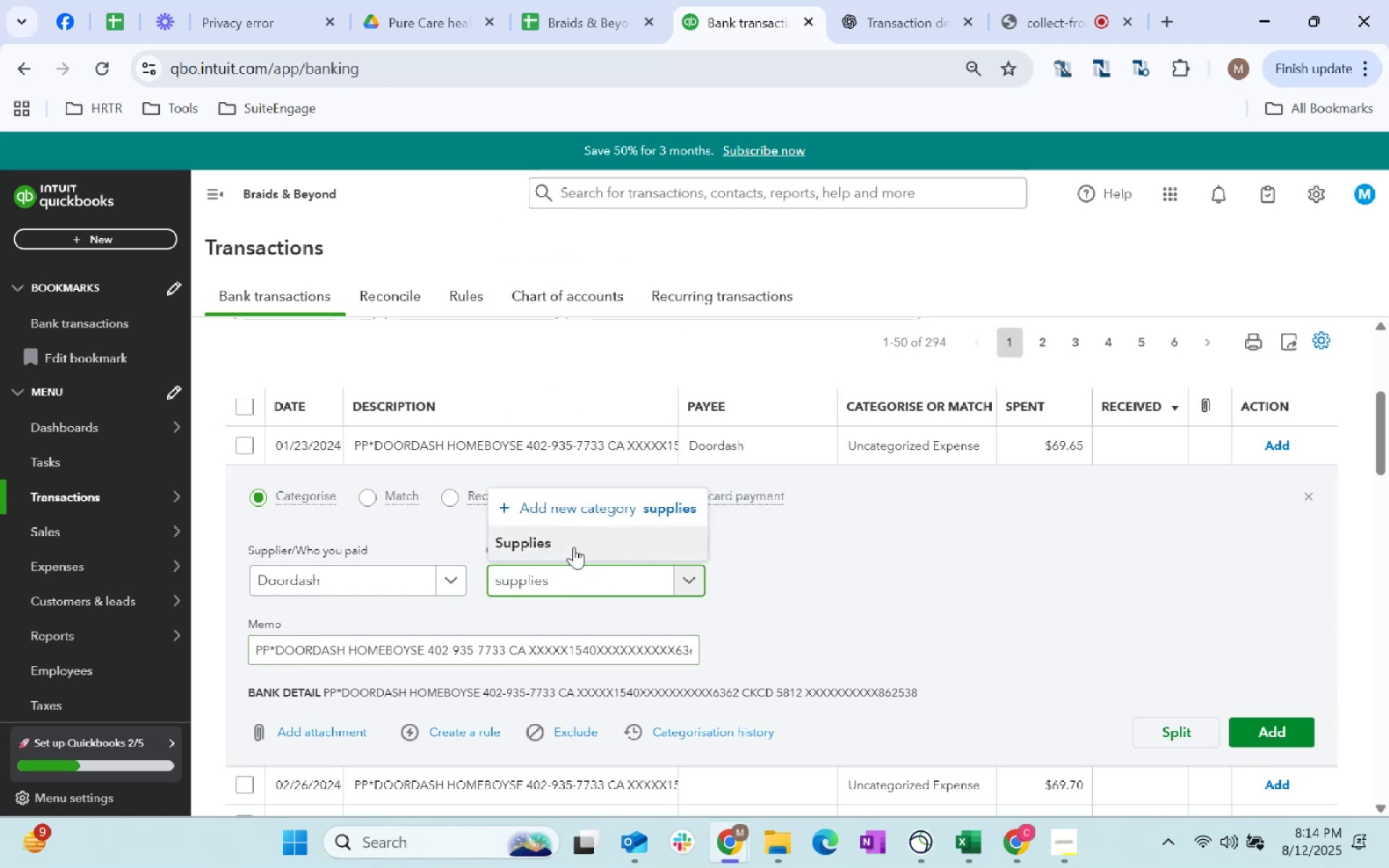 
left_click([574, 547])
 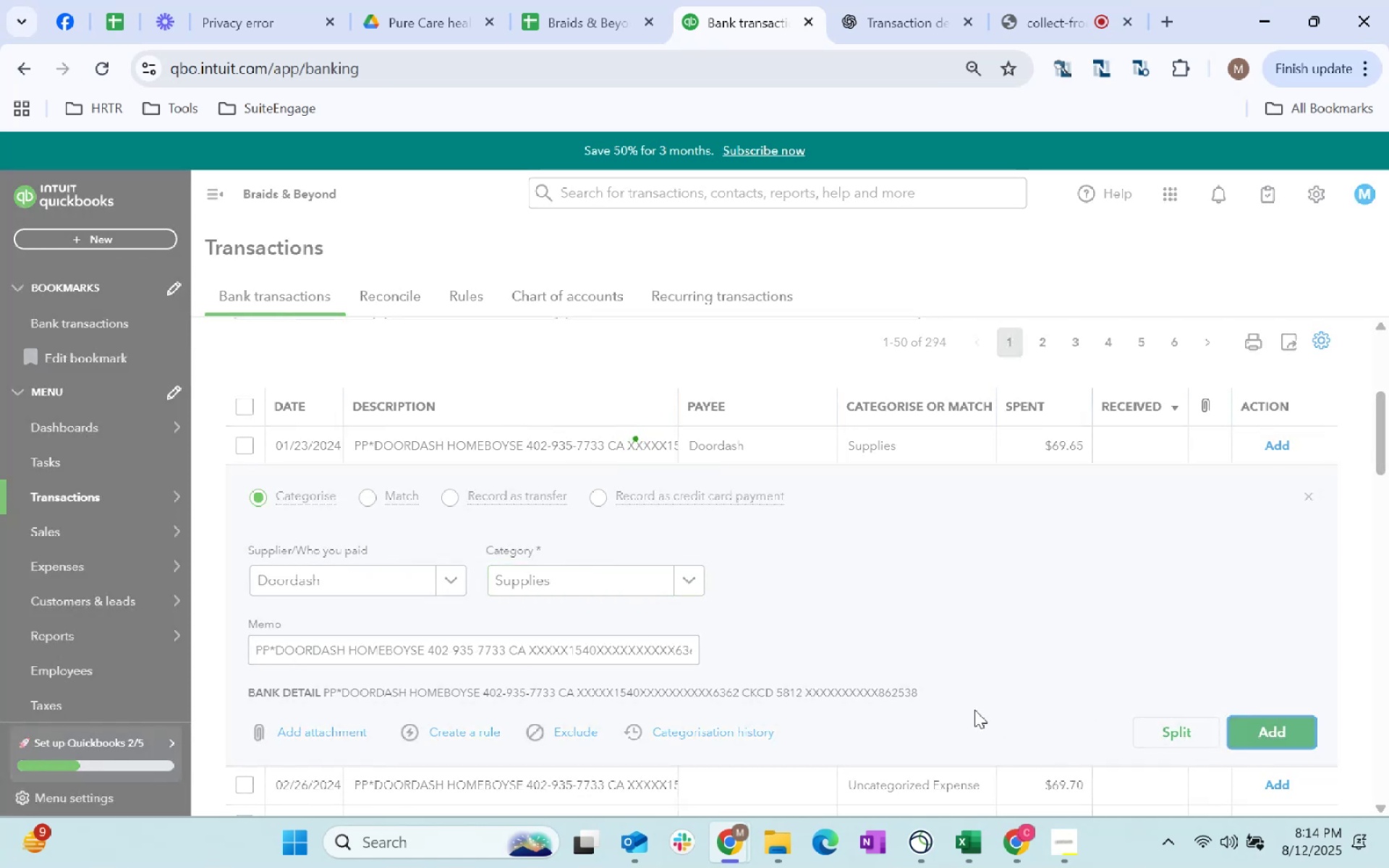 
left_click([763, 449])
 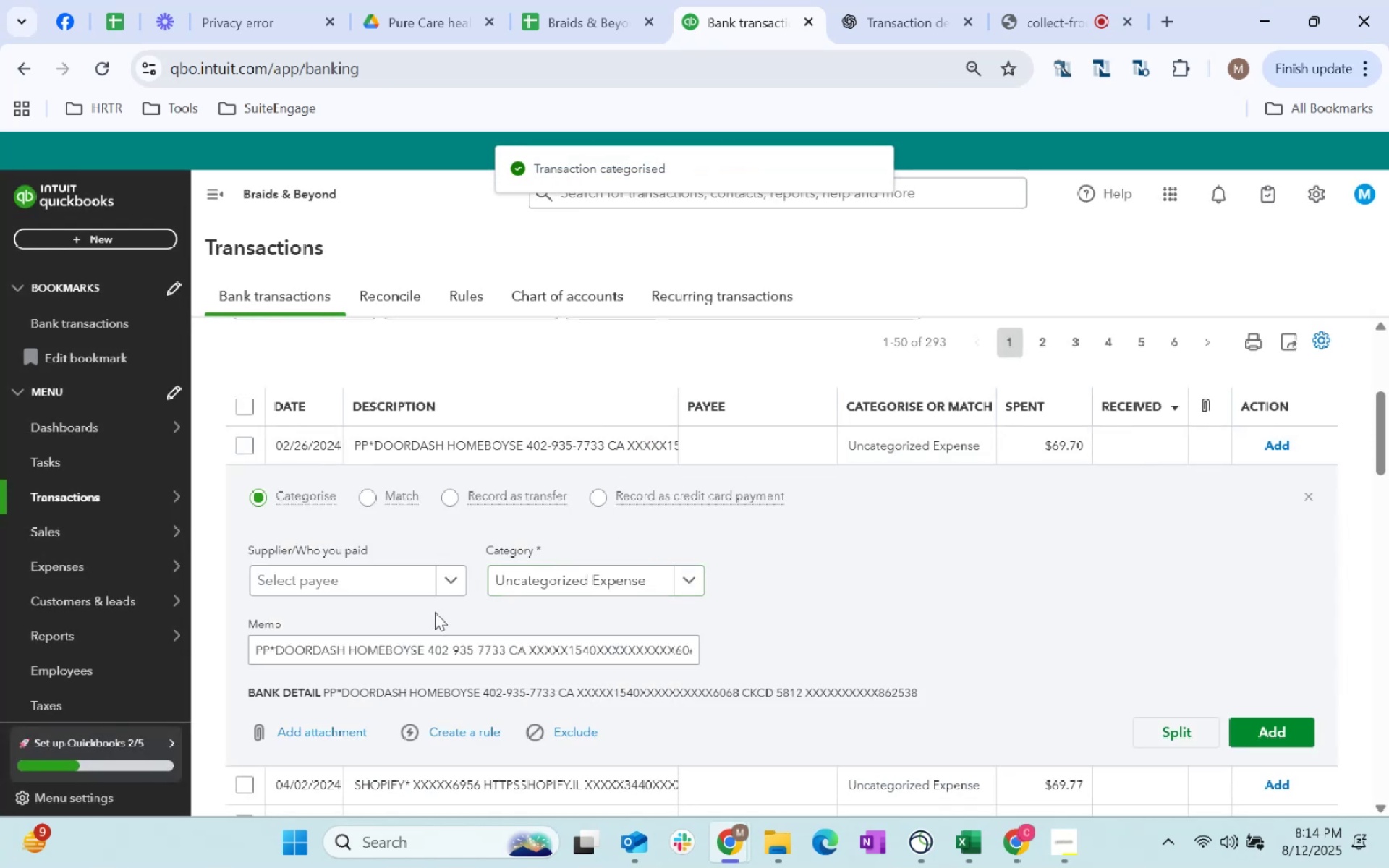 
left_click([388, 597])
 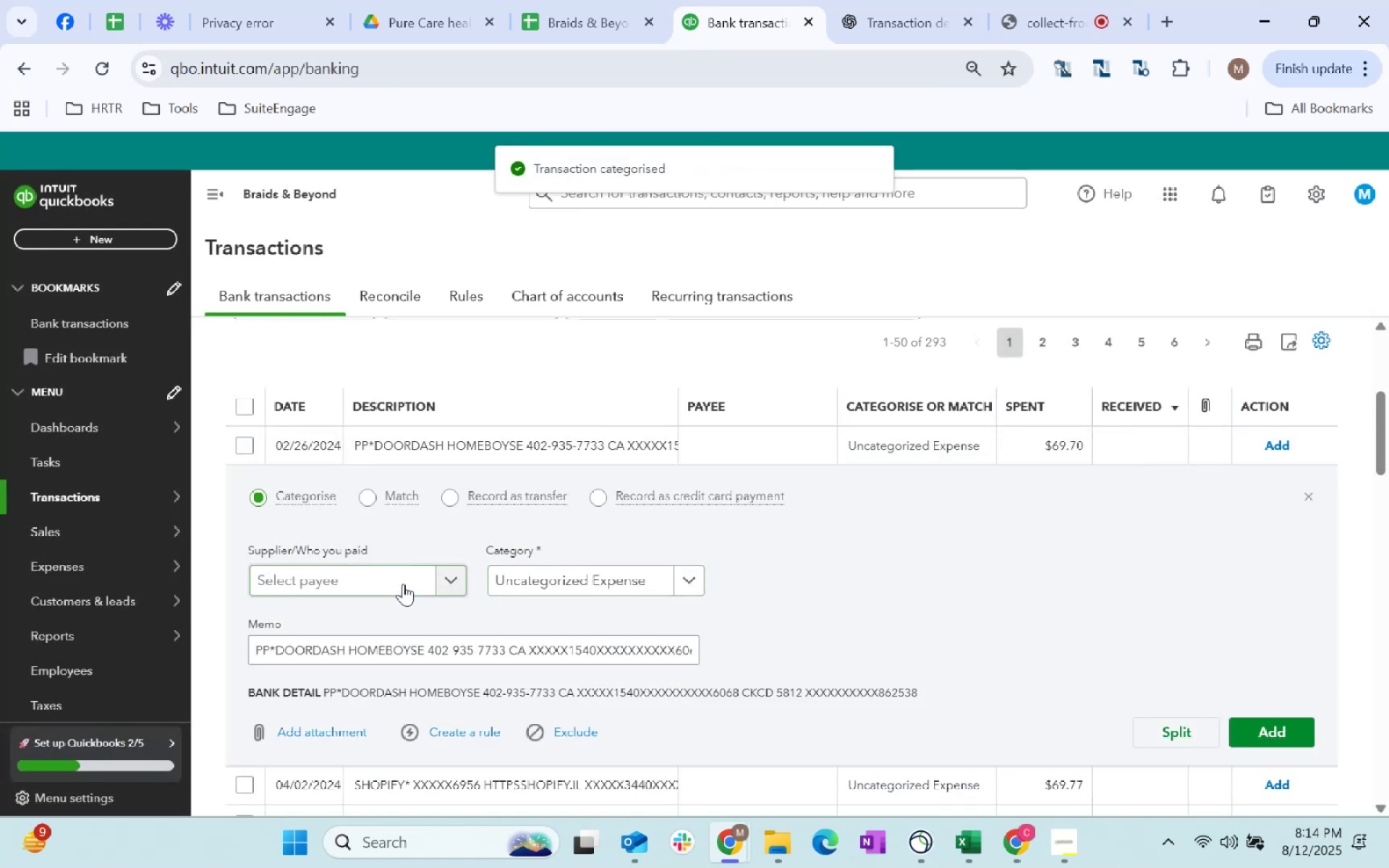 
left_click([403, 584])
 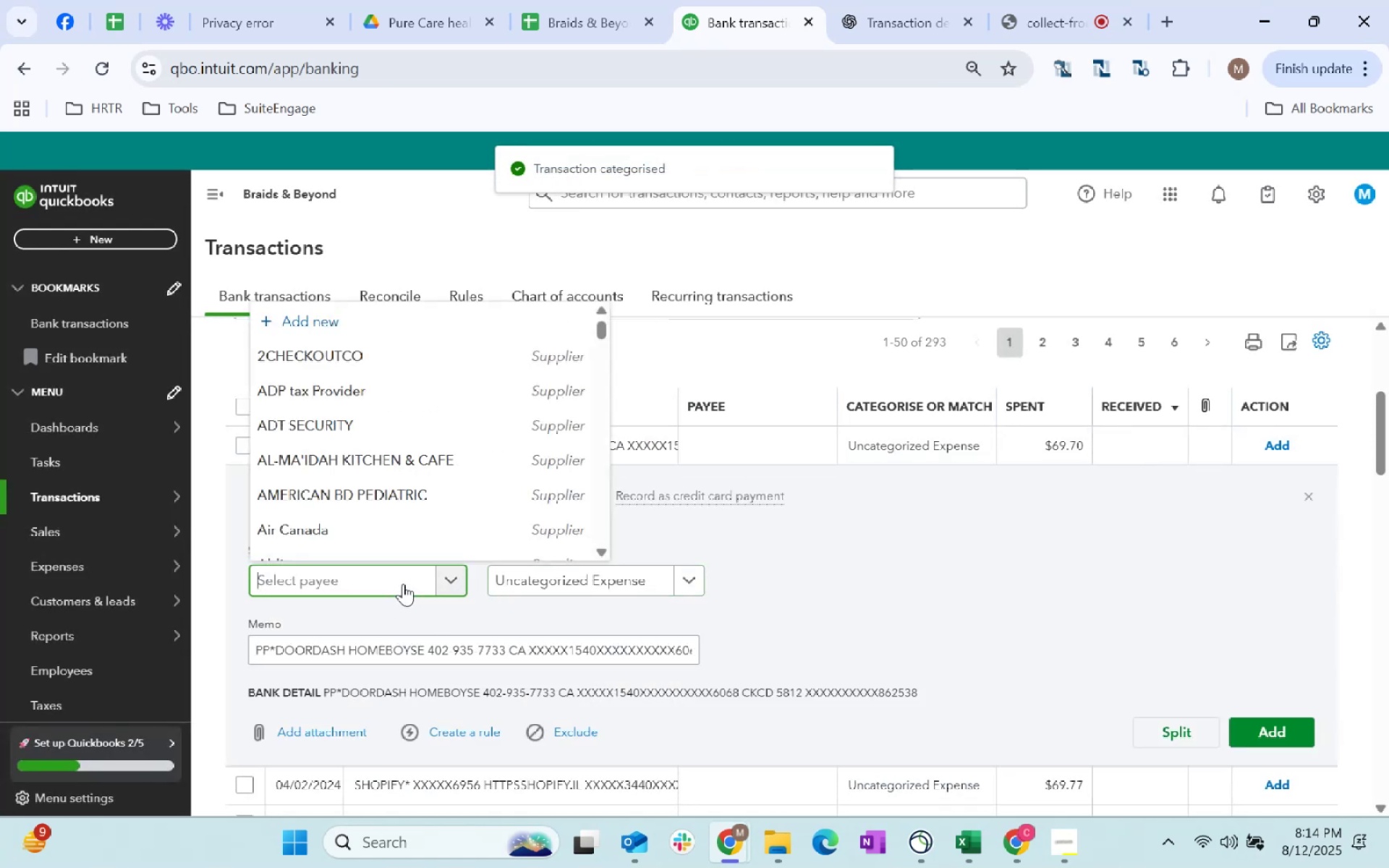 
type(door)
 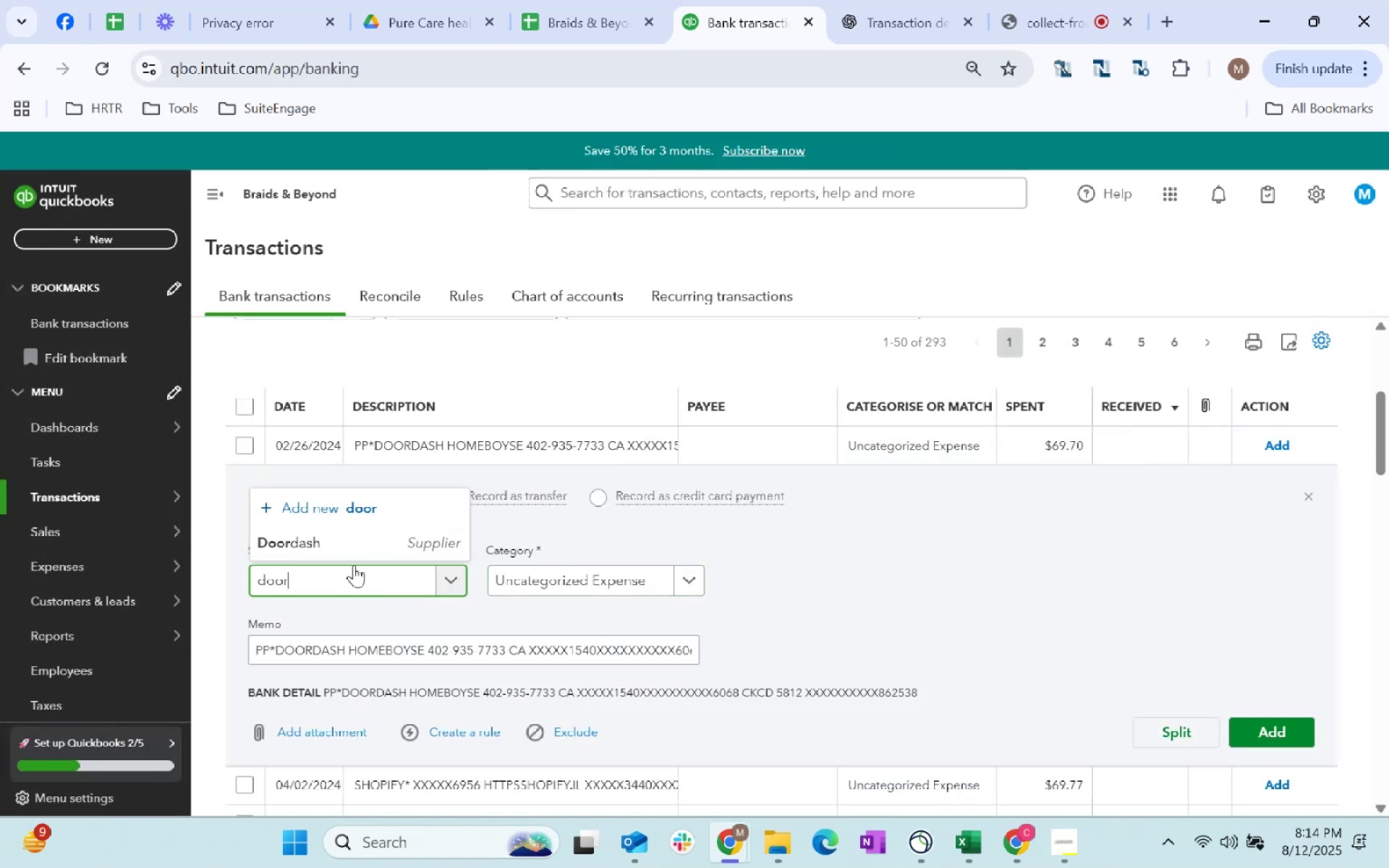 
left_click([363, 545])
 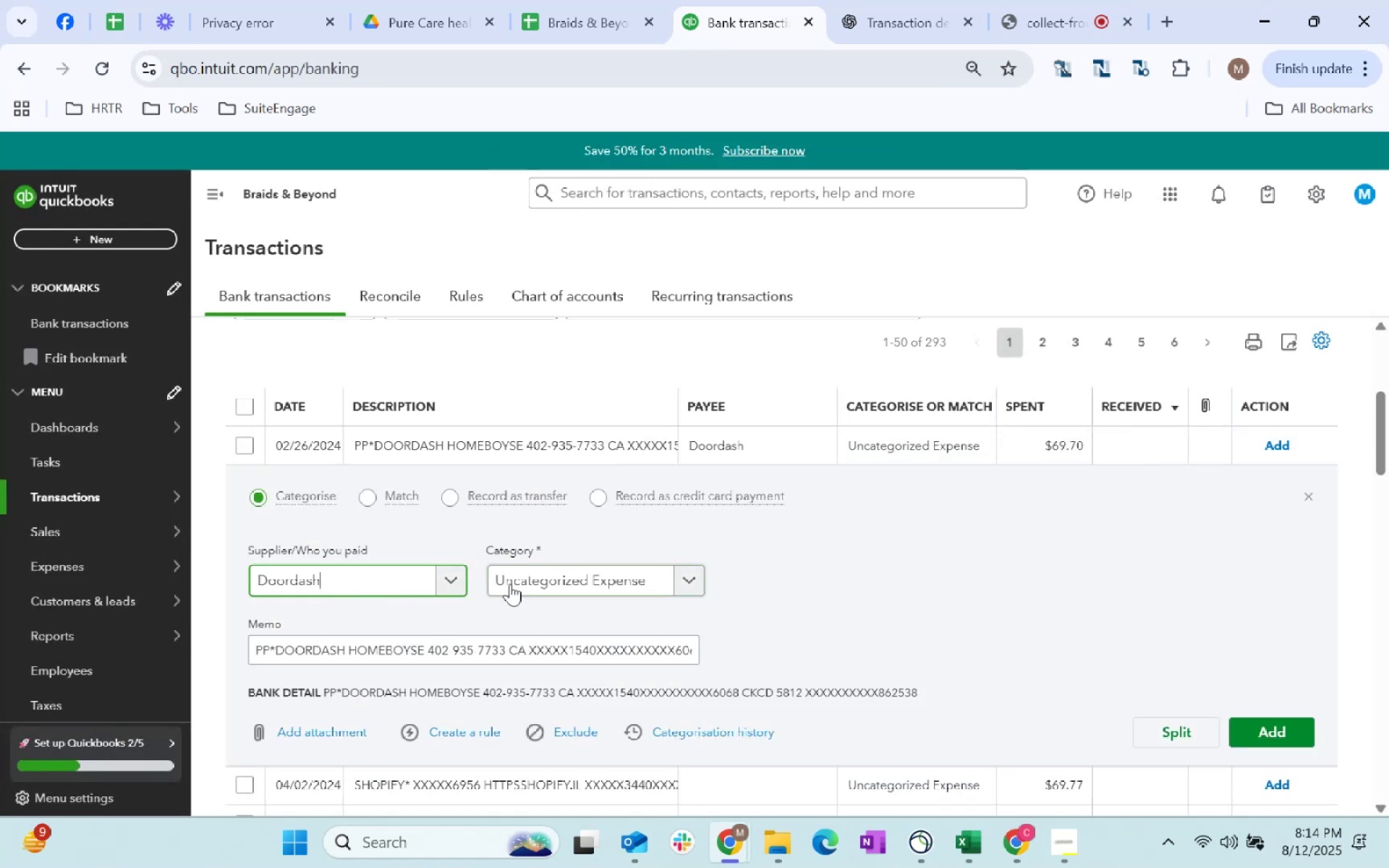 
left_click([514, 584])
 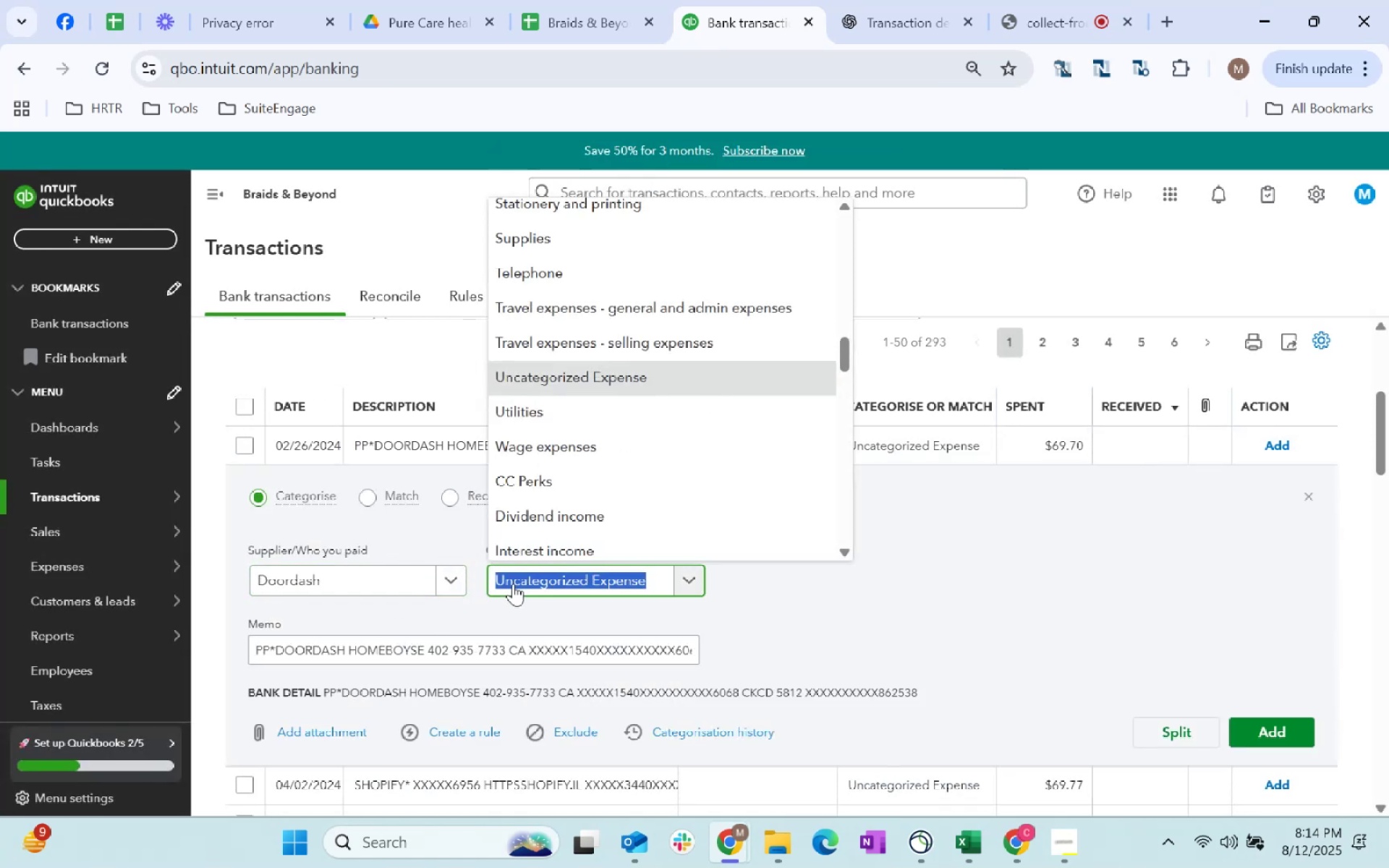 
type(supplies)
 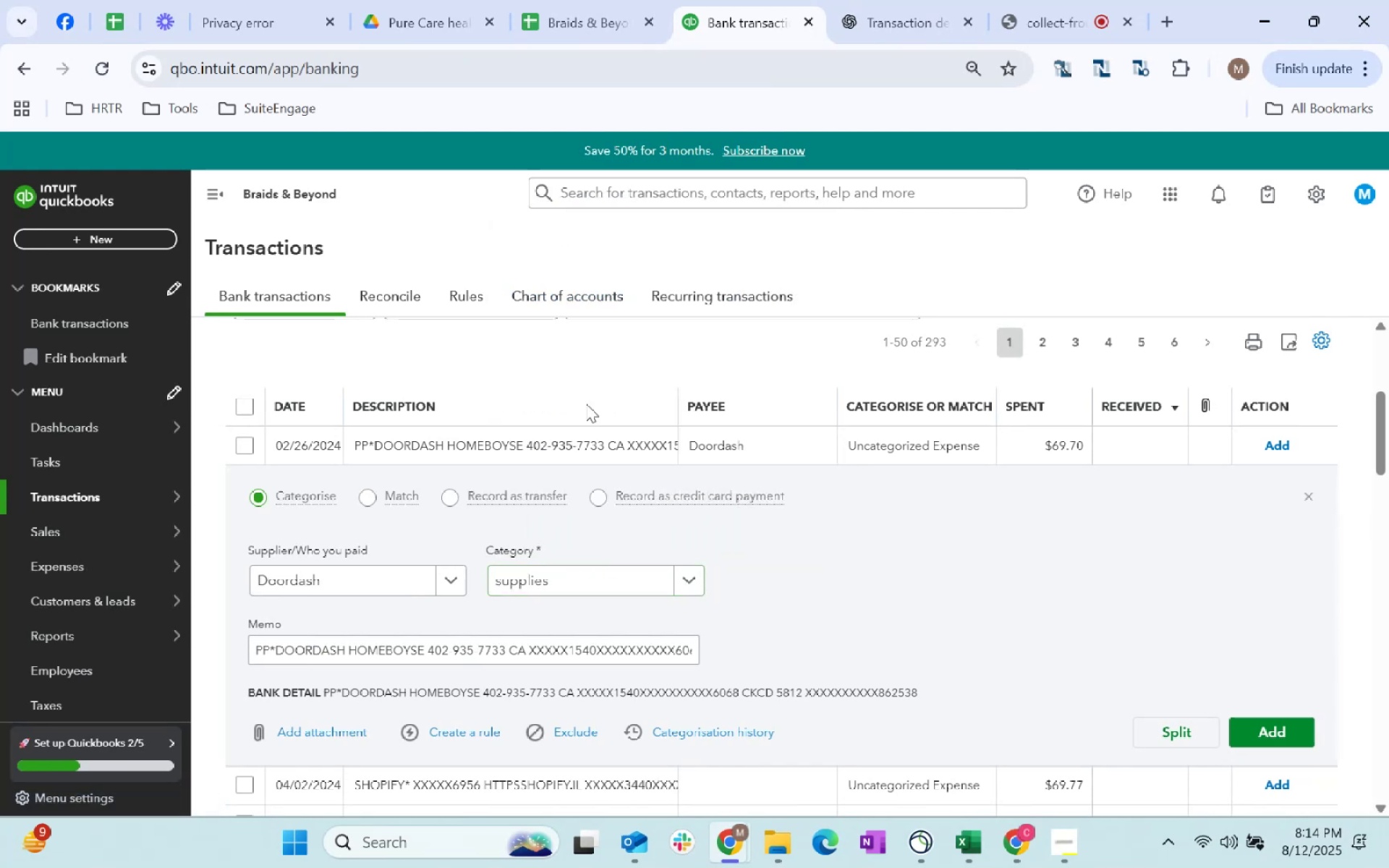 
left_click([567, 574])
 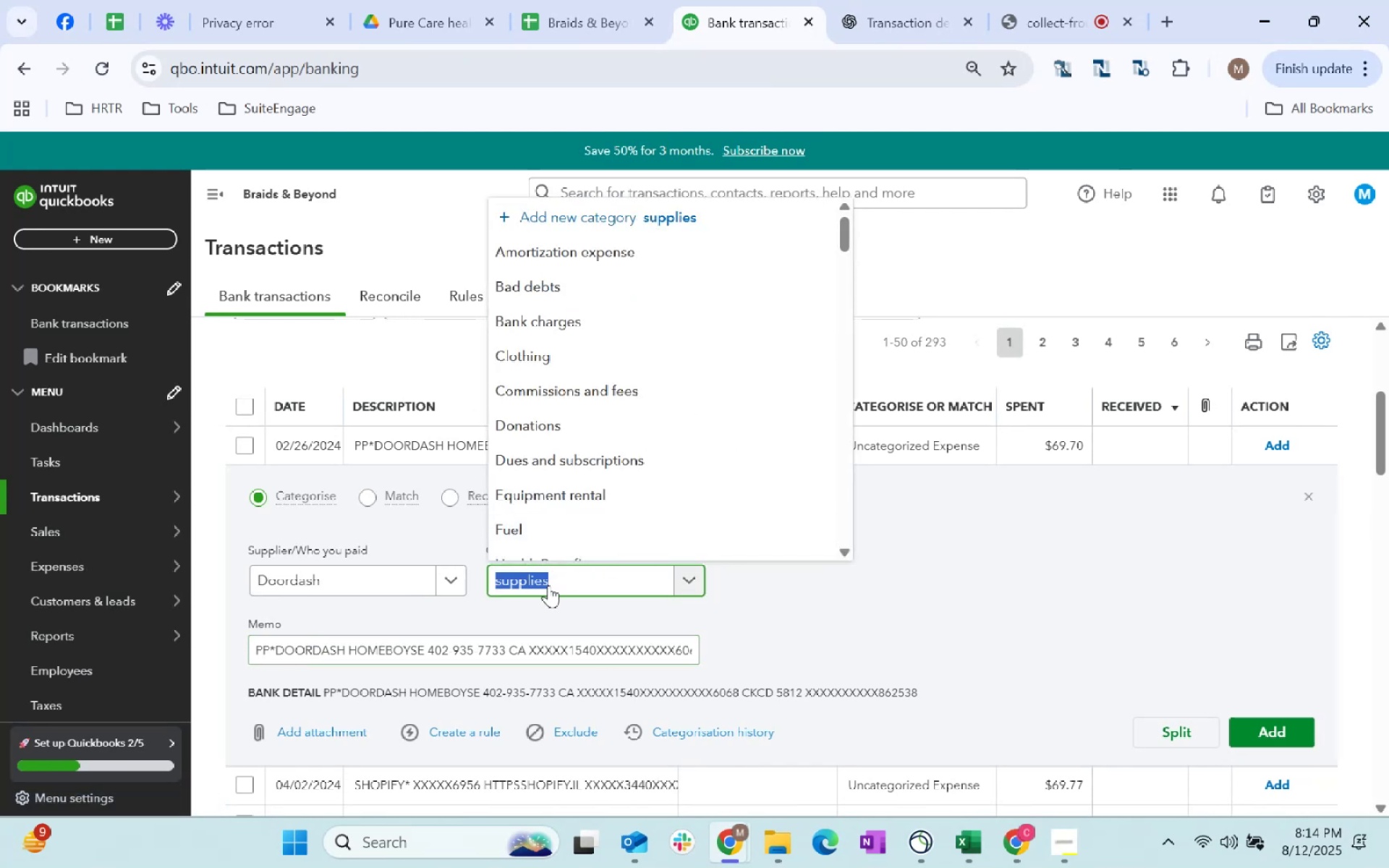 
key(ArrowRight)
 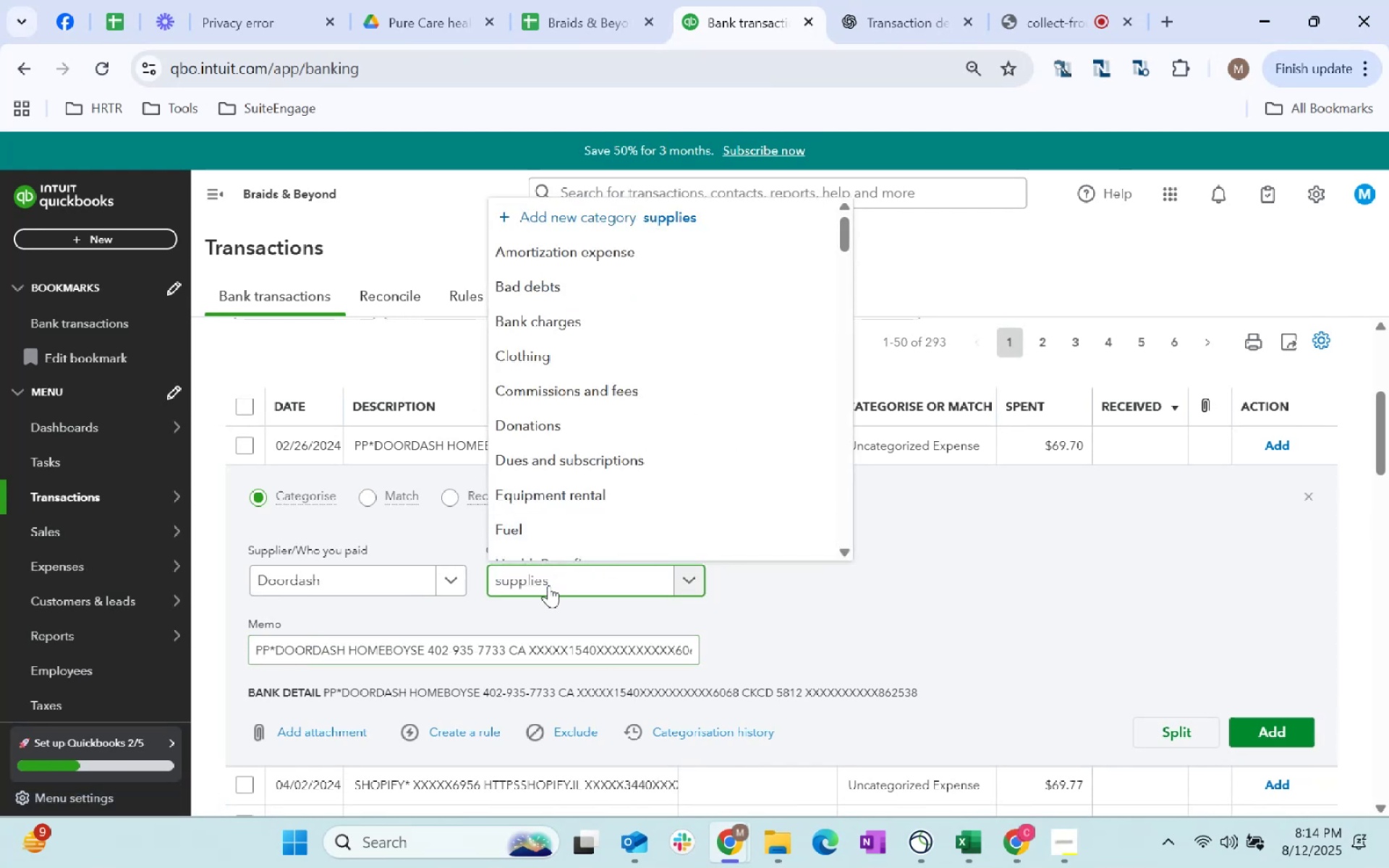 
key(Backspace)
 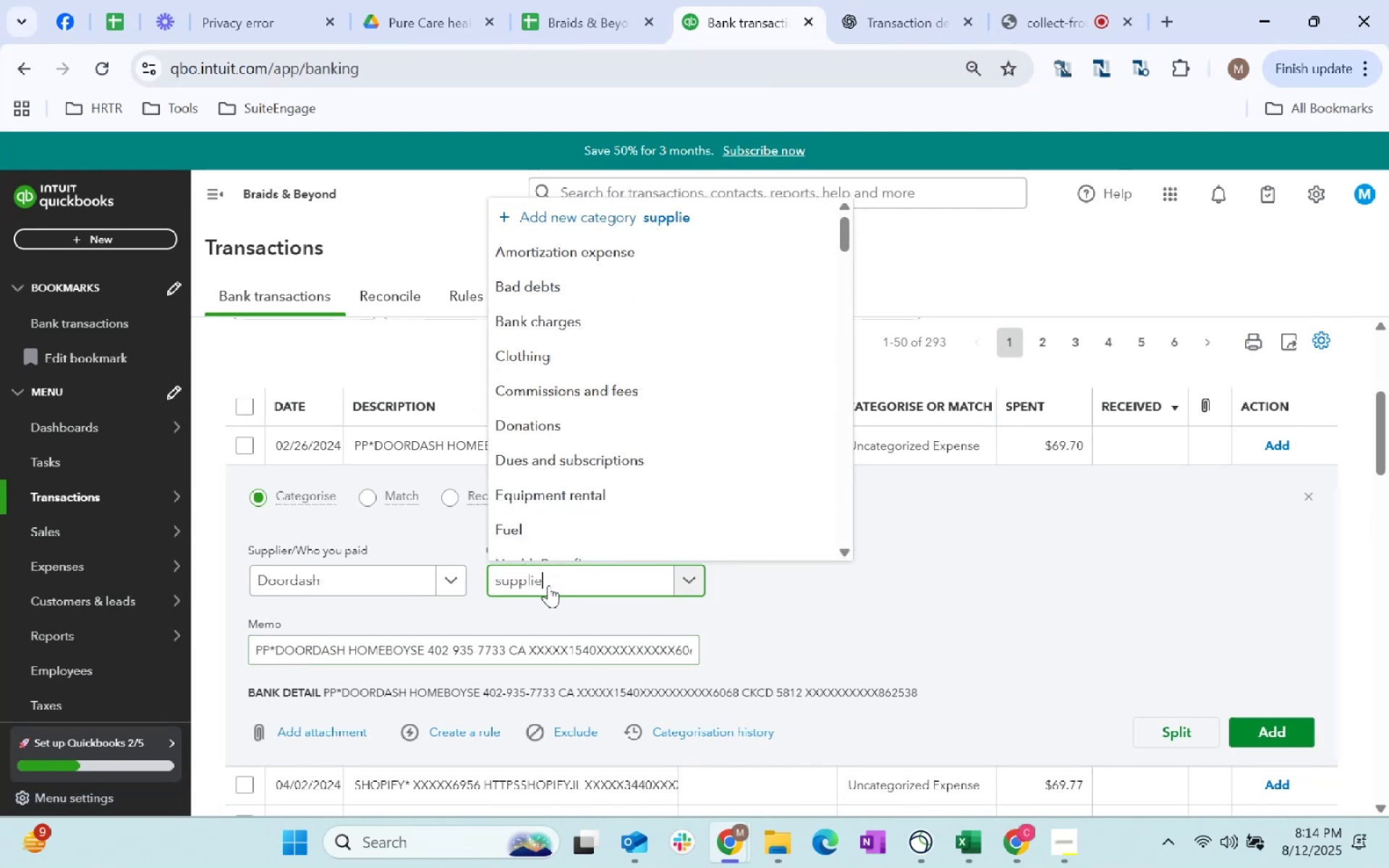 
key(S)
 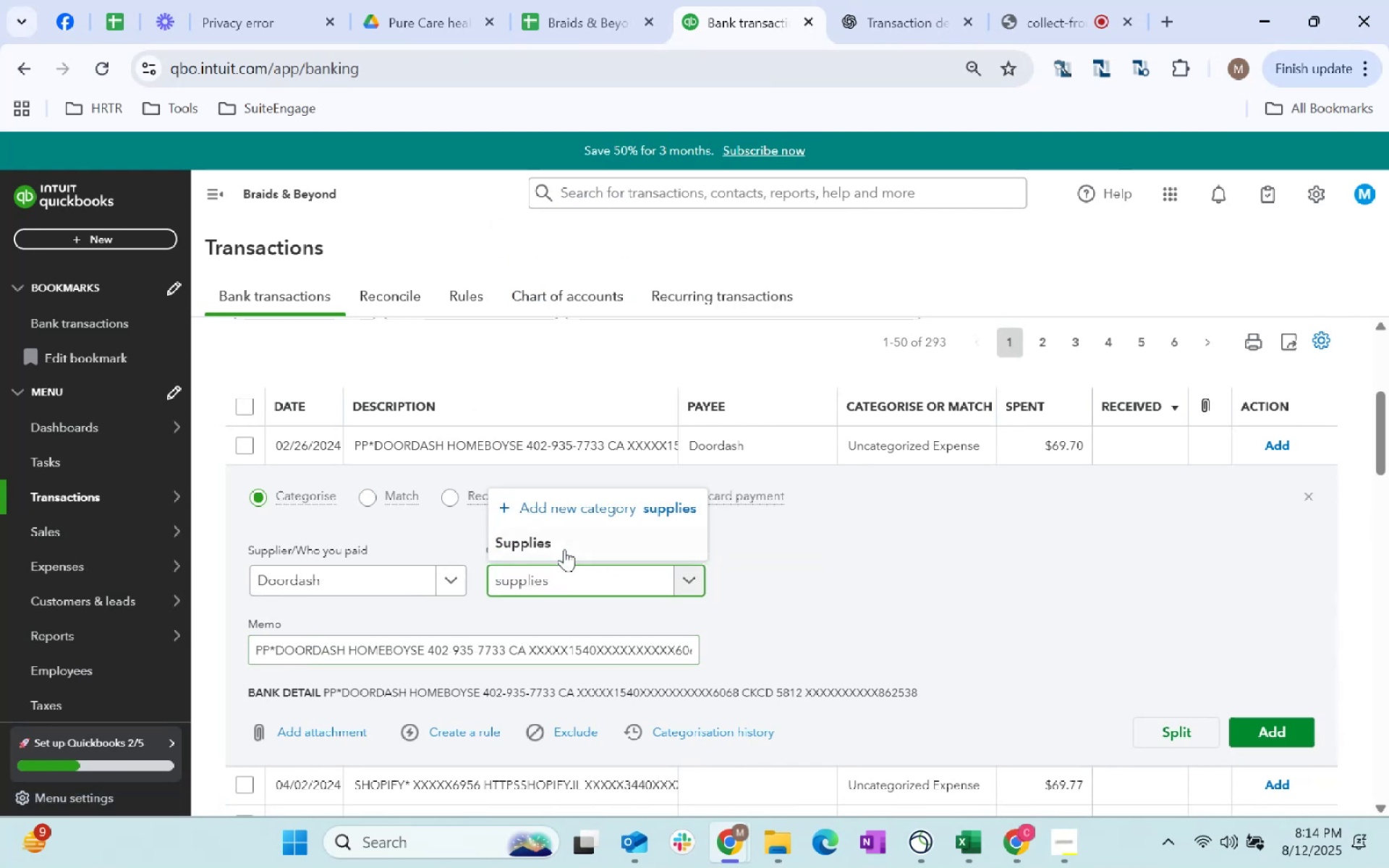 
left_click([571, 530])
 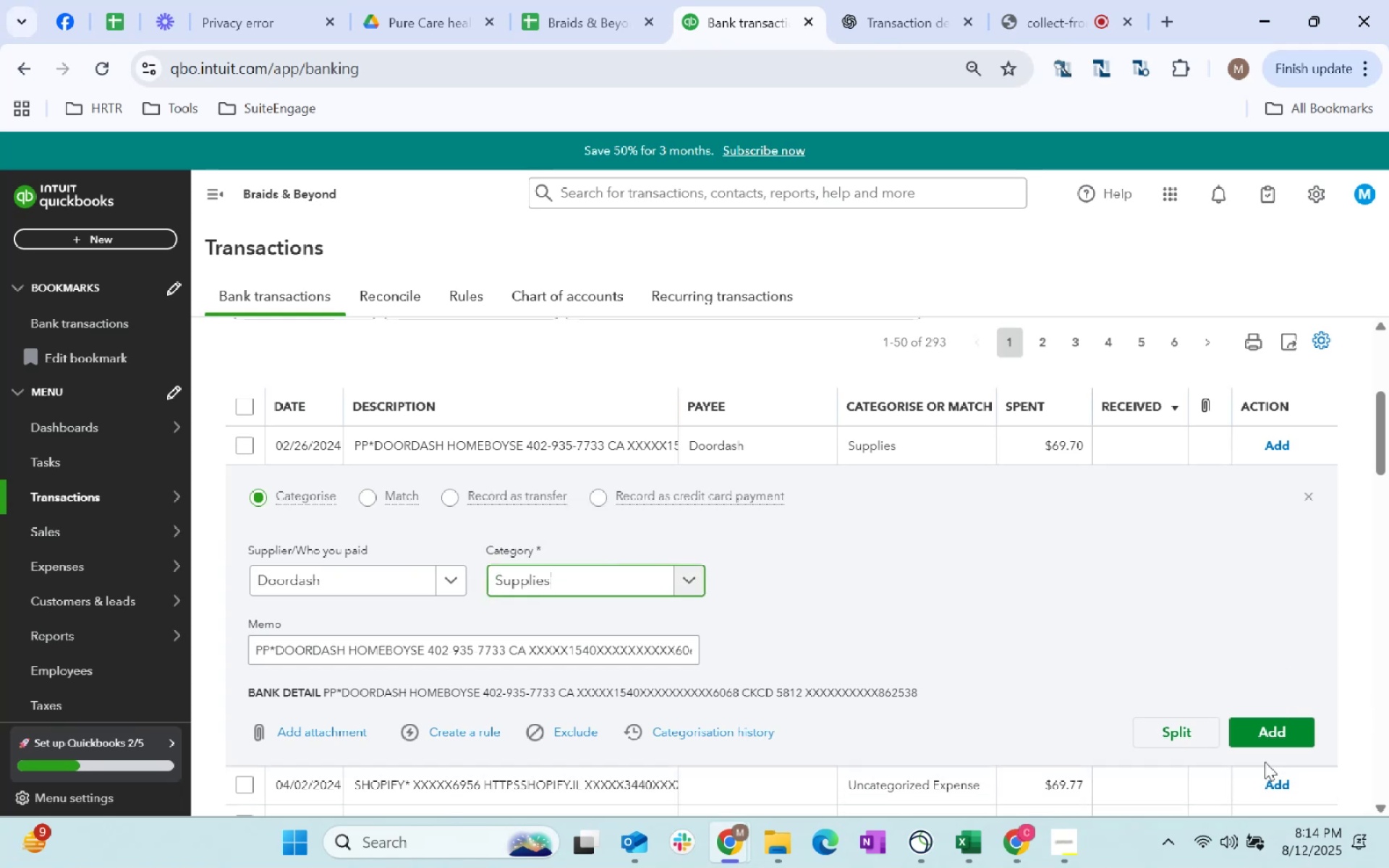 
left_click([1275, 739])
 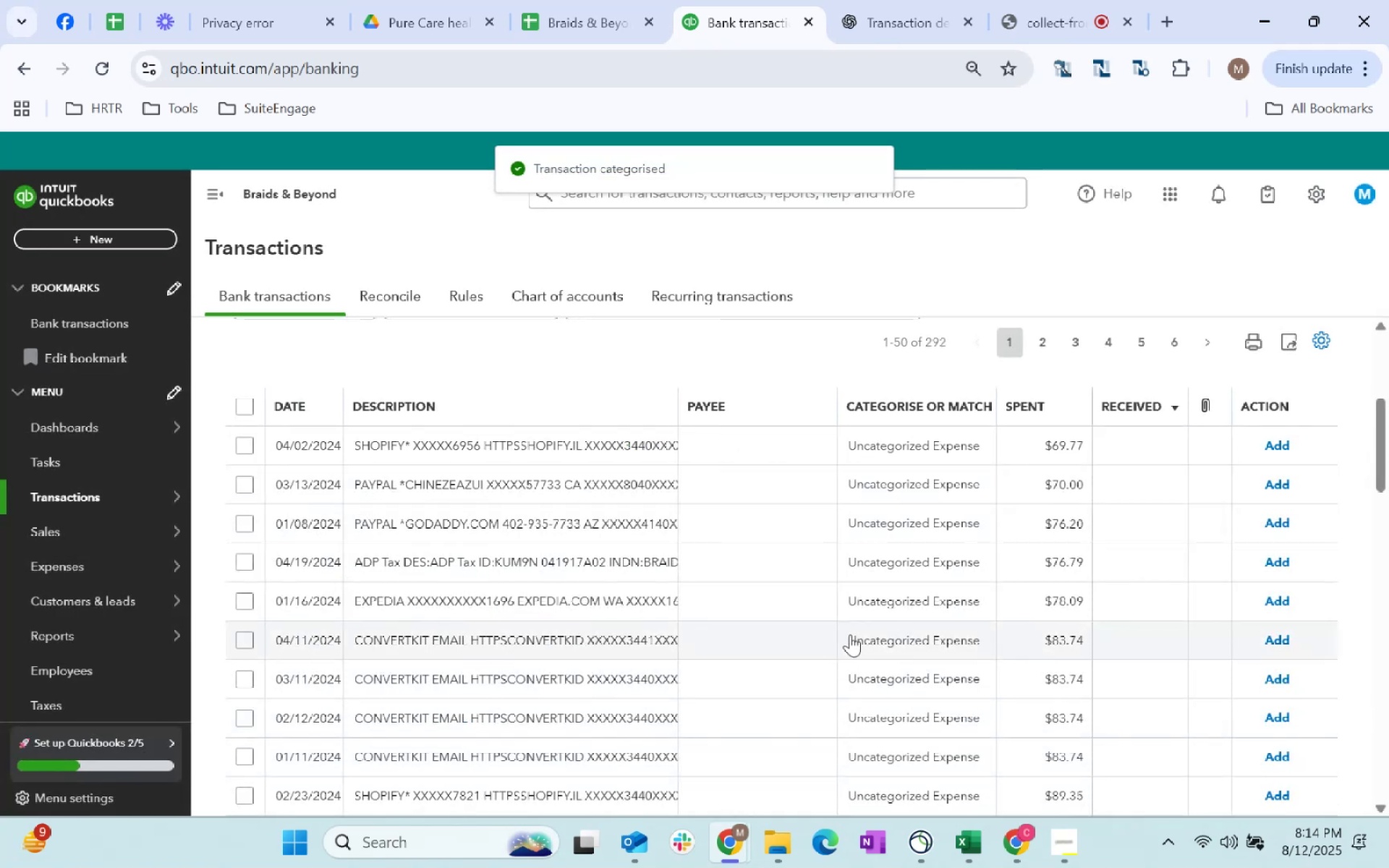 
left_click([723, 446])
 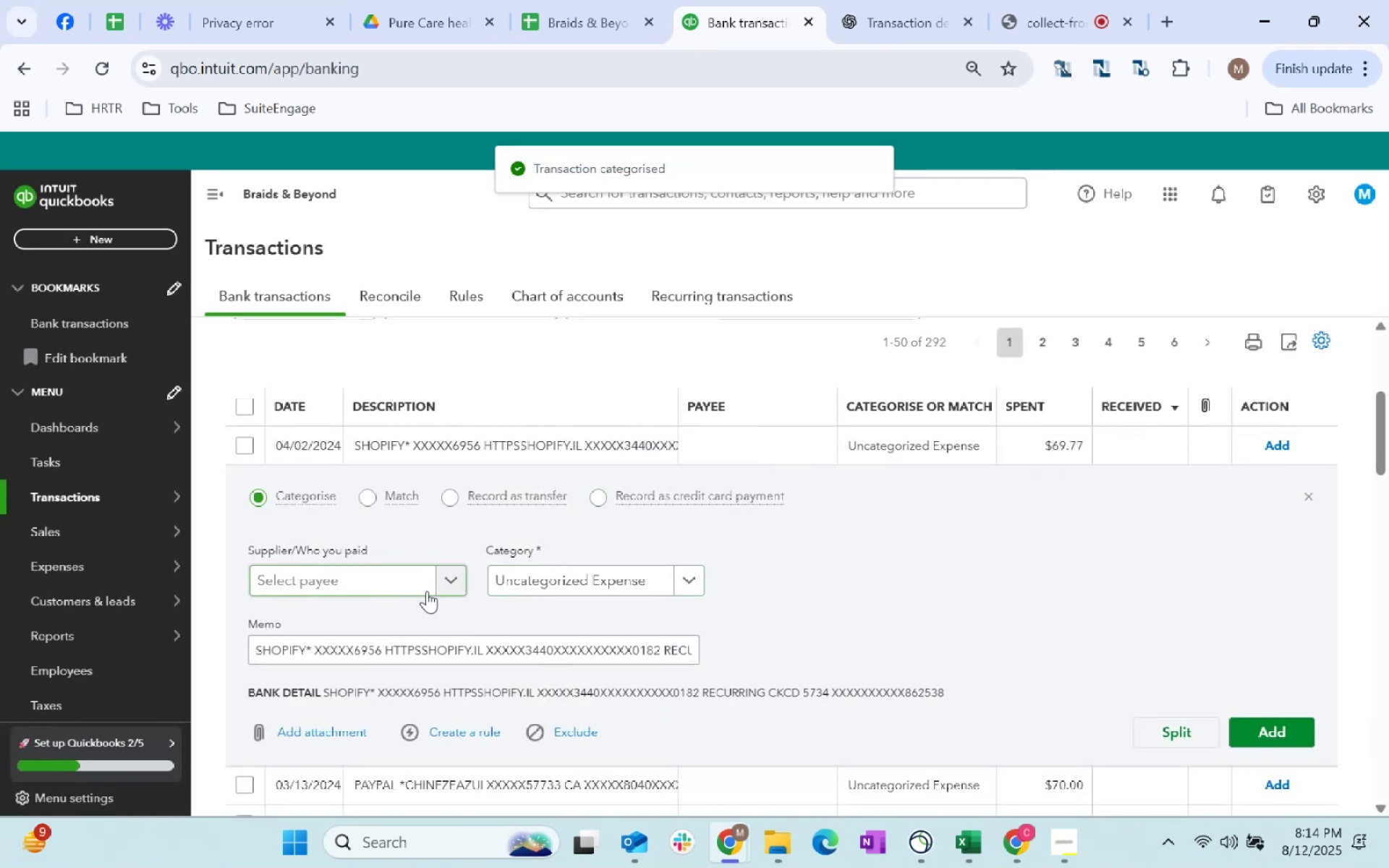 
type(shopidf)
key(Backspace)
type(=)
key(Backspace)
key(Backspace)
 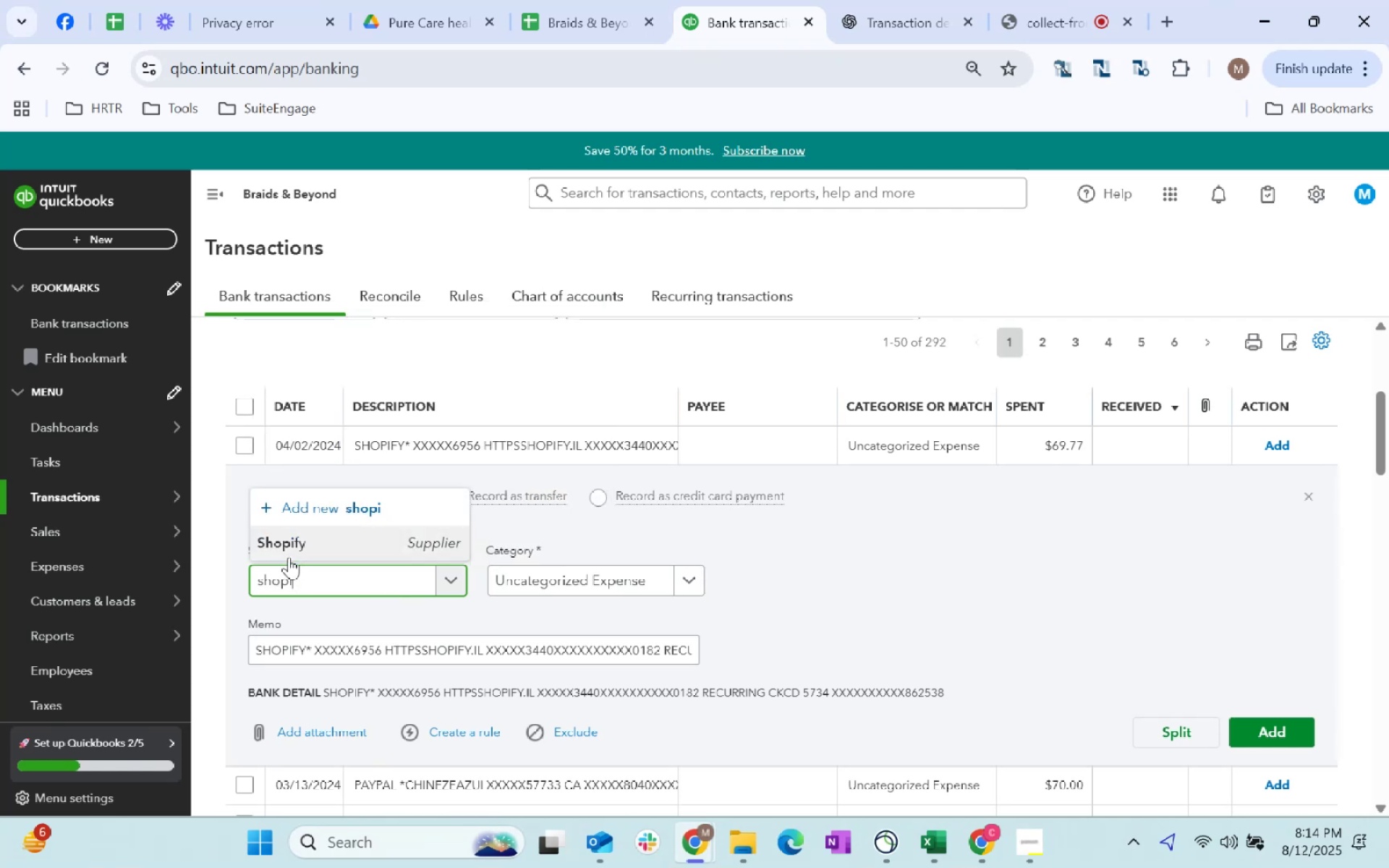 
left_click([281, 546])
 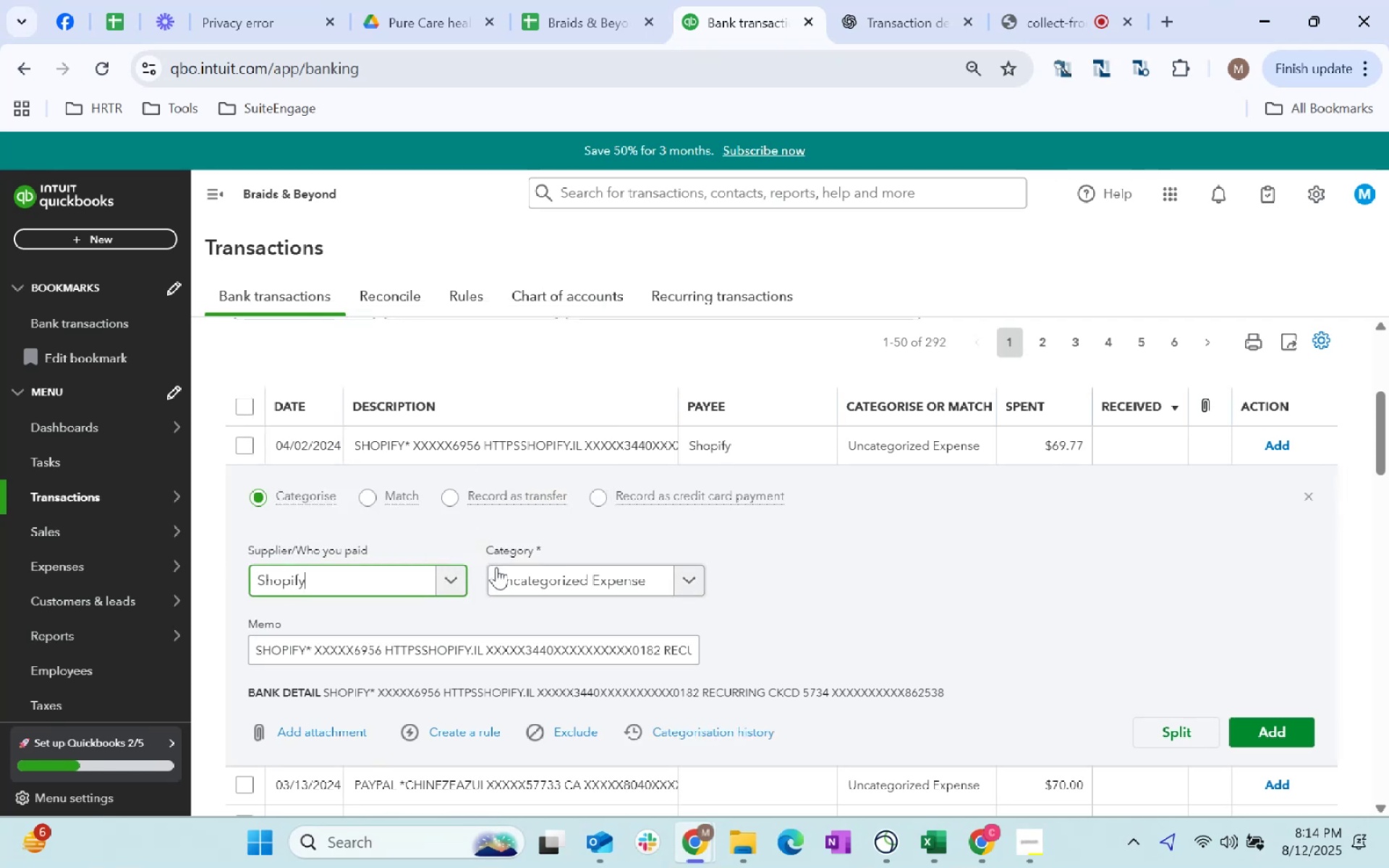 
left_click([551, 577])
 